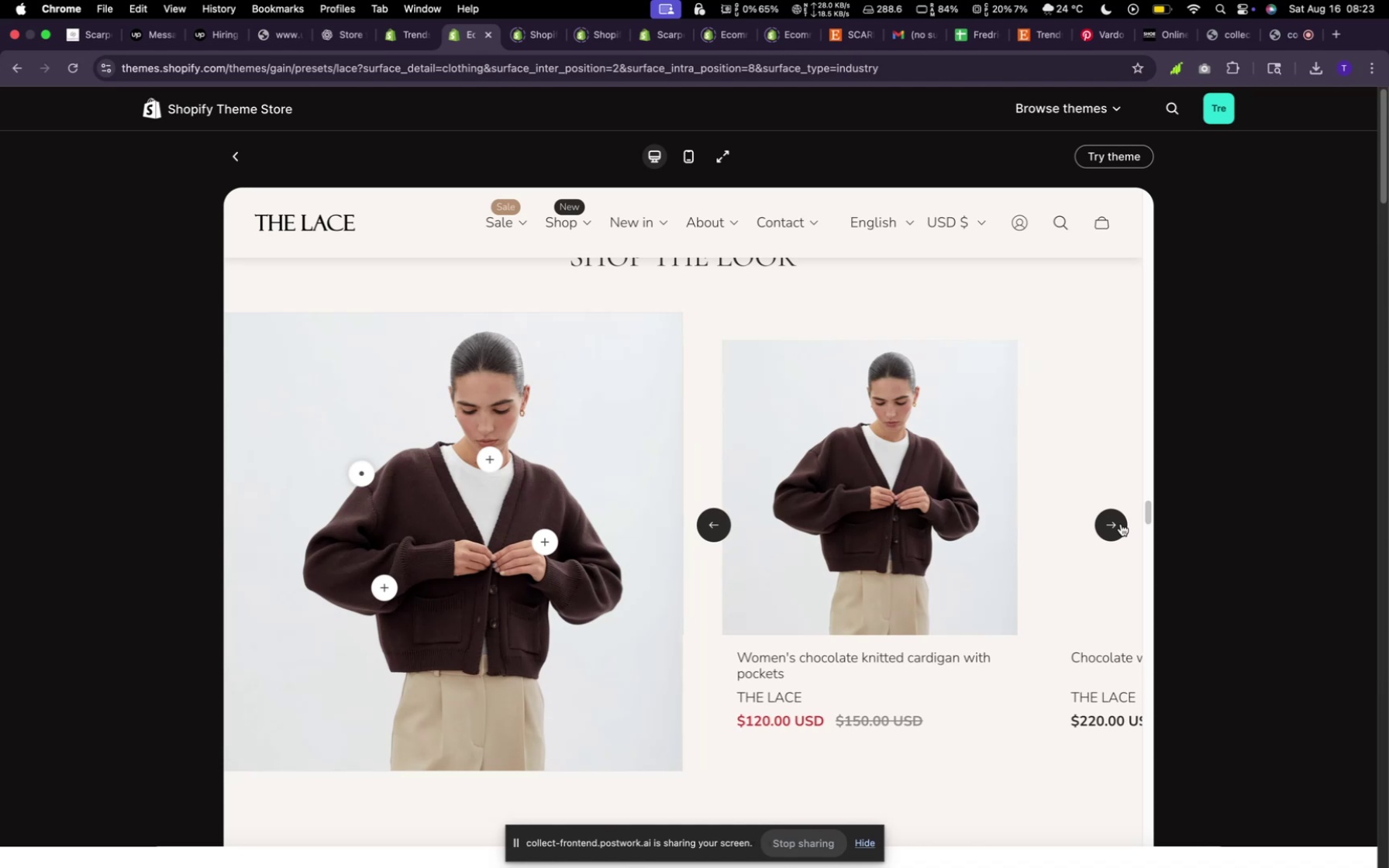 
left_click([1121, 524])
 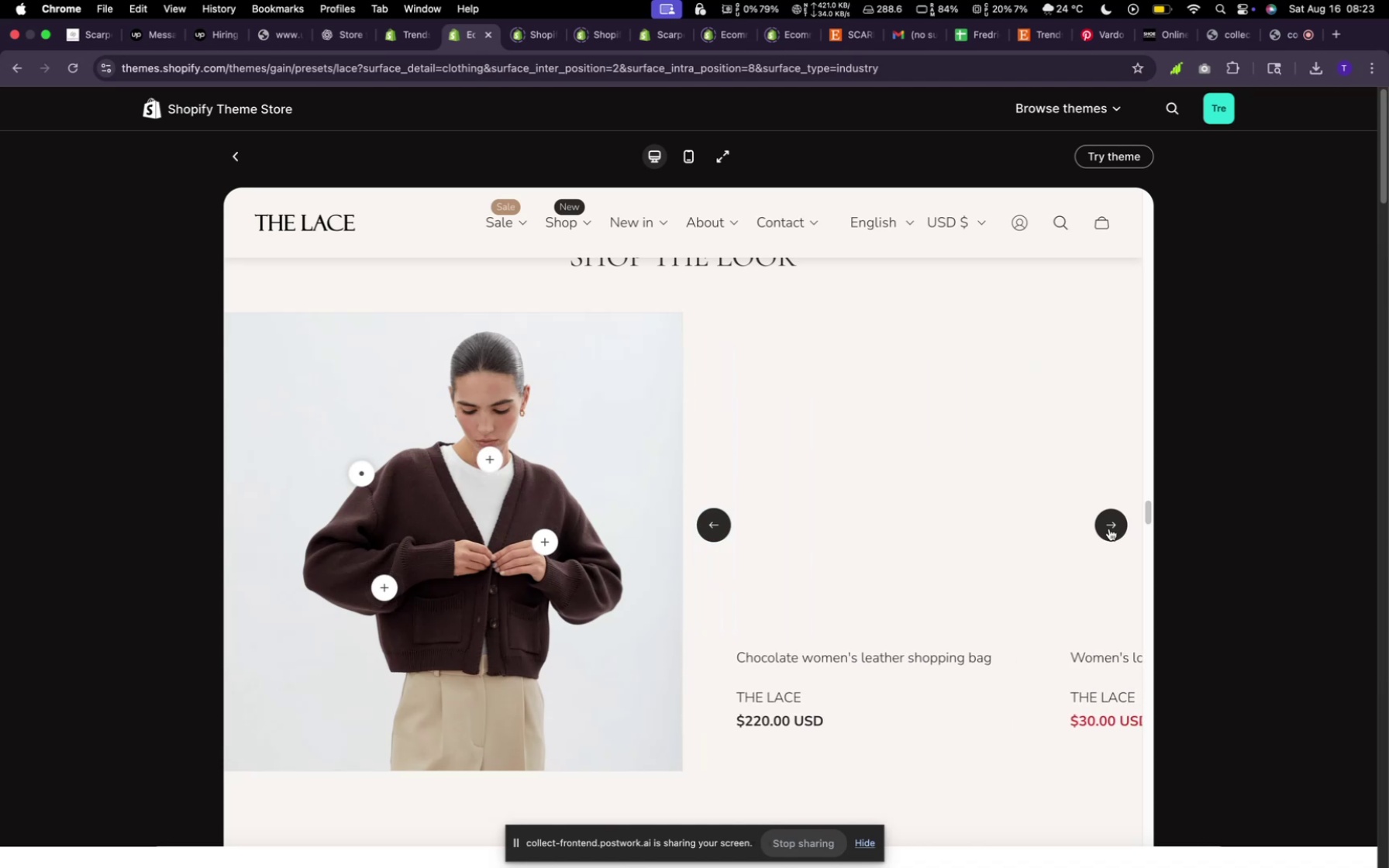 
left_click([1106, 530])
 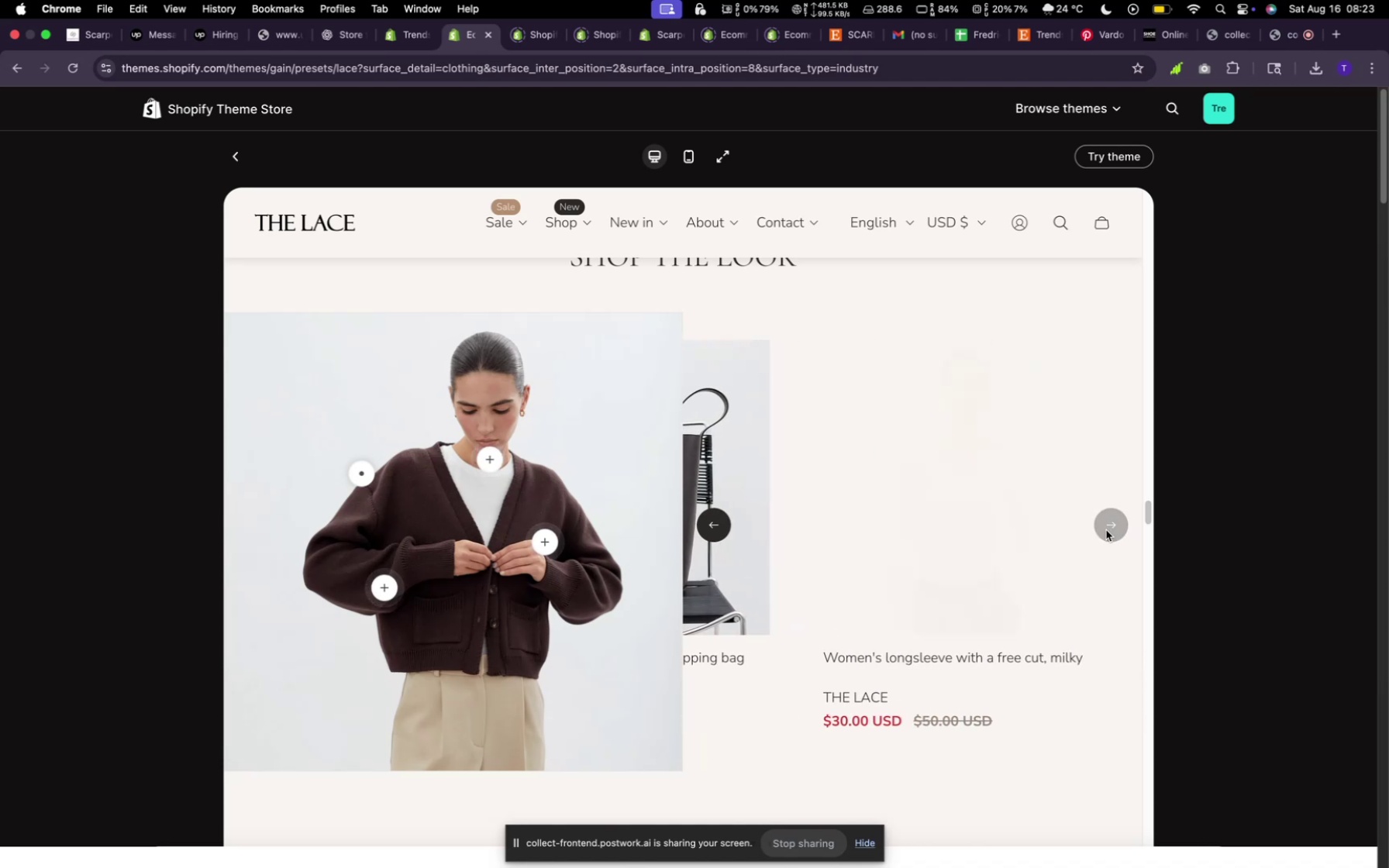 
scroll: coordinate [634, 511], scroll_direction: up, amount: 249.0
 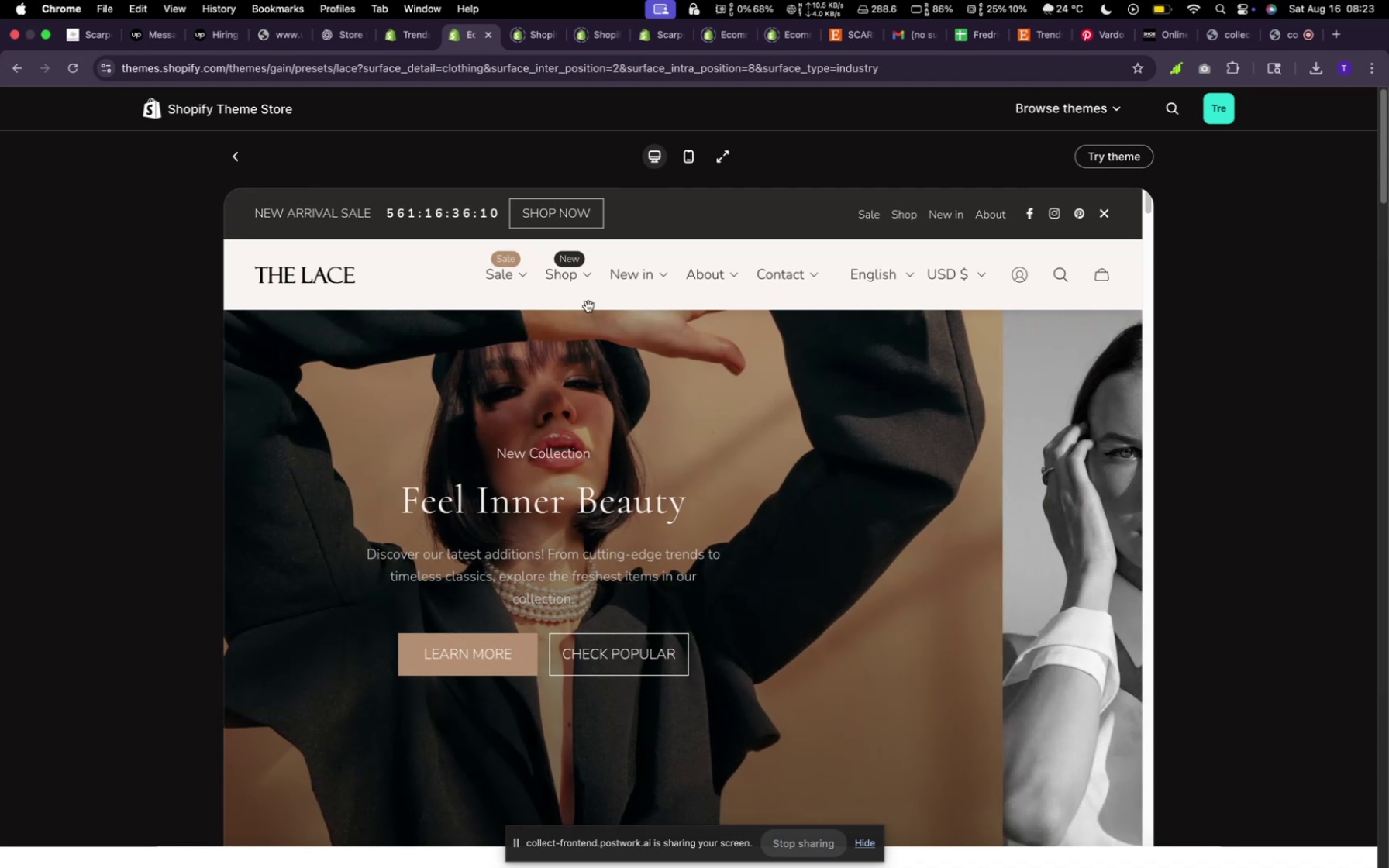 
left_click([583, 275])
 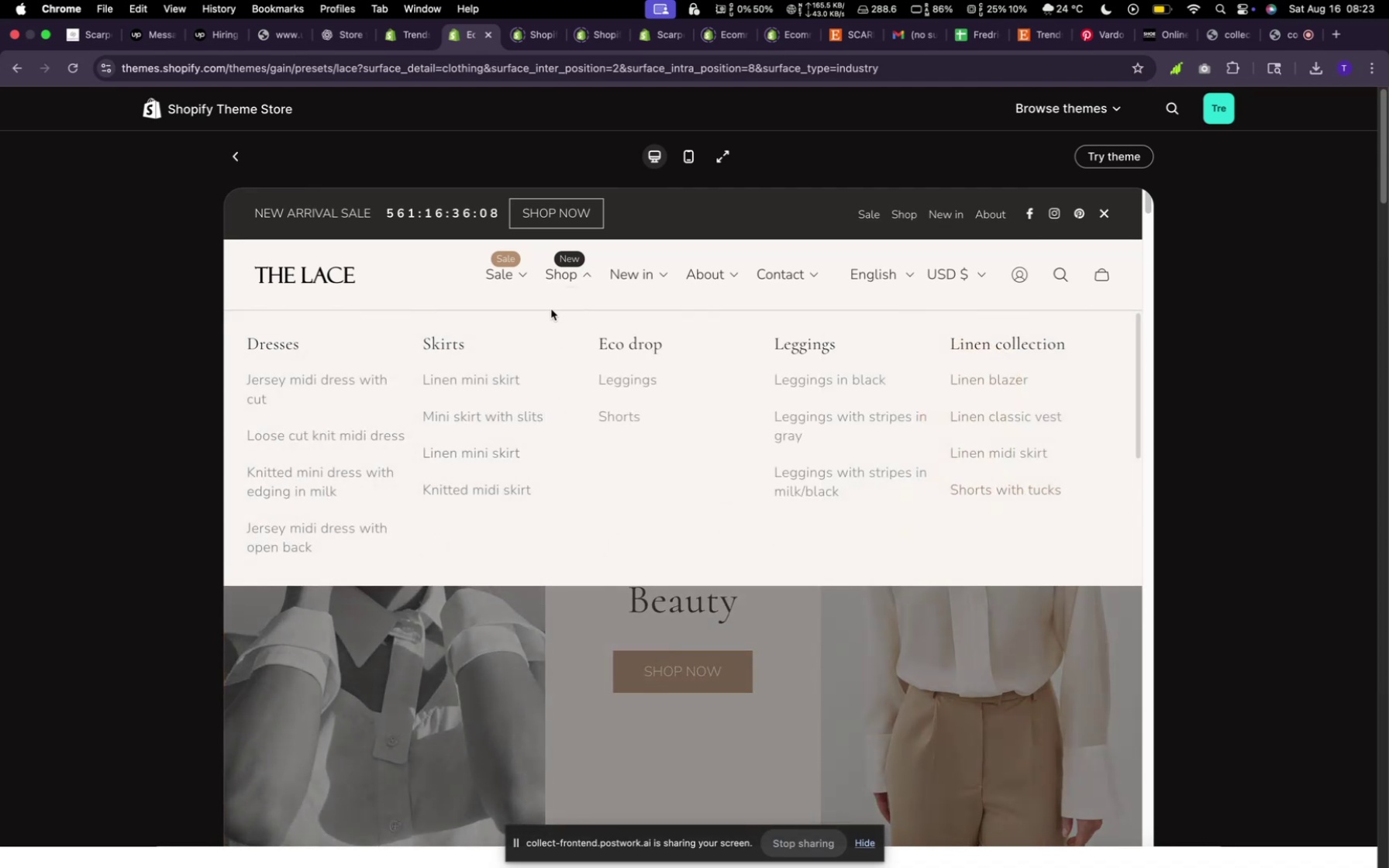 
left_click([525, 275])
 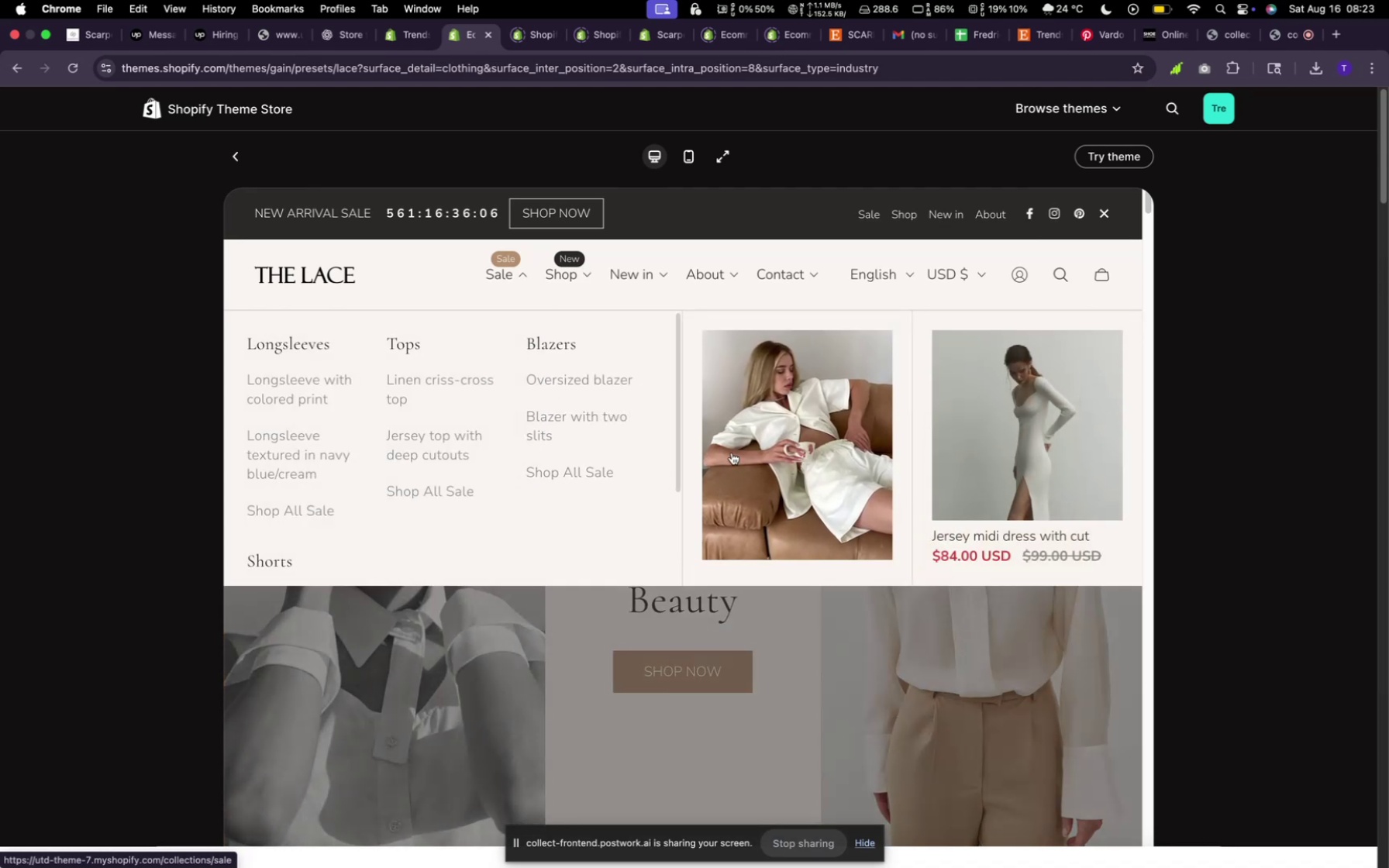 
scroll: coordinate [619, 460], scroll_direction: up, amount: 10.0
 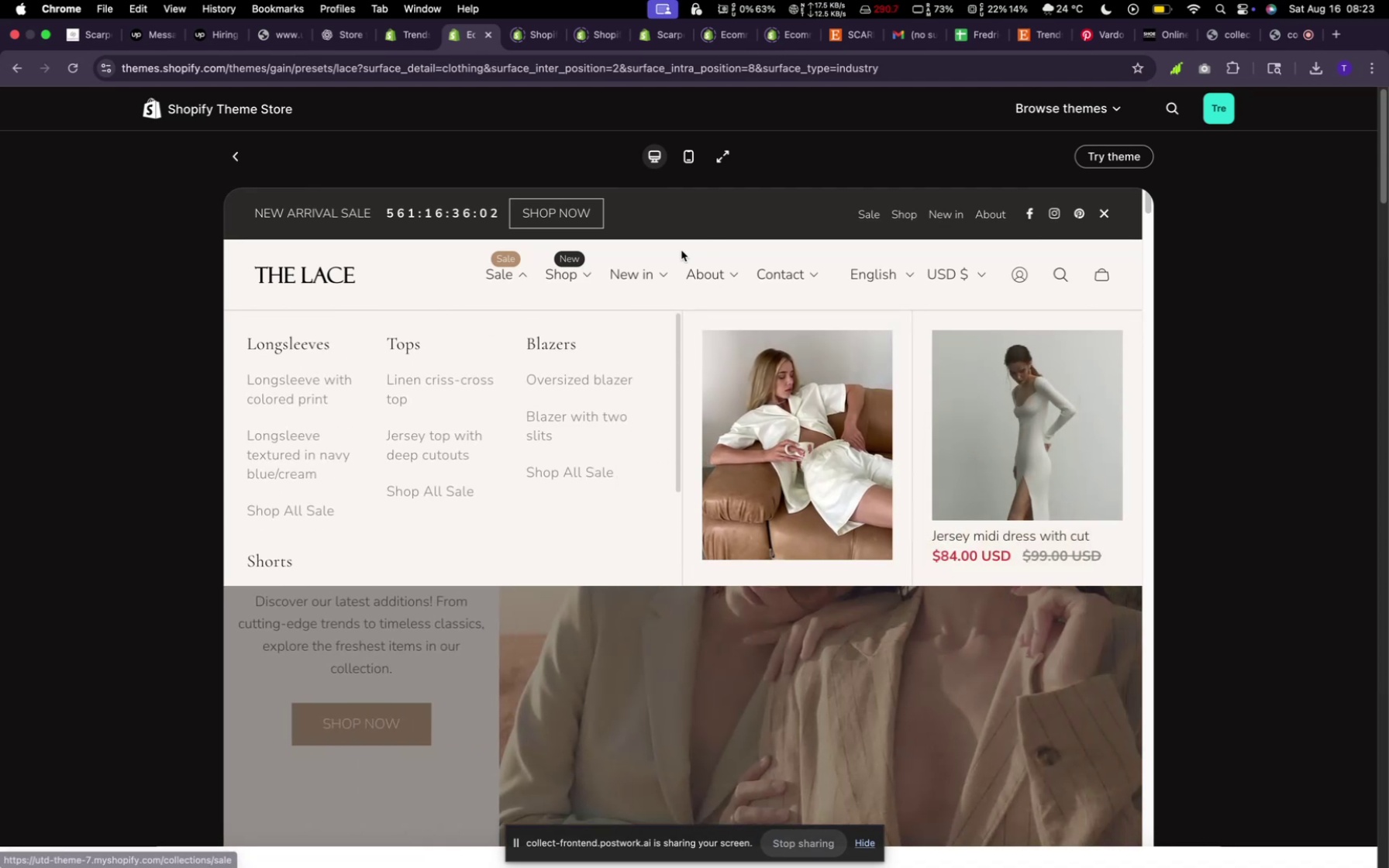 
left_click([708, 288])
 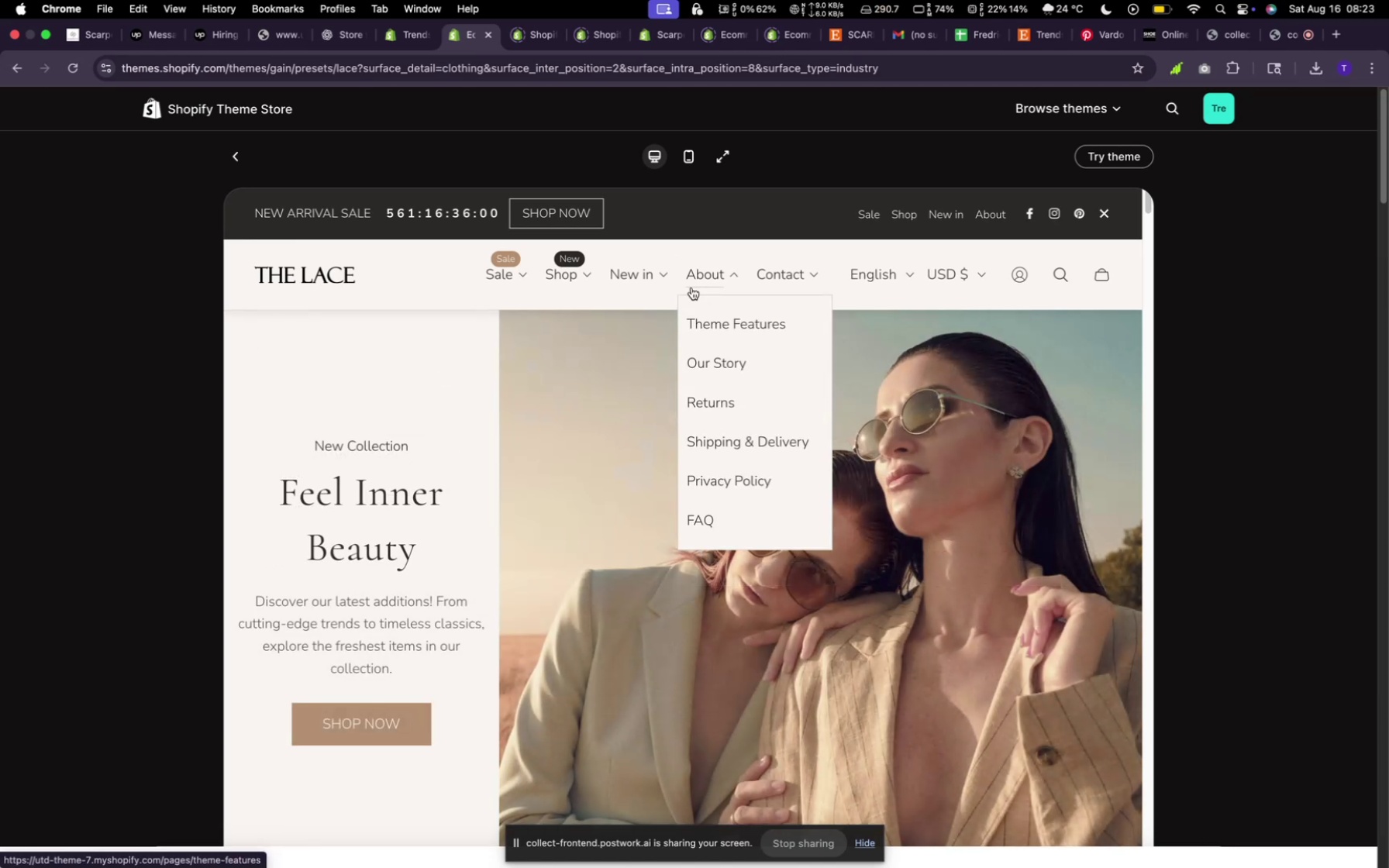 
mouse_move([679, 301])
 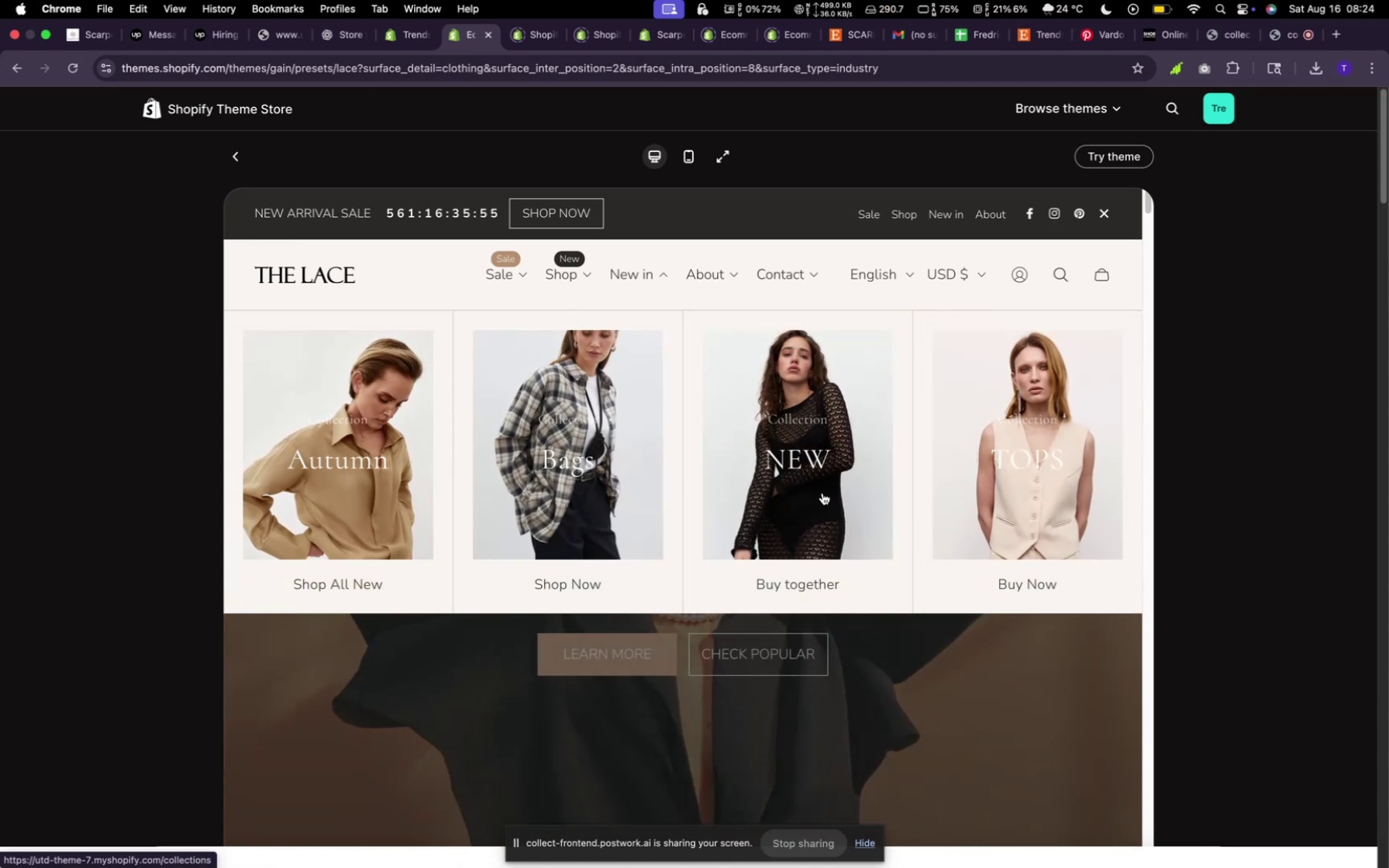 
wait(8.65)
 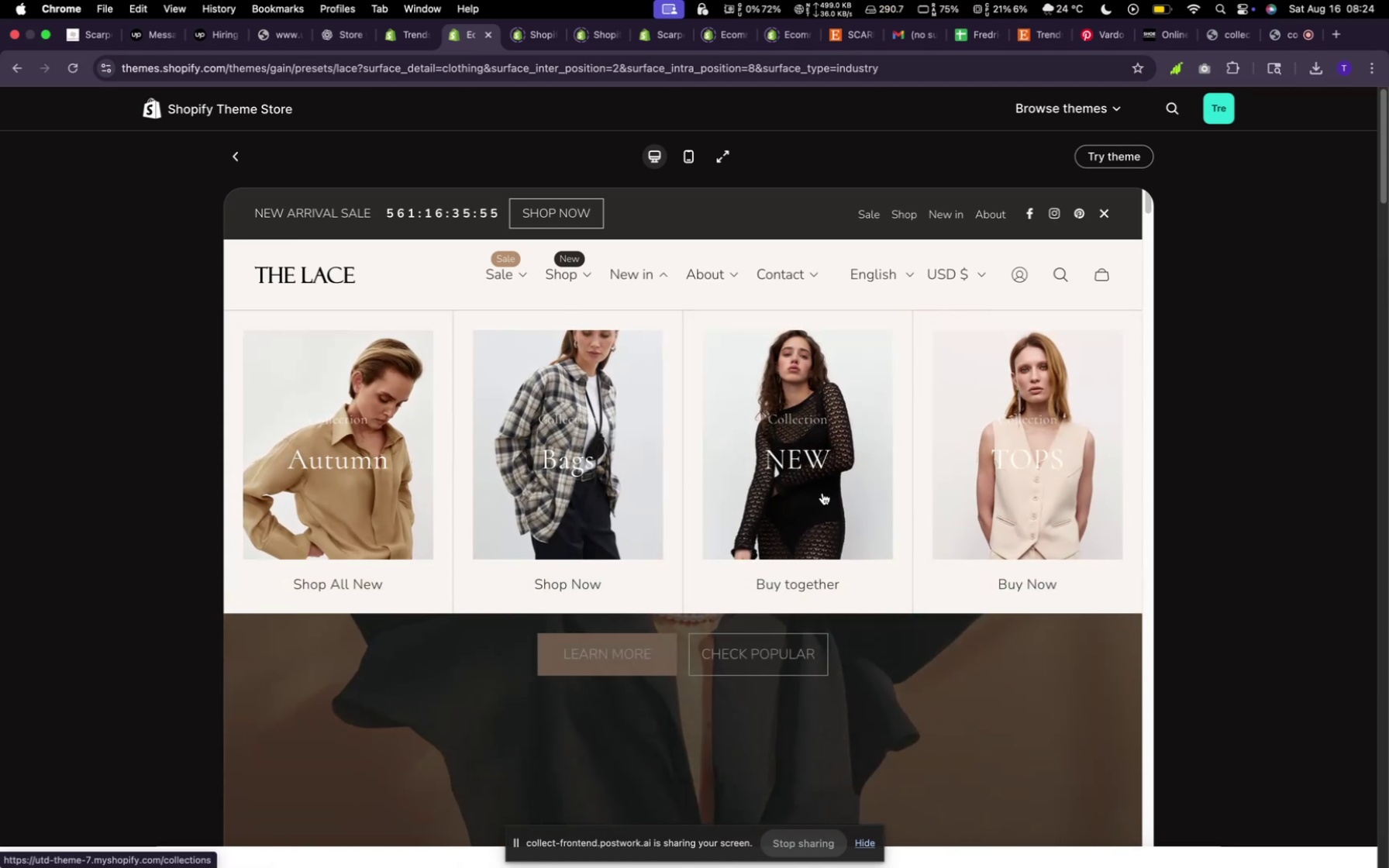 
left_click([908, 286])
 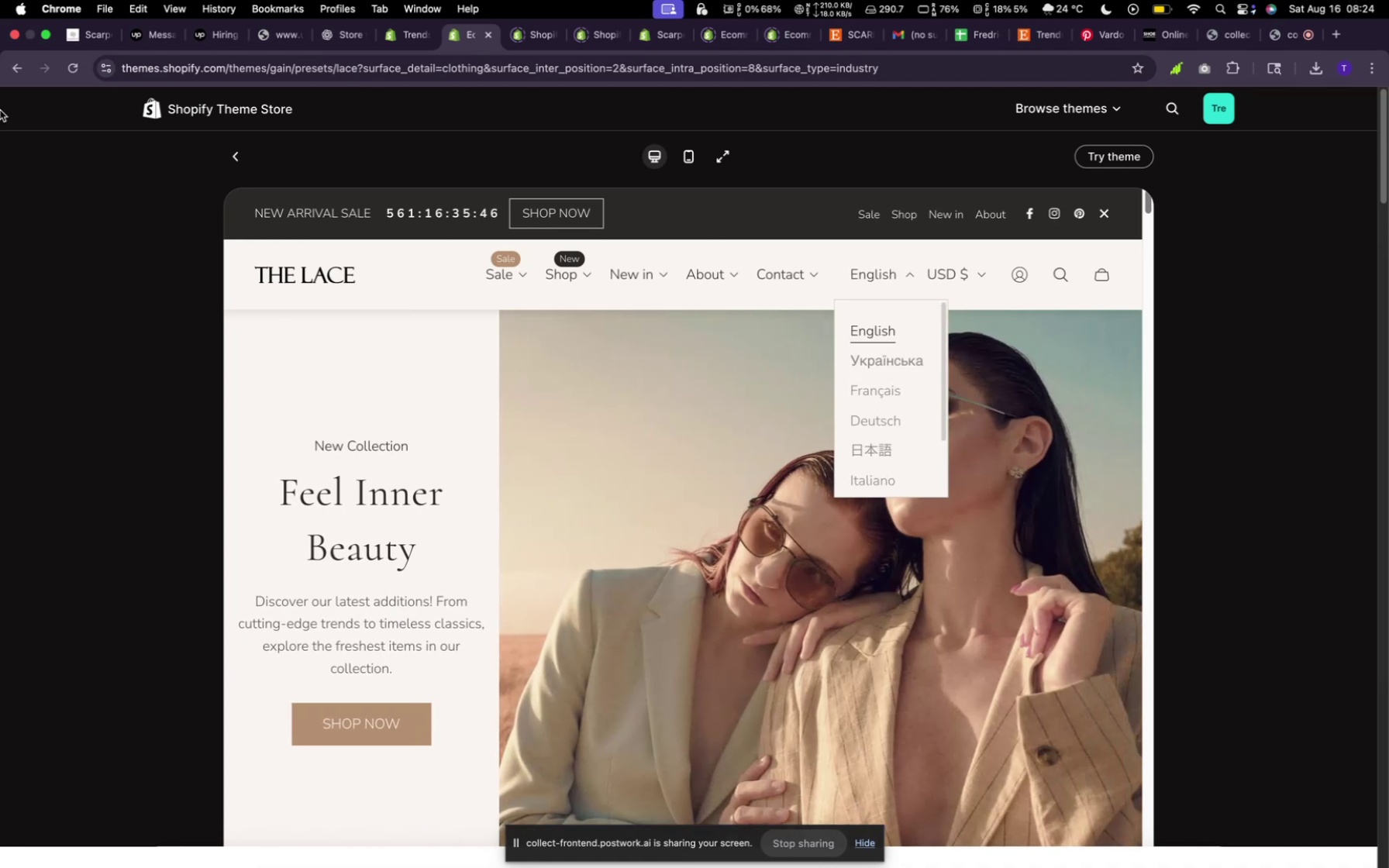 
wait(5.82)
 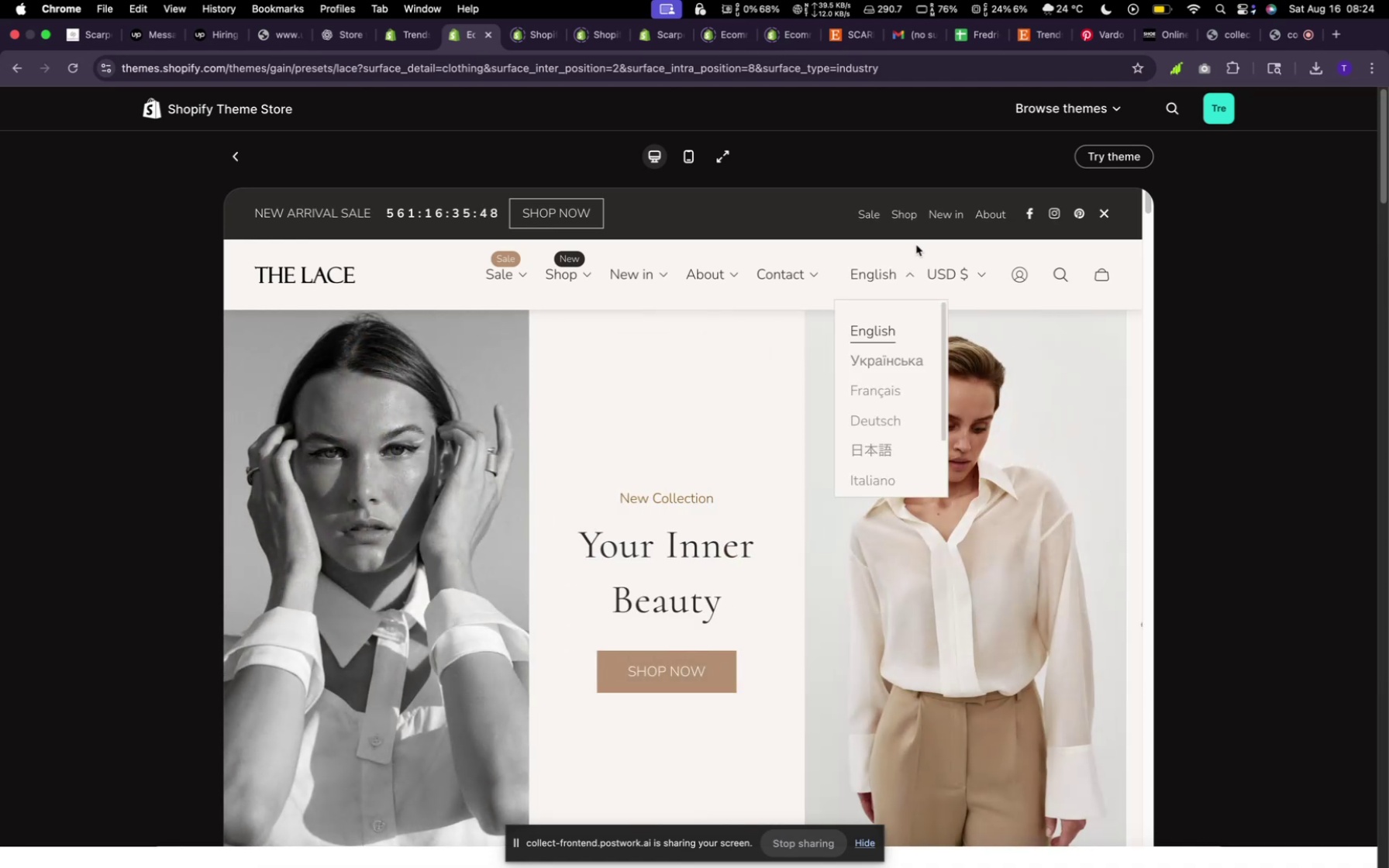 
left_click([237, 166])
 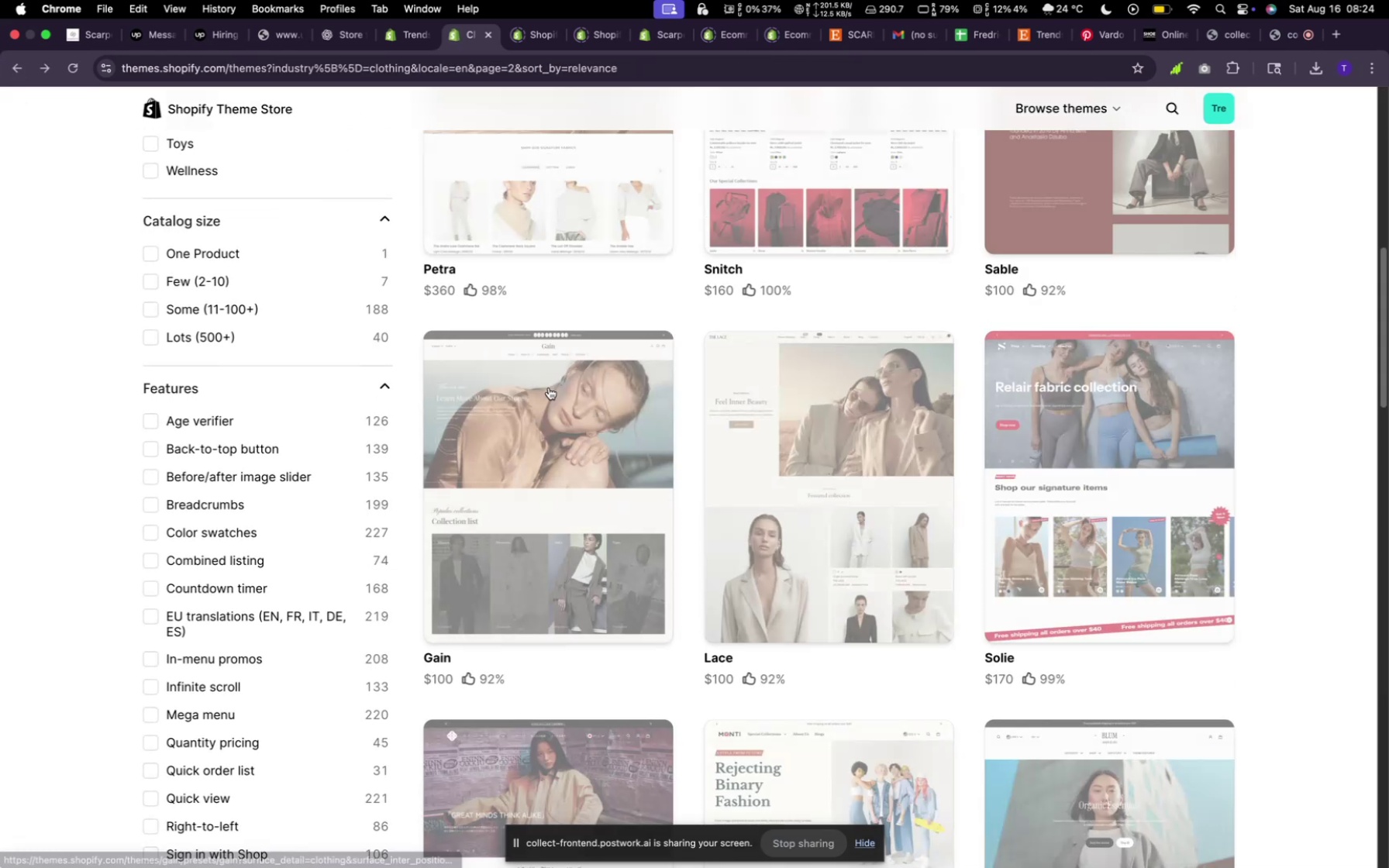 
wait(5.7)
 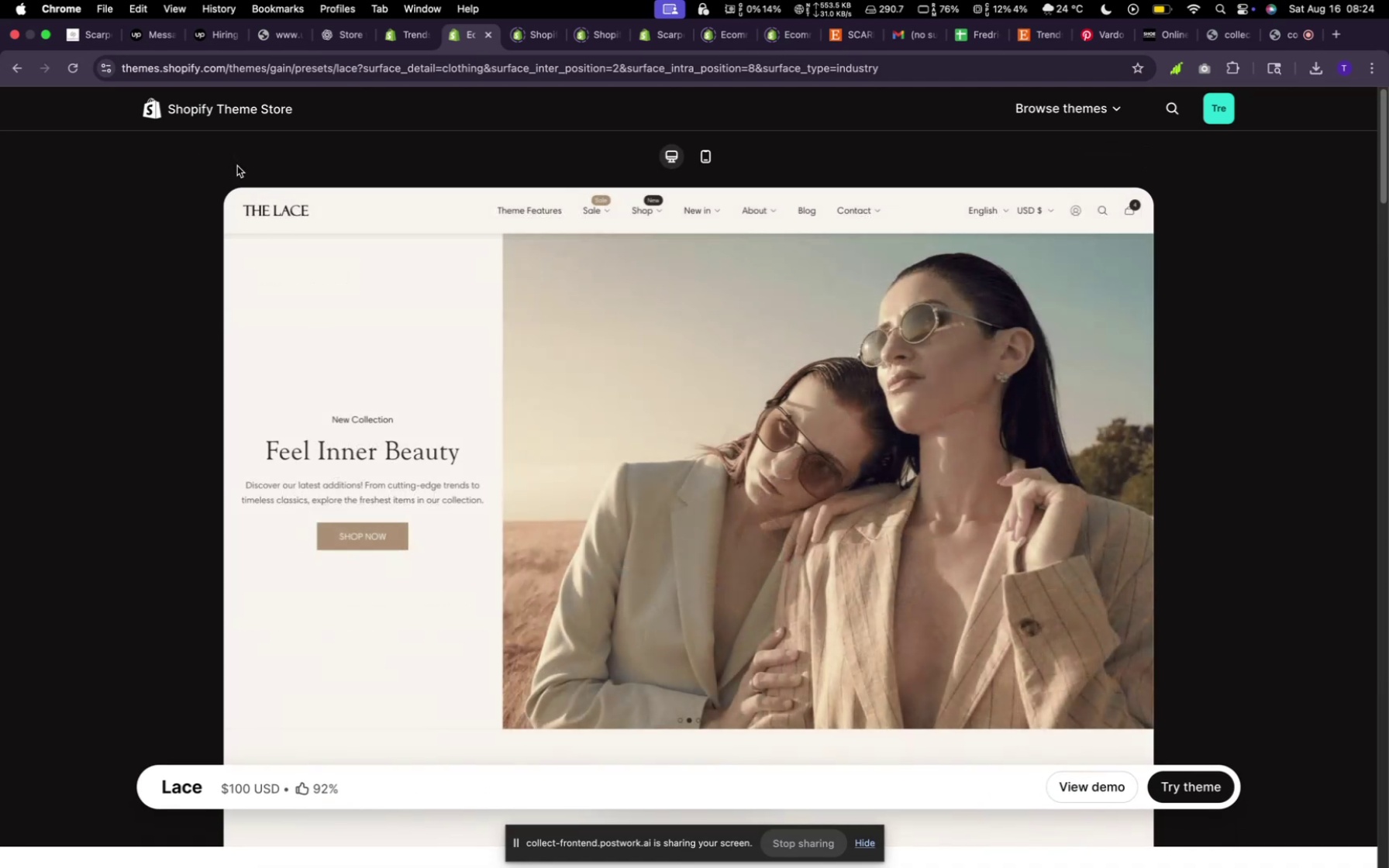 
scroll: coordinate [164, 270], scroll_direction: up, amount: 38.0
 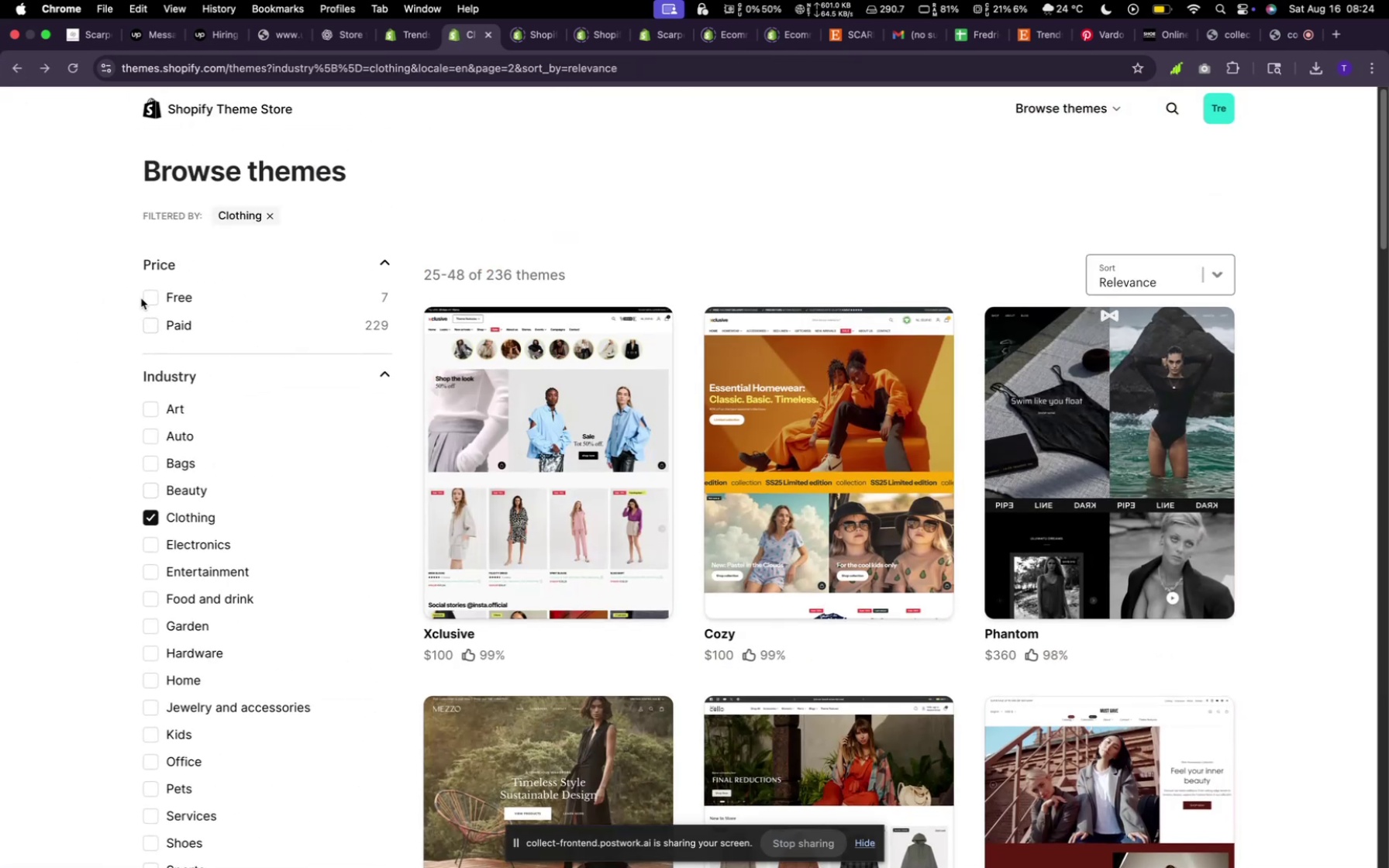 
left_click([143, 298])
 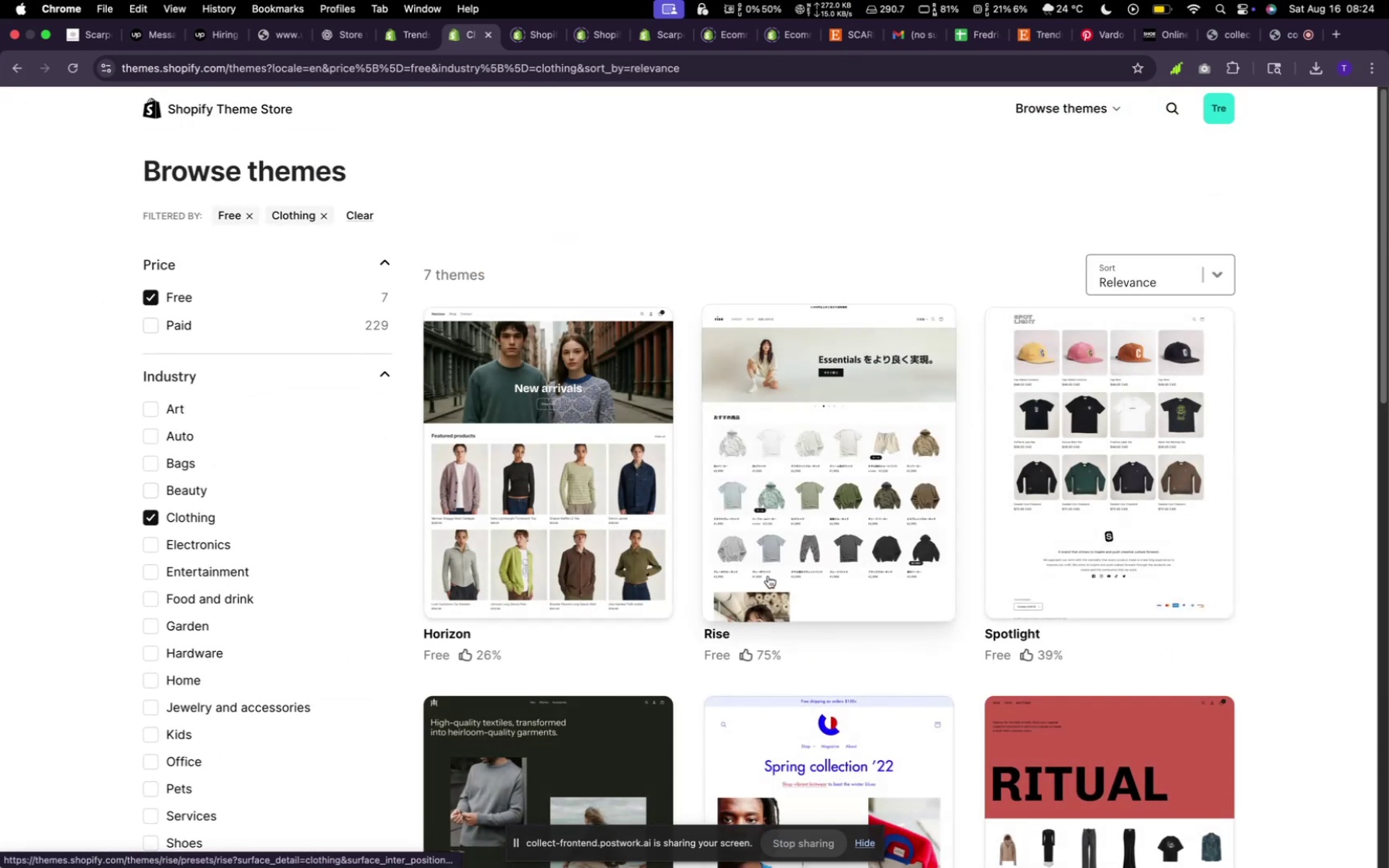 
scroll: coordinate [768, 576], scroll_direction: down, amount: 17.0
 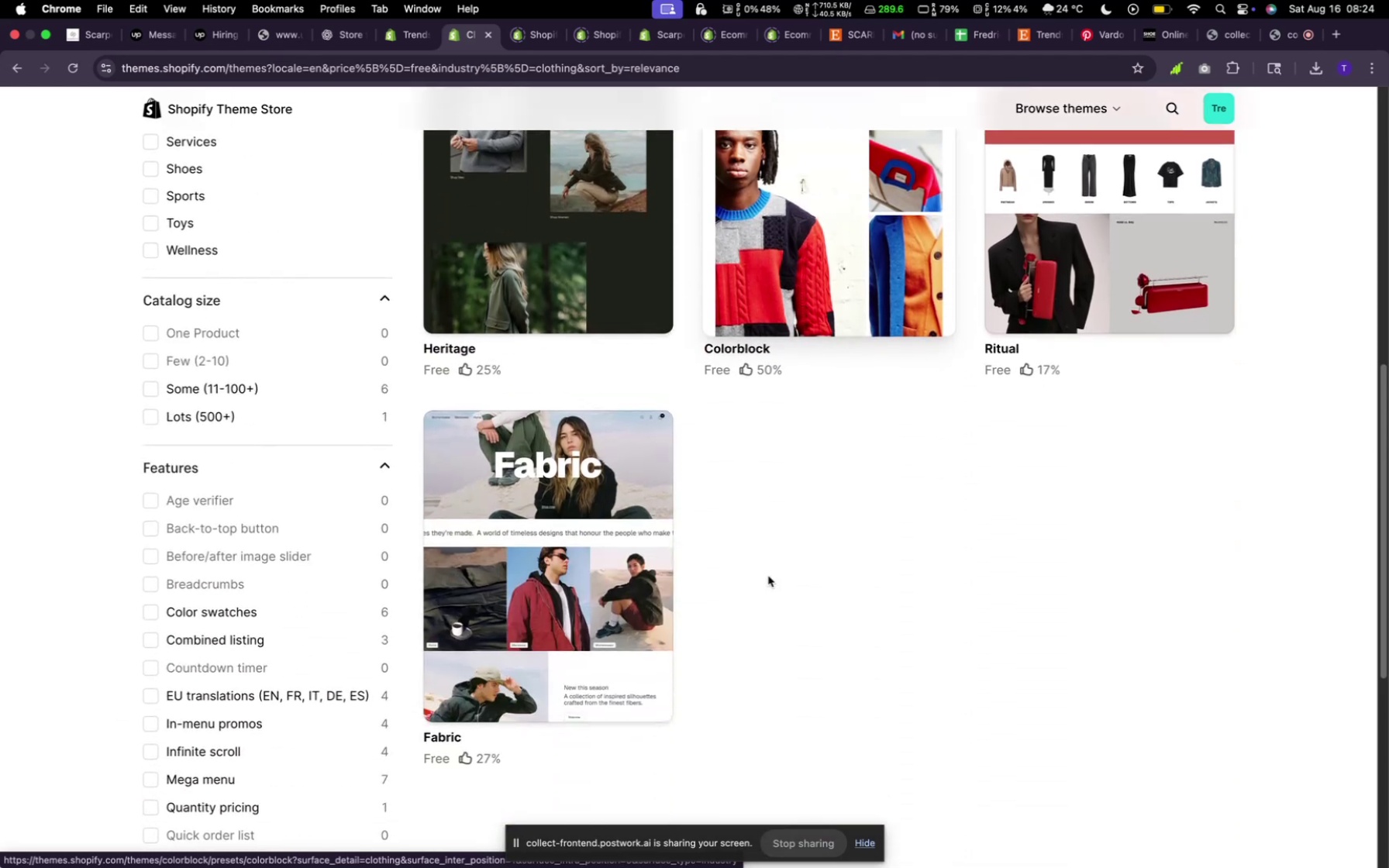 
scroll: coordinate [768, 576], scroll_direction: up, amount: 26.0
 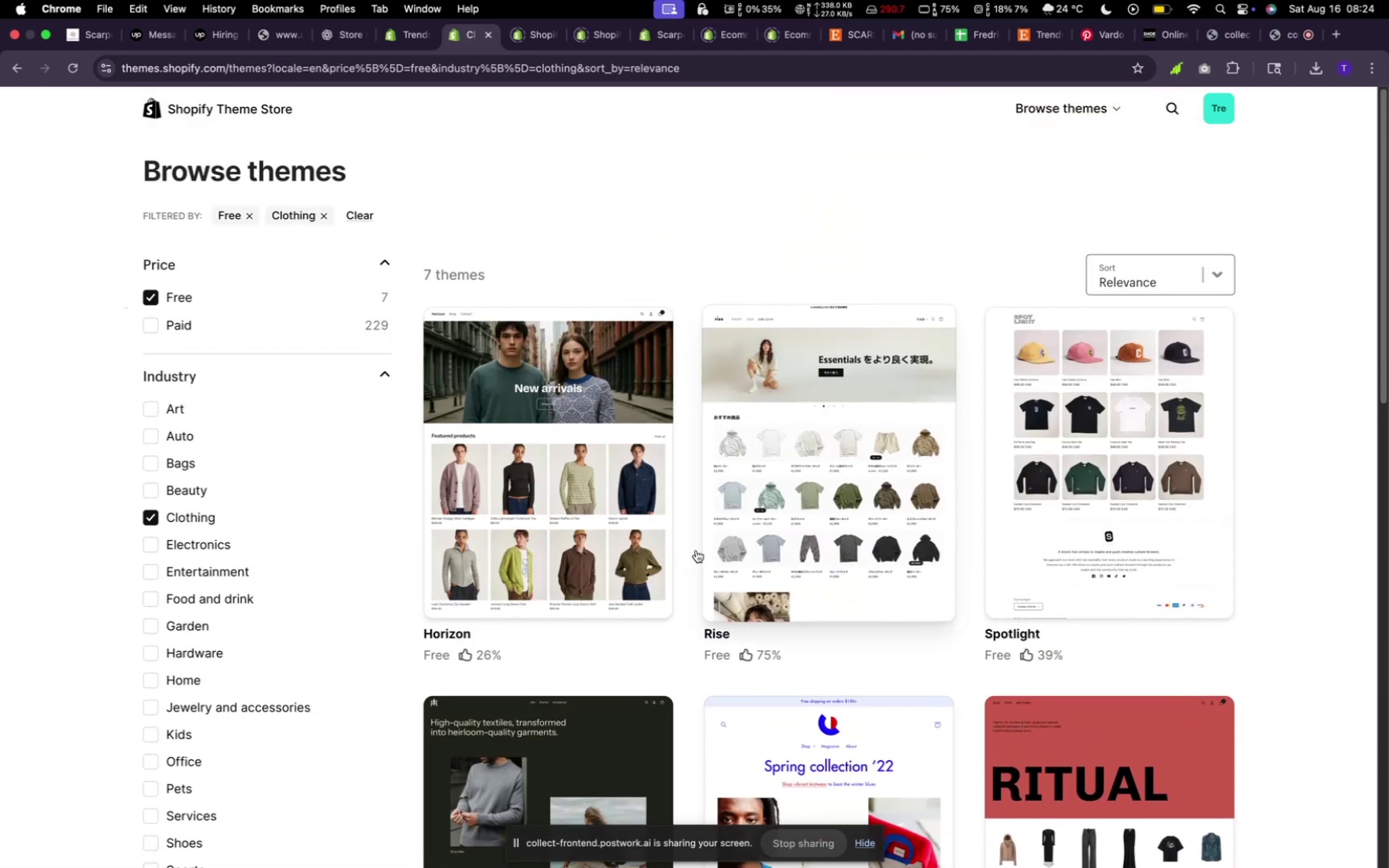 
scroll: coordinate [689, 546], scroll_direction: down, amount: 6.0
 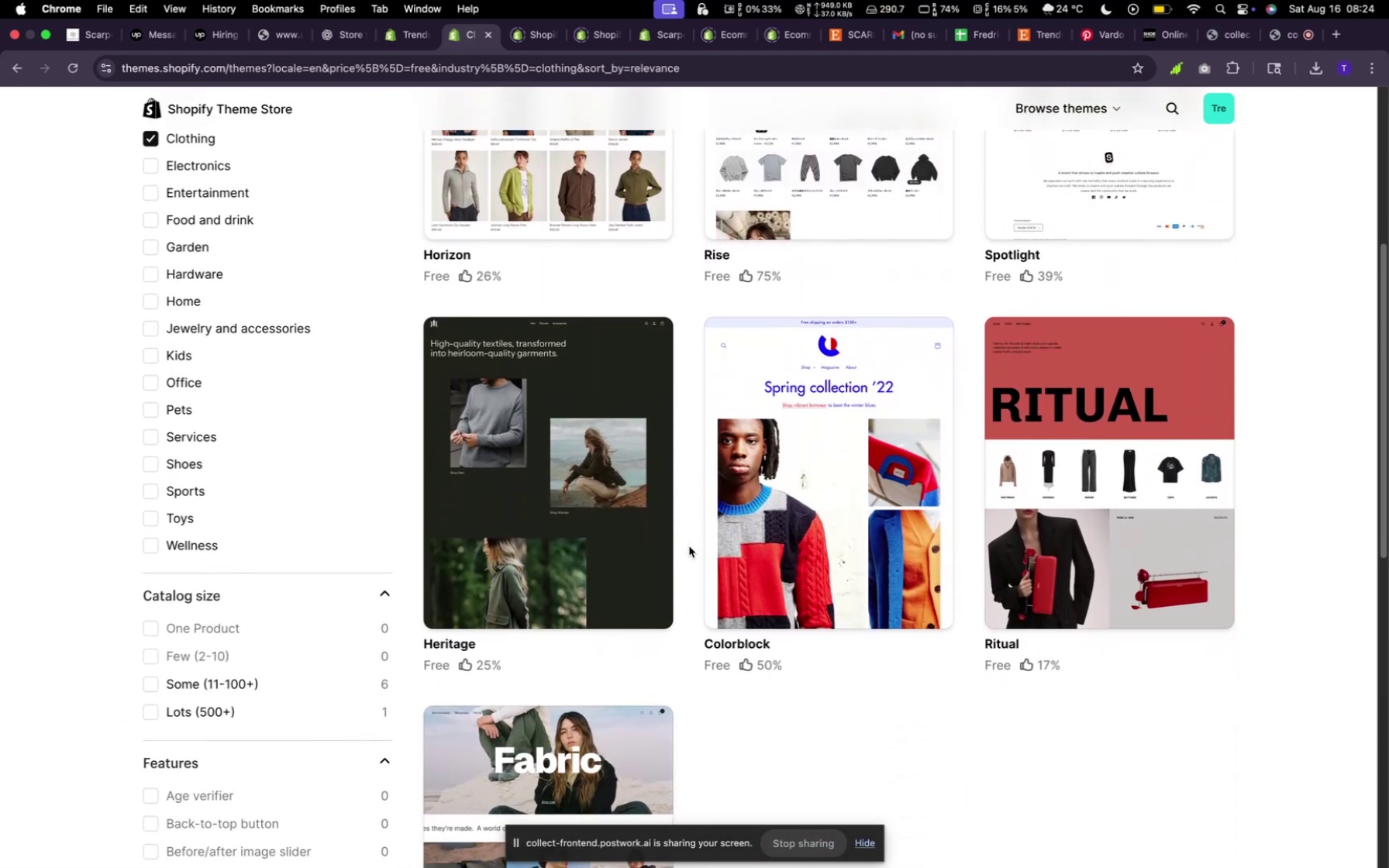 
scroll: coordinate [689, 546], scroll_direction: up, amount: 26.0
 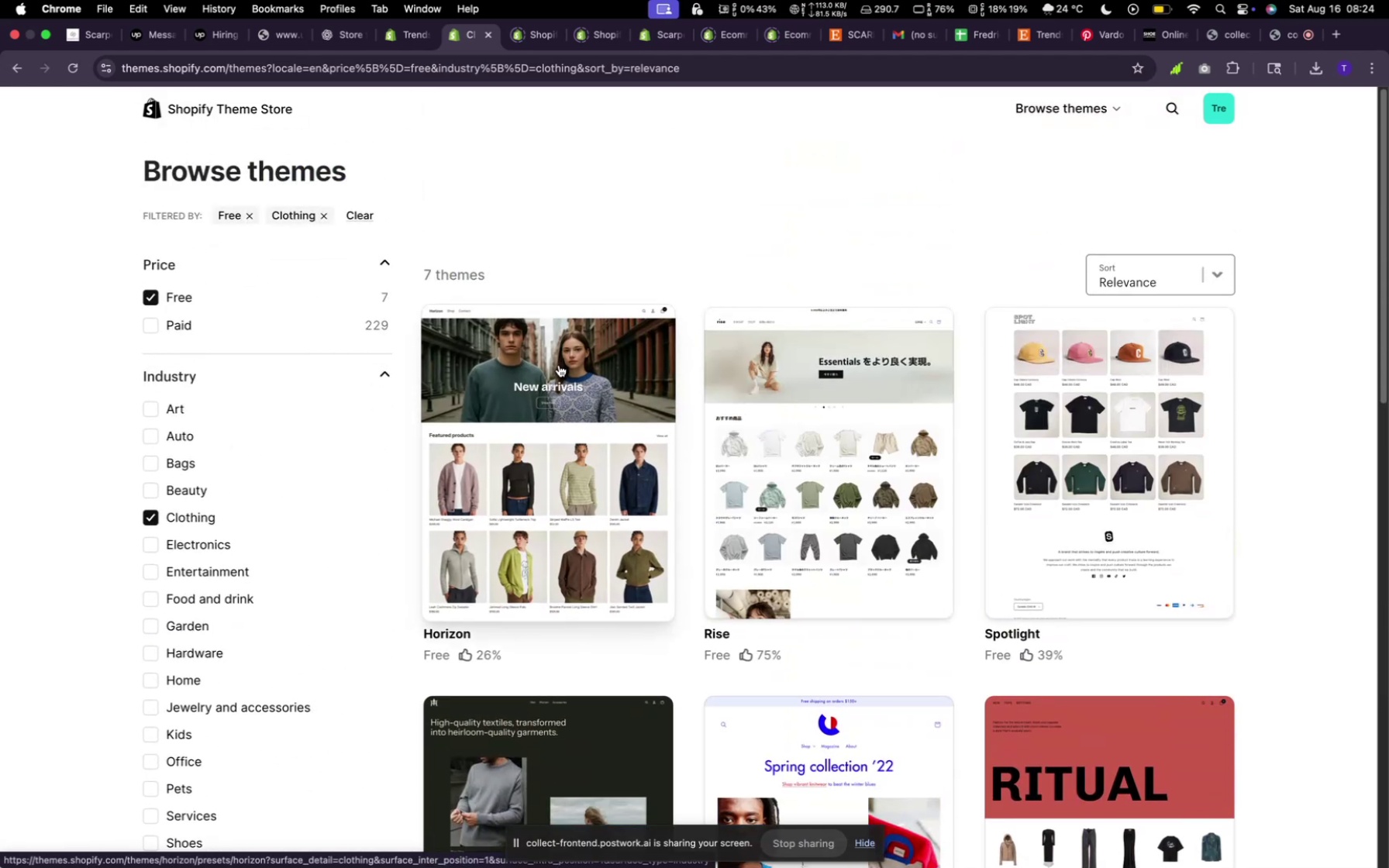 
left_click([561, 370])
 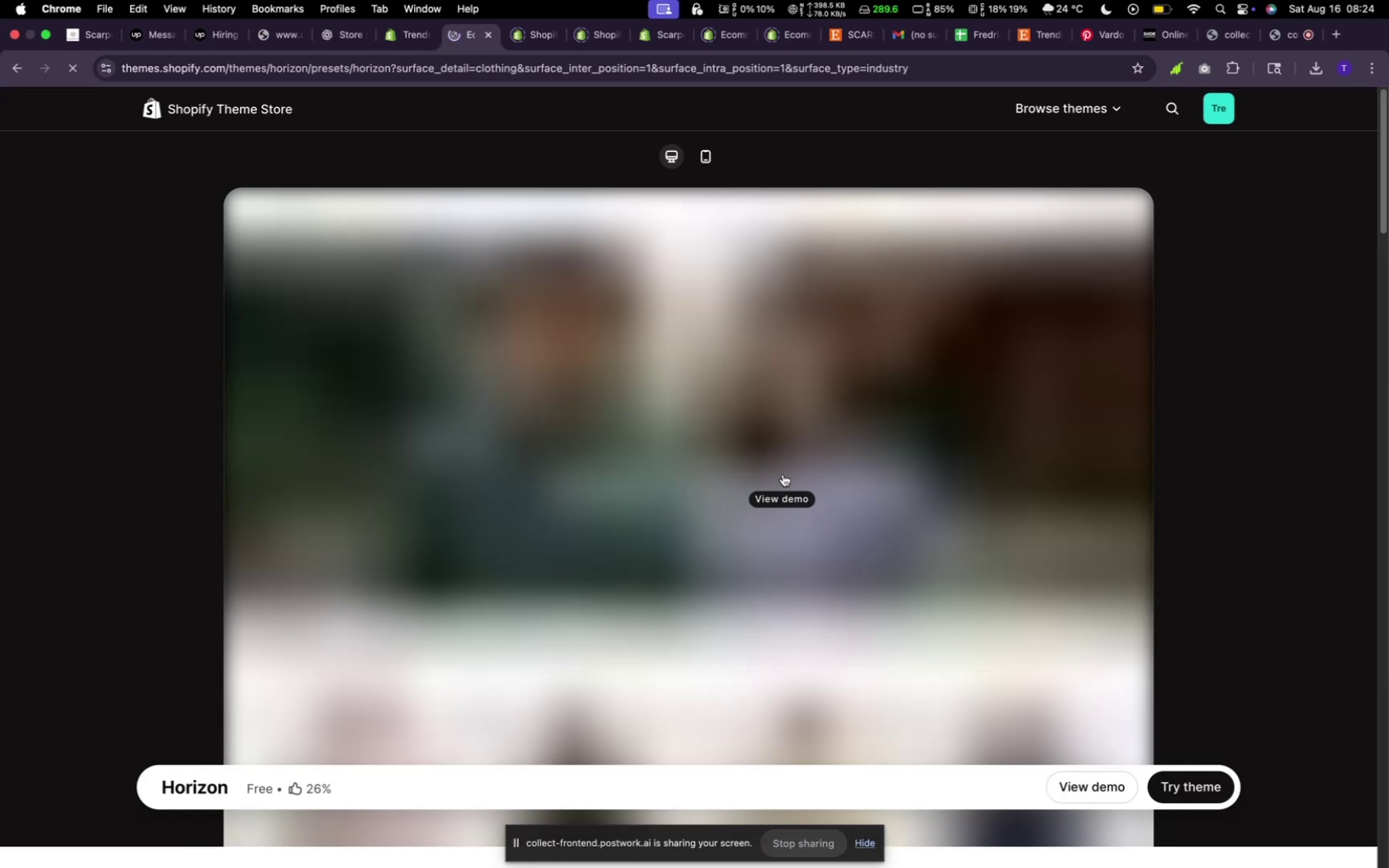 
scroll: coordinate [783, 474], scroll_direction: down, amount: 2.0
 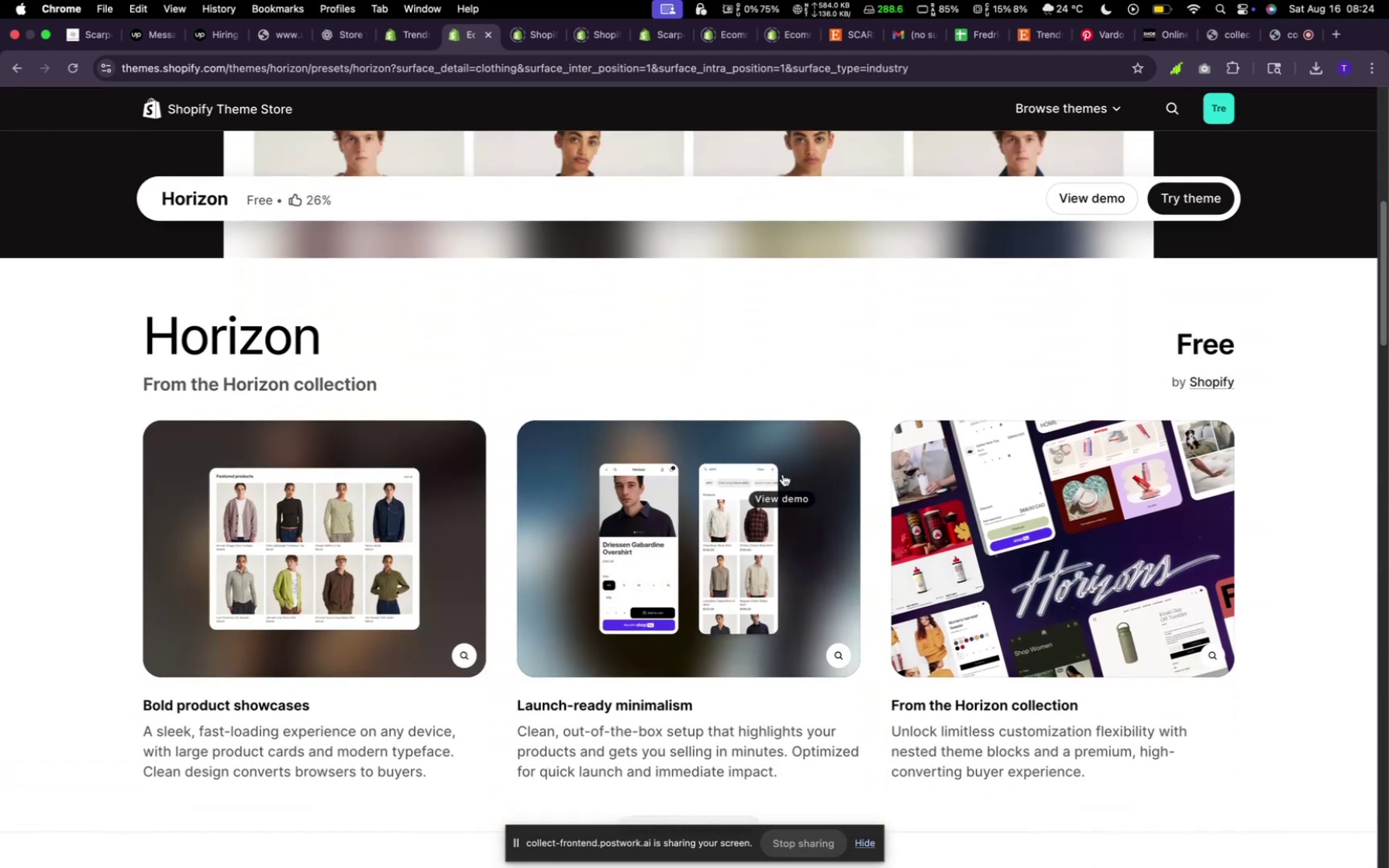 
scroll: coordinate [787, 475], scroll_direction: up, amount: 11.0
 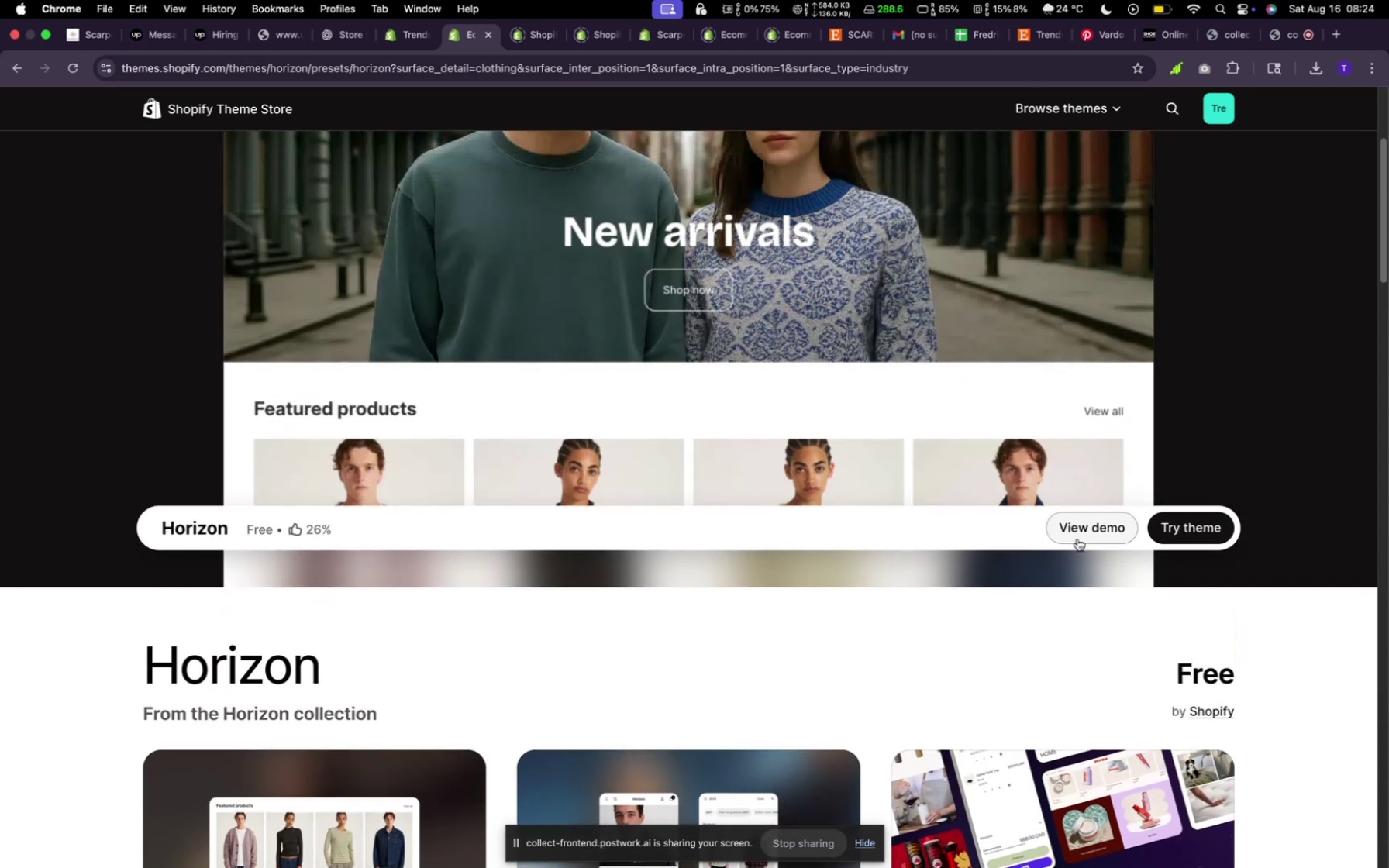 
left_click([1081, 538])
 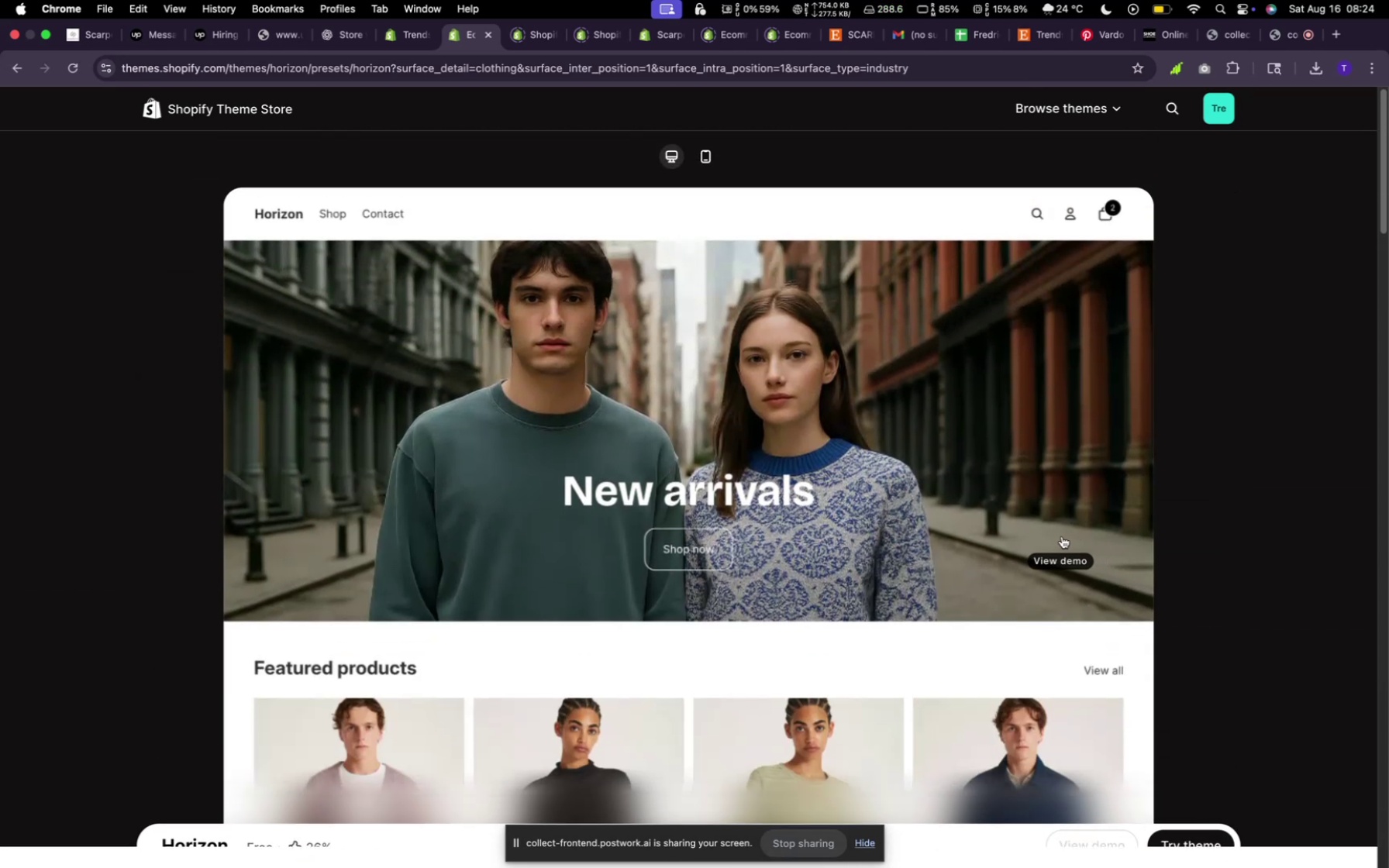 
scroll: coordinate [1062, 536], scroll_direction: down, amount: 4.0
 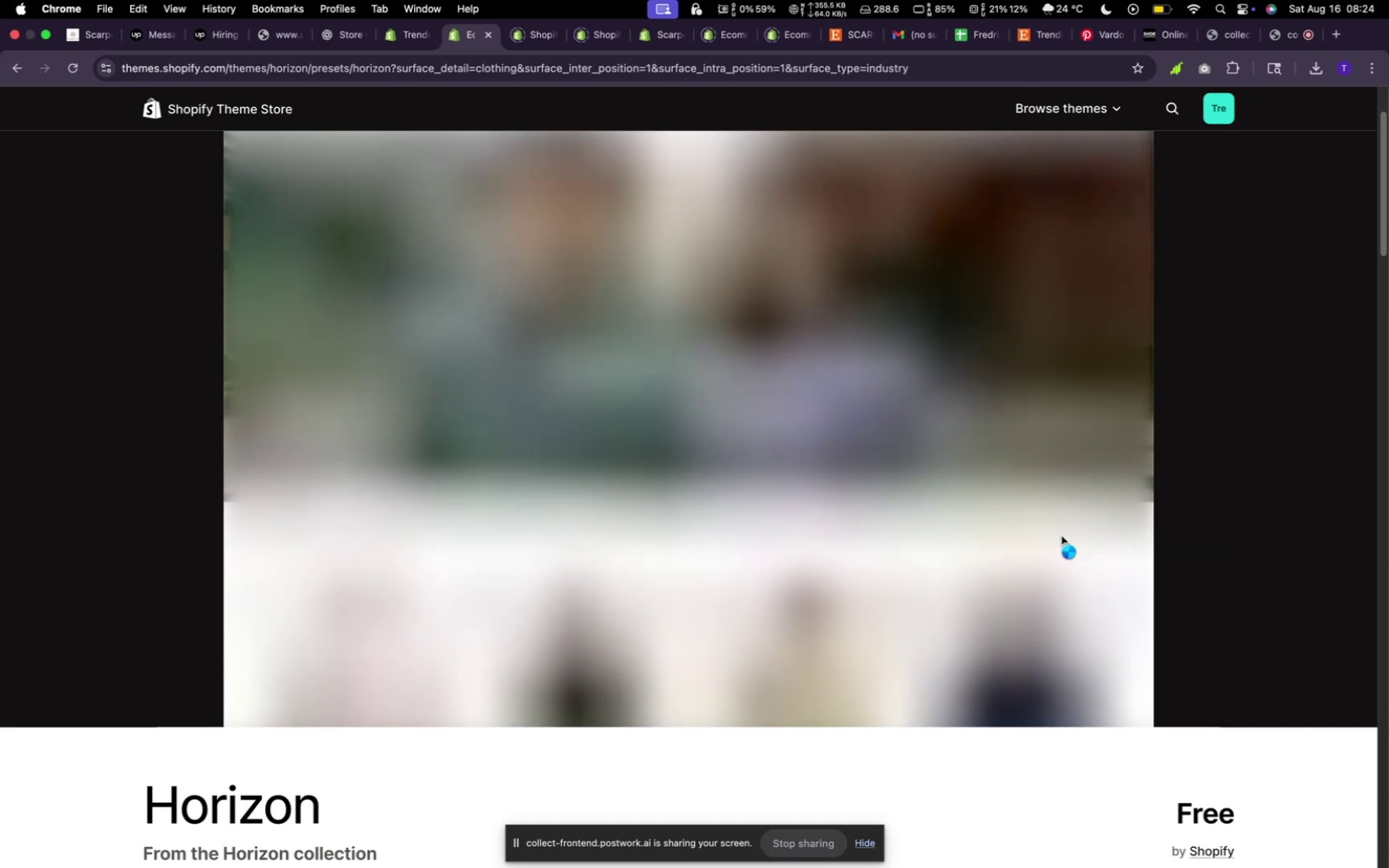 
scroll: coordinate [1062, 536], scroll_direction: up, amount: 6.0
 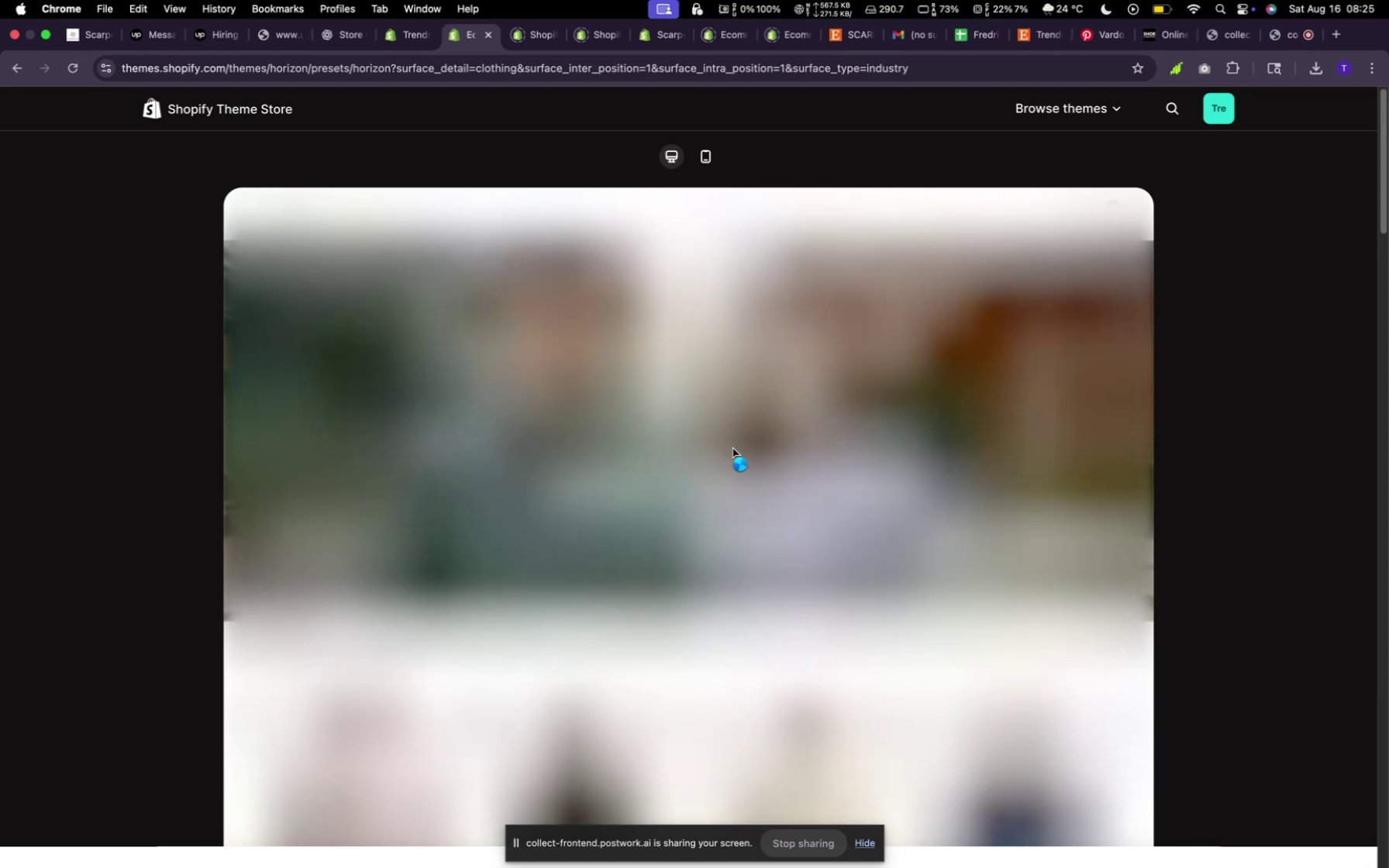 
wait(12.35)
 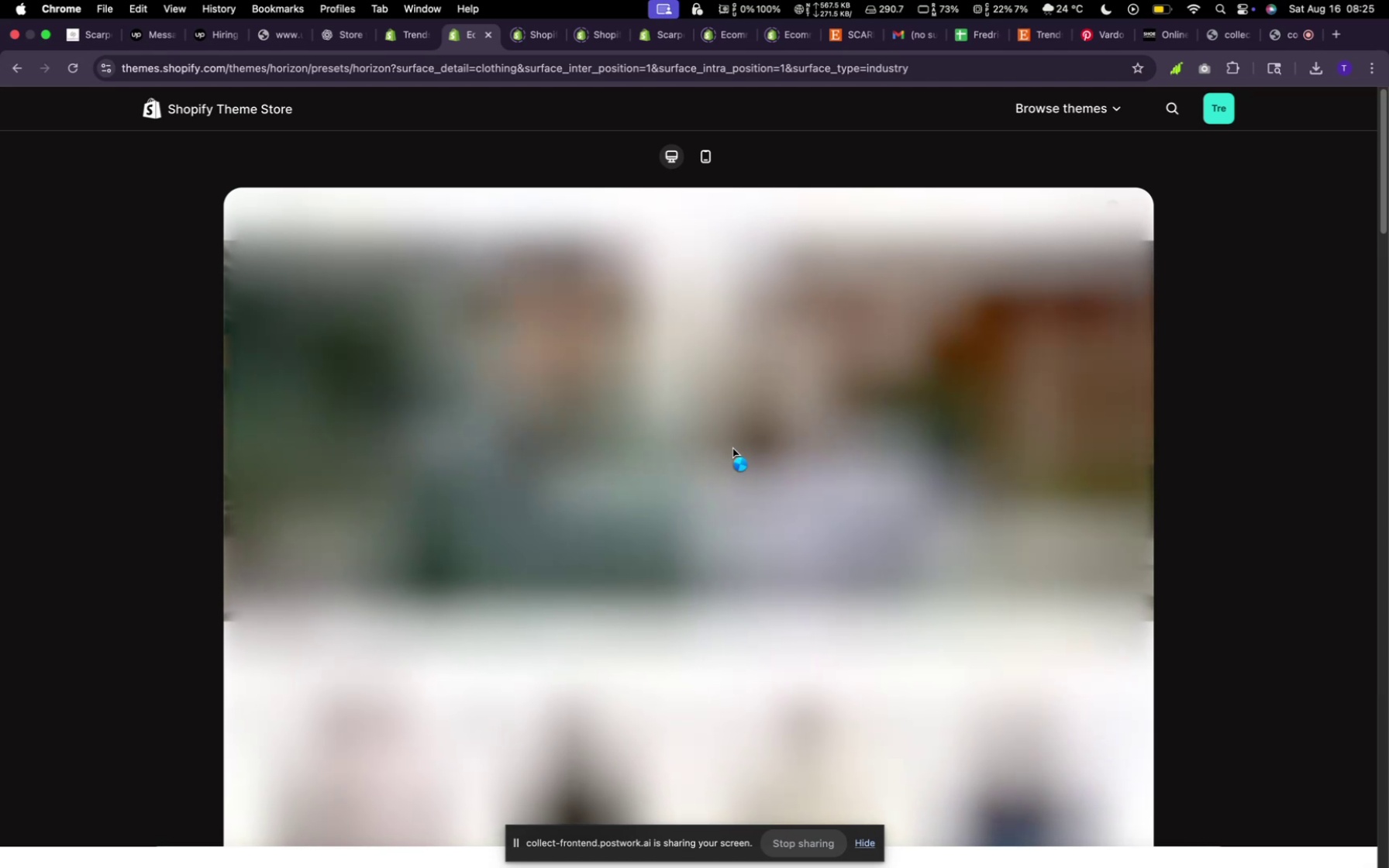 
scroll: coordinate [714, 433], scroll_direction: down, amount: 21.0
 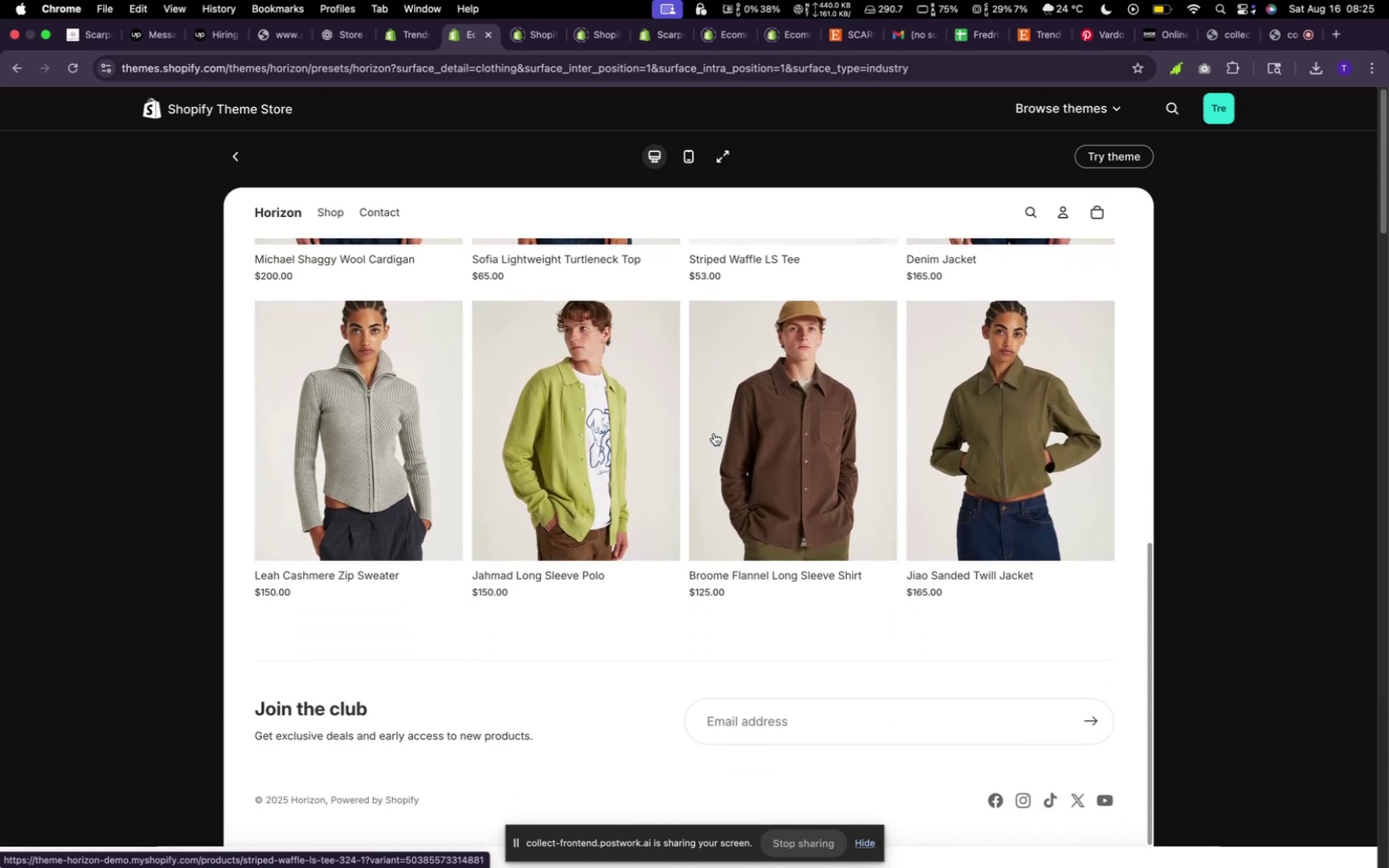 
scroll: coordinate [585, 456], scroll_direction: up, amount: 63.0
 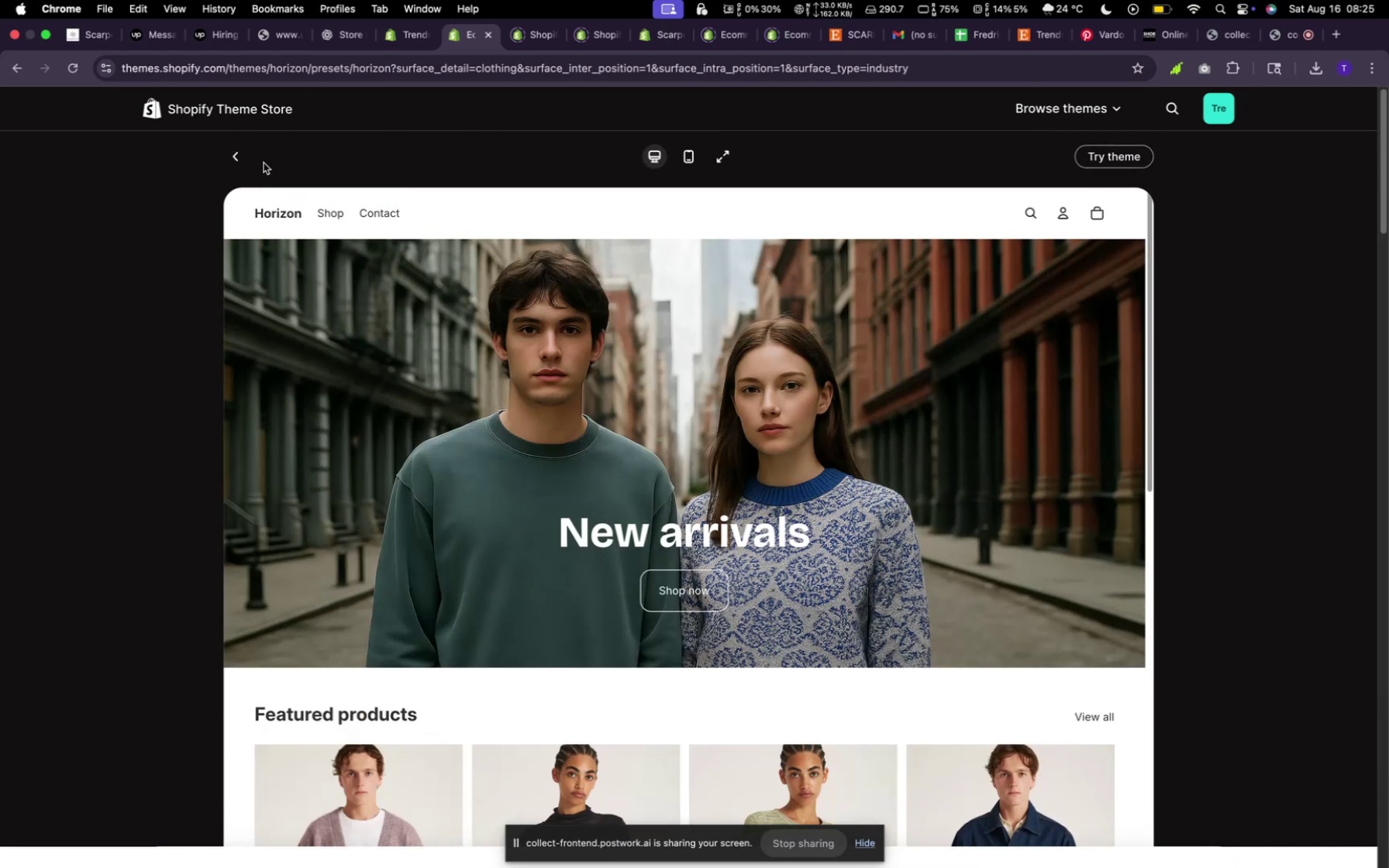 
left_click([226, 160])
 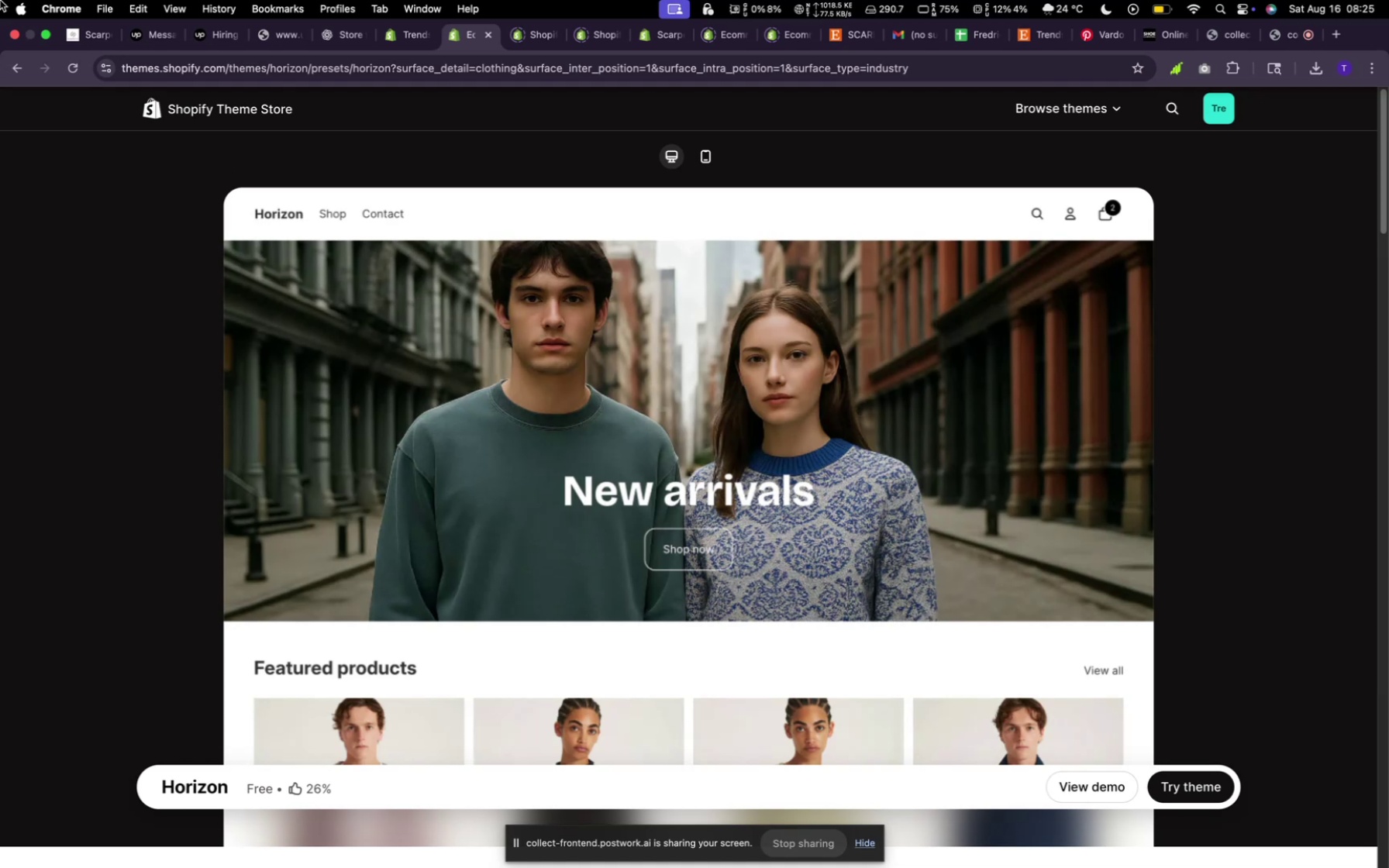 
wait(8.61)
 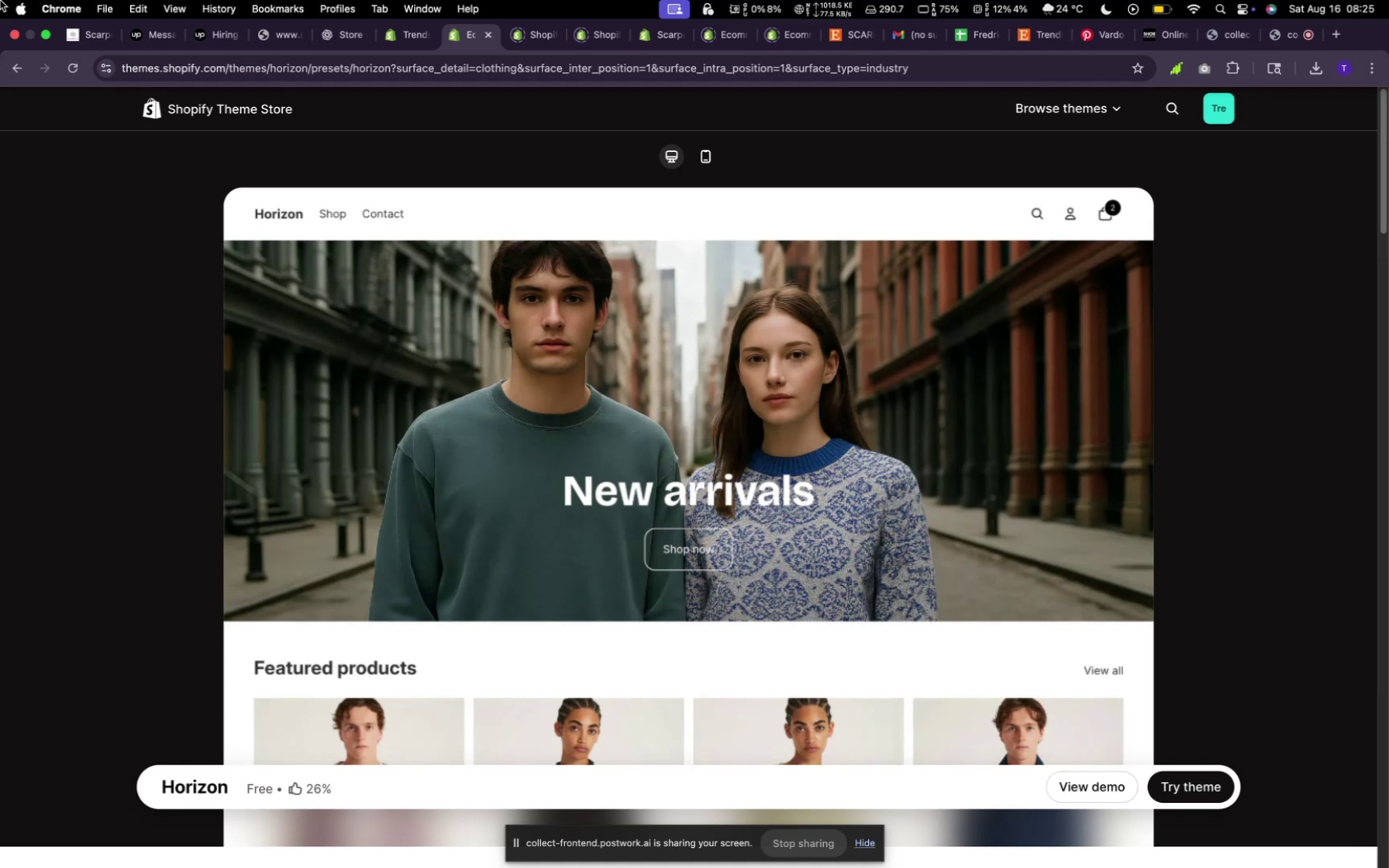 
scroll: coordinate [836, 491], scroll_direction: down, amount: 15.0
 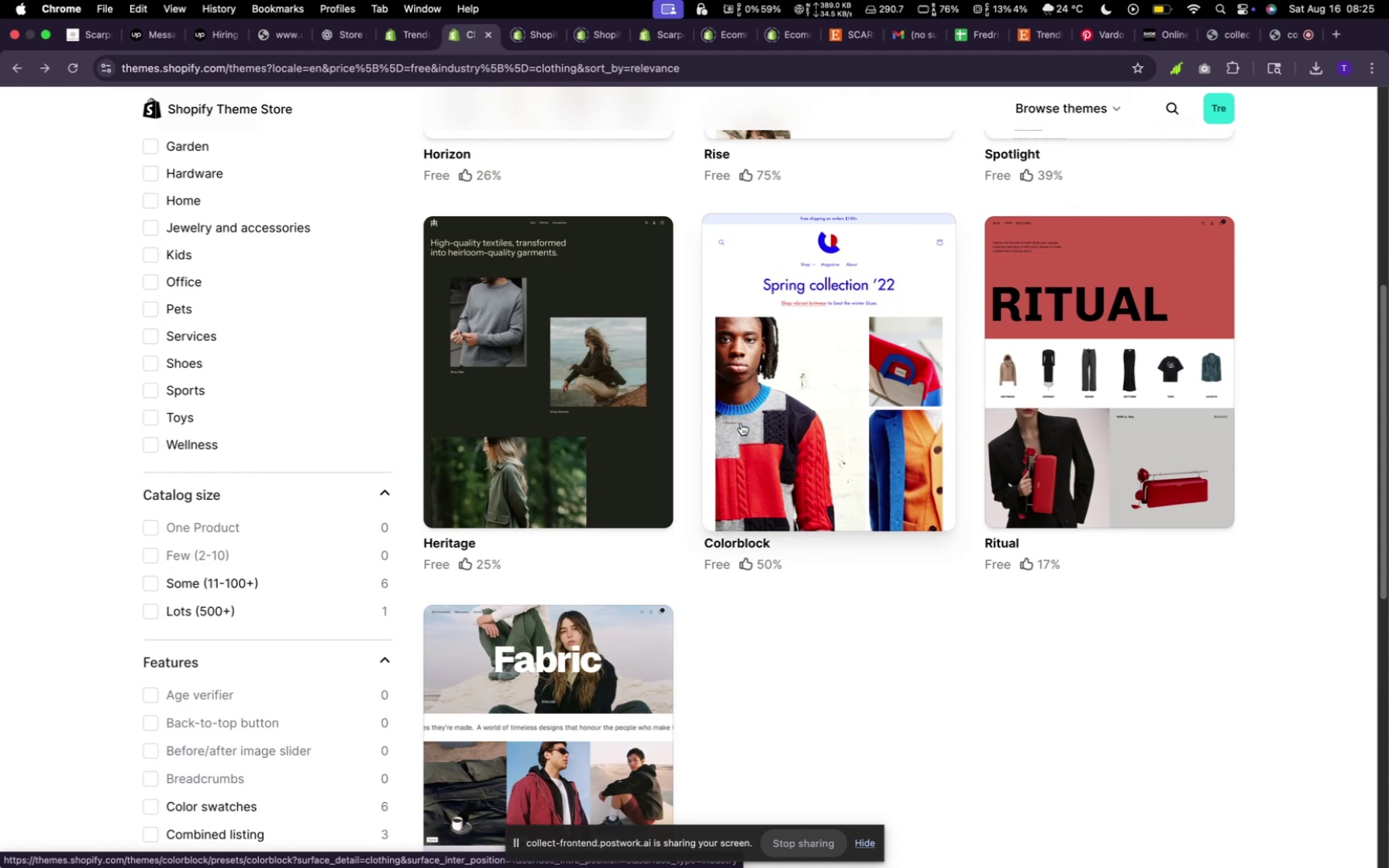 
scroll: coordinate [743, 422], scroll_direction: up, amount: 8.0
 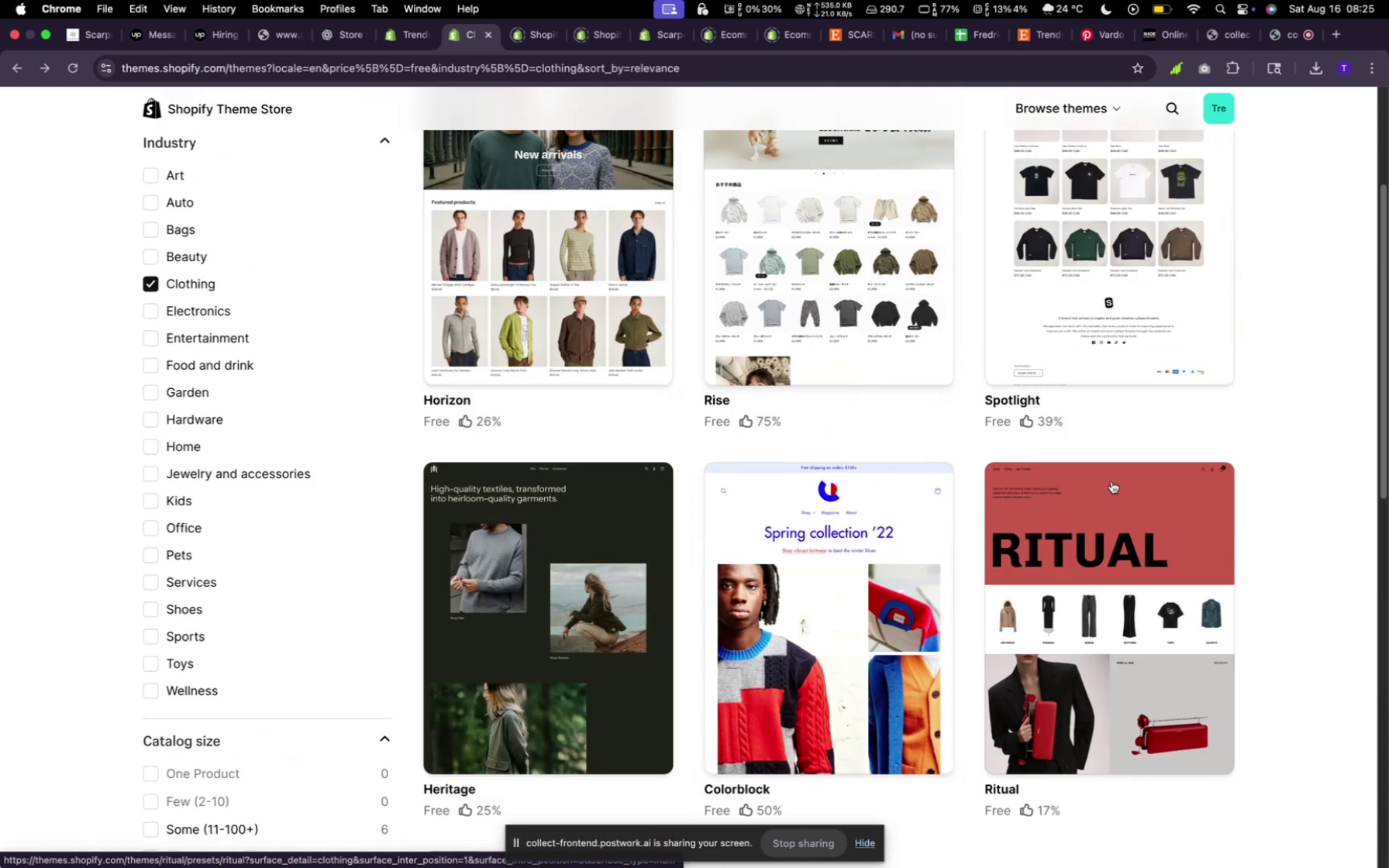 
left_click([1134, 528])
 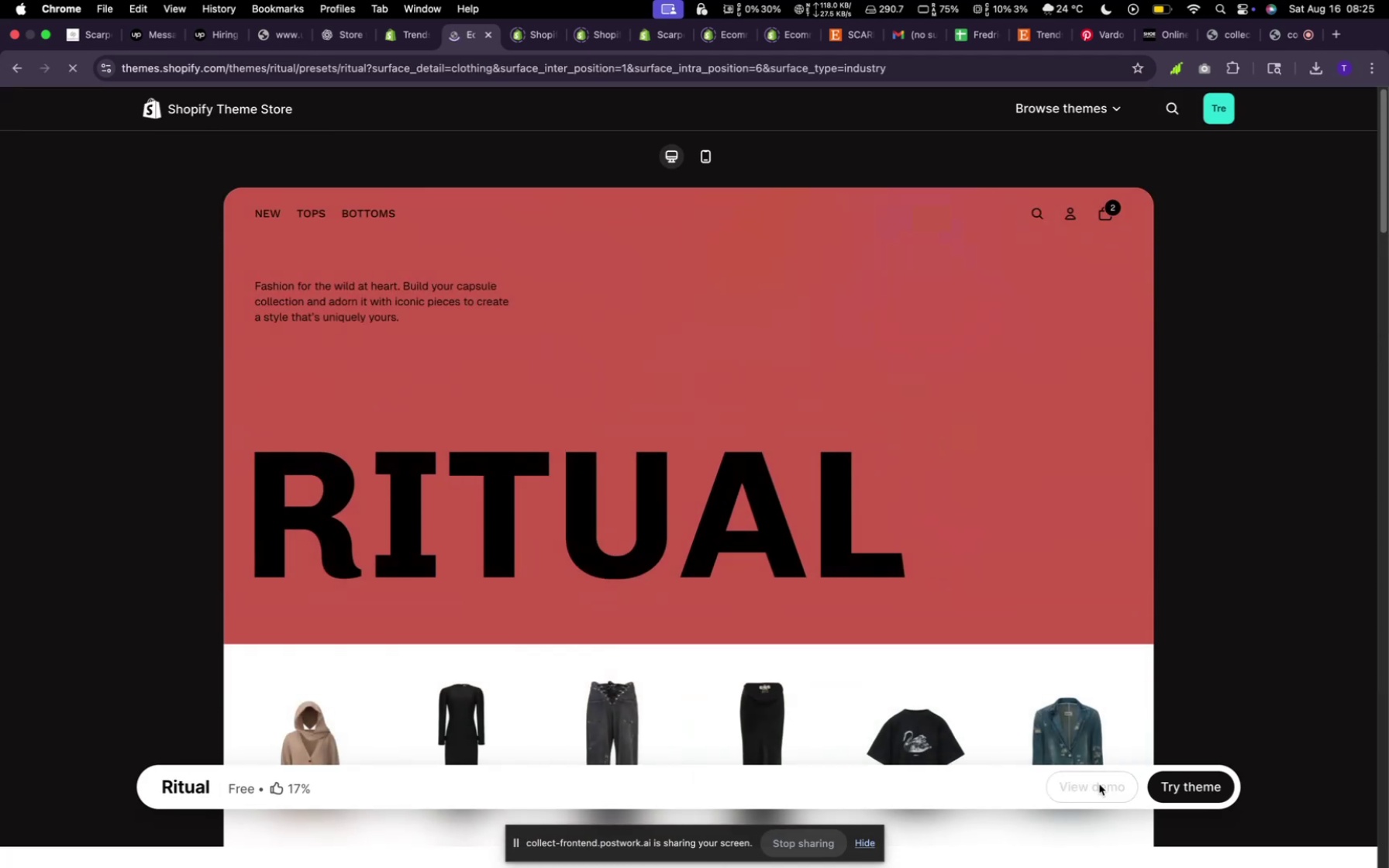 
scroll: coordinate [853, 679], scroll_direction: up, amount: 5.0
 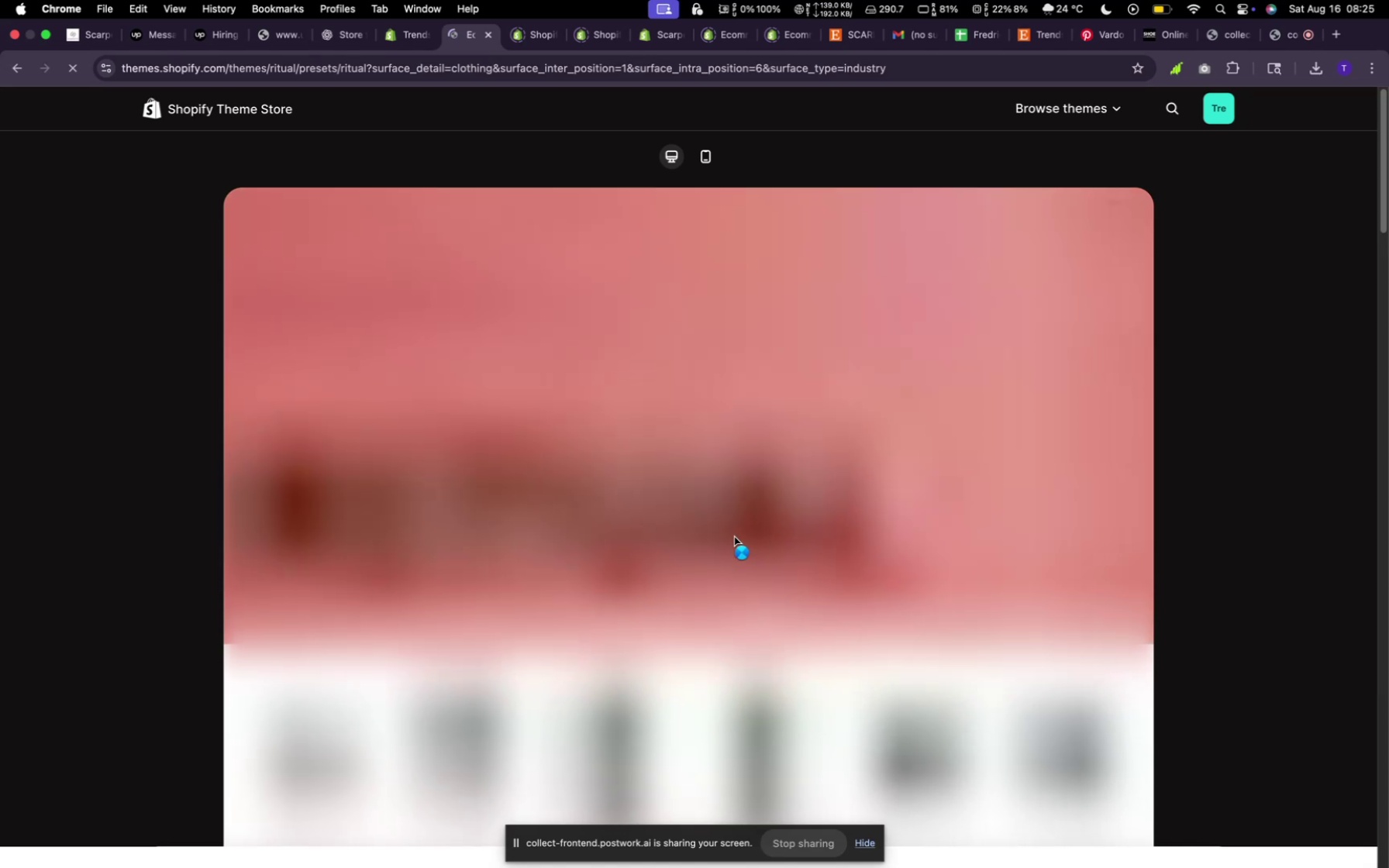 
scroll: coordinate [736, 534], scroll_direction: down, amount: 73.0
 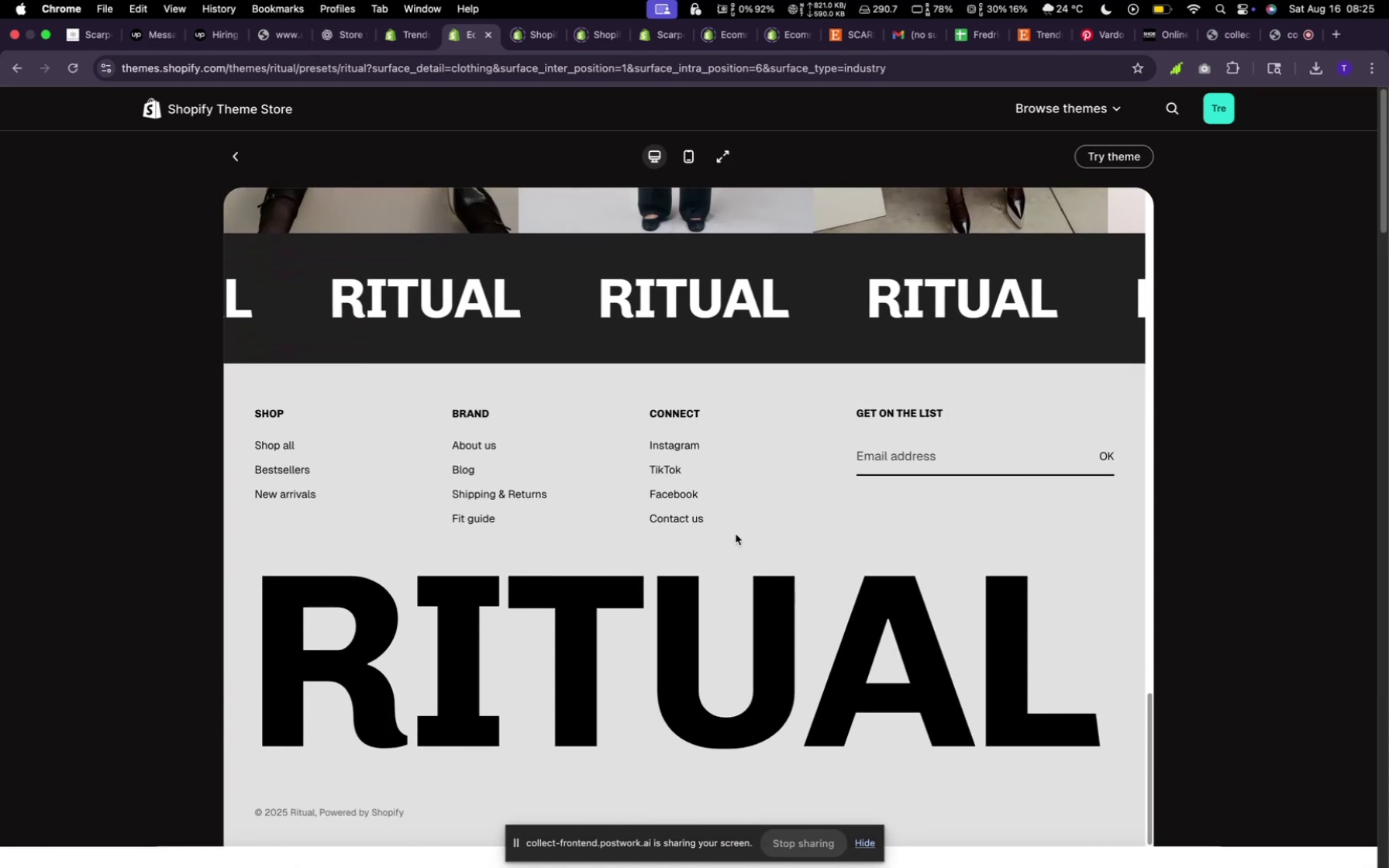 
scroll: coordinate [735, 533], scroll_direction: up, amount: 96.0
 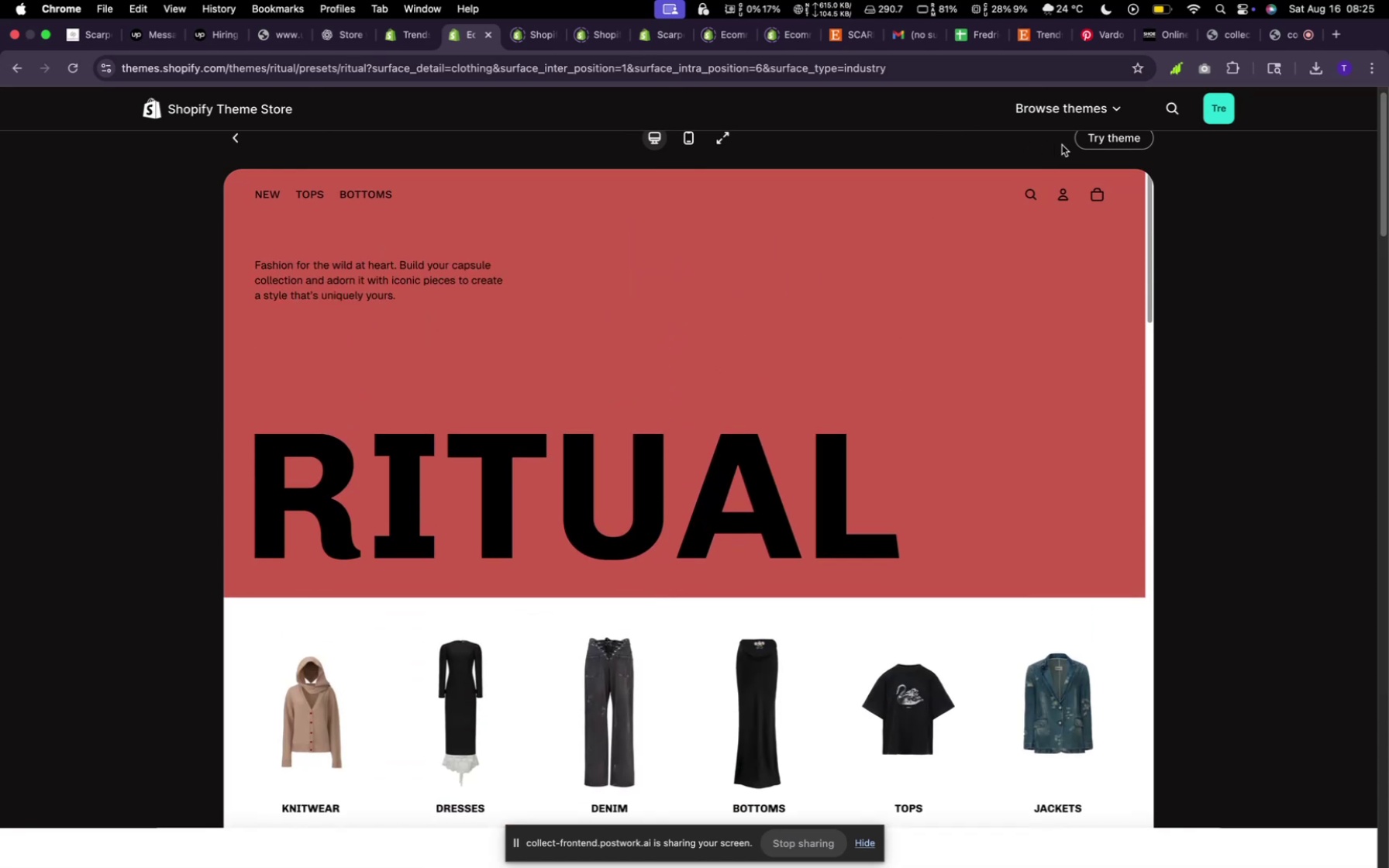 
left_click([1102, 140])
 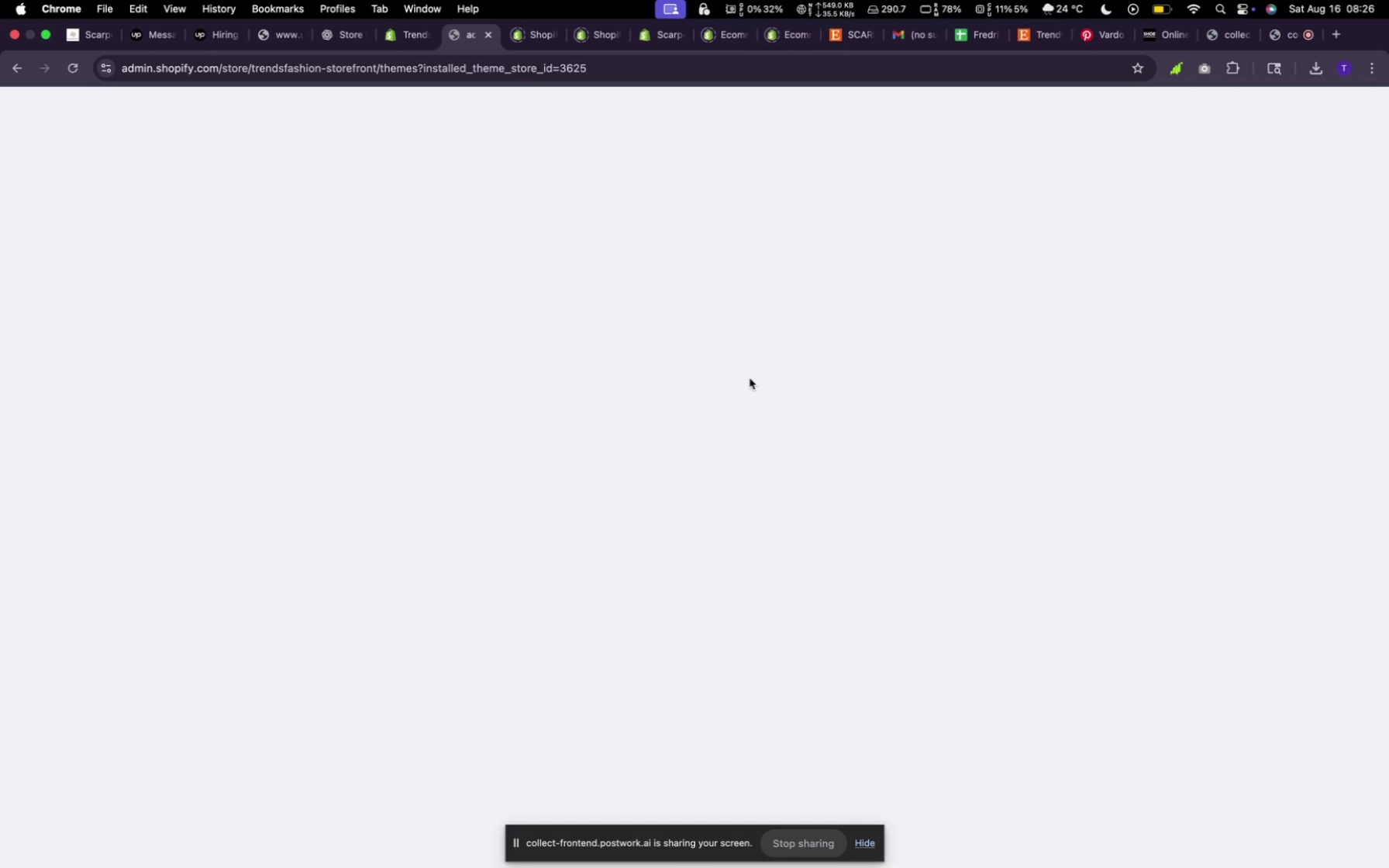 
wait(13.8)
 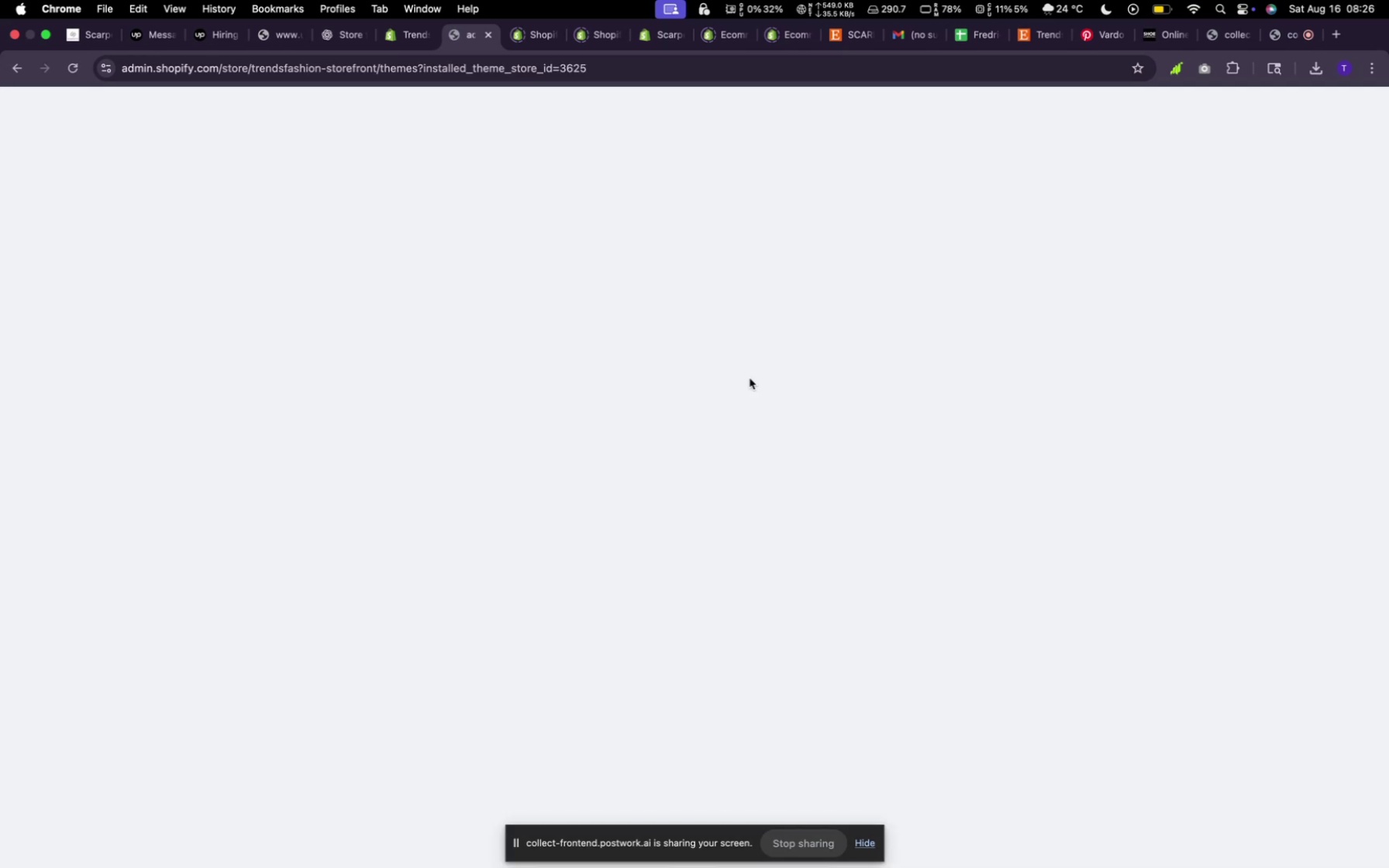 
left_click([1365, 145])
 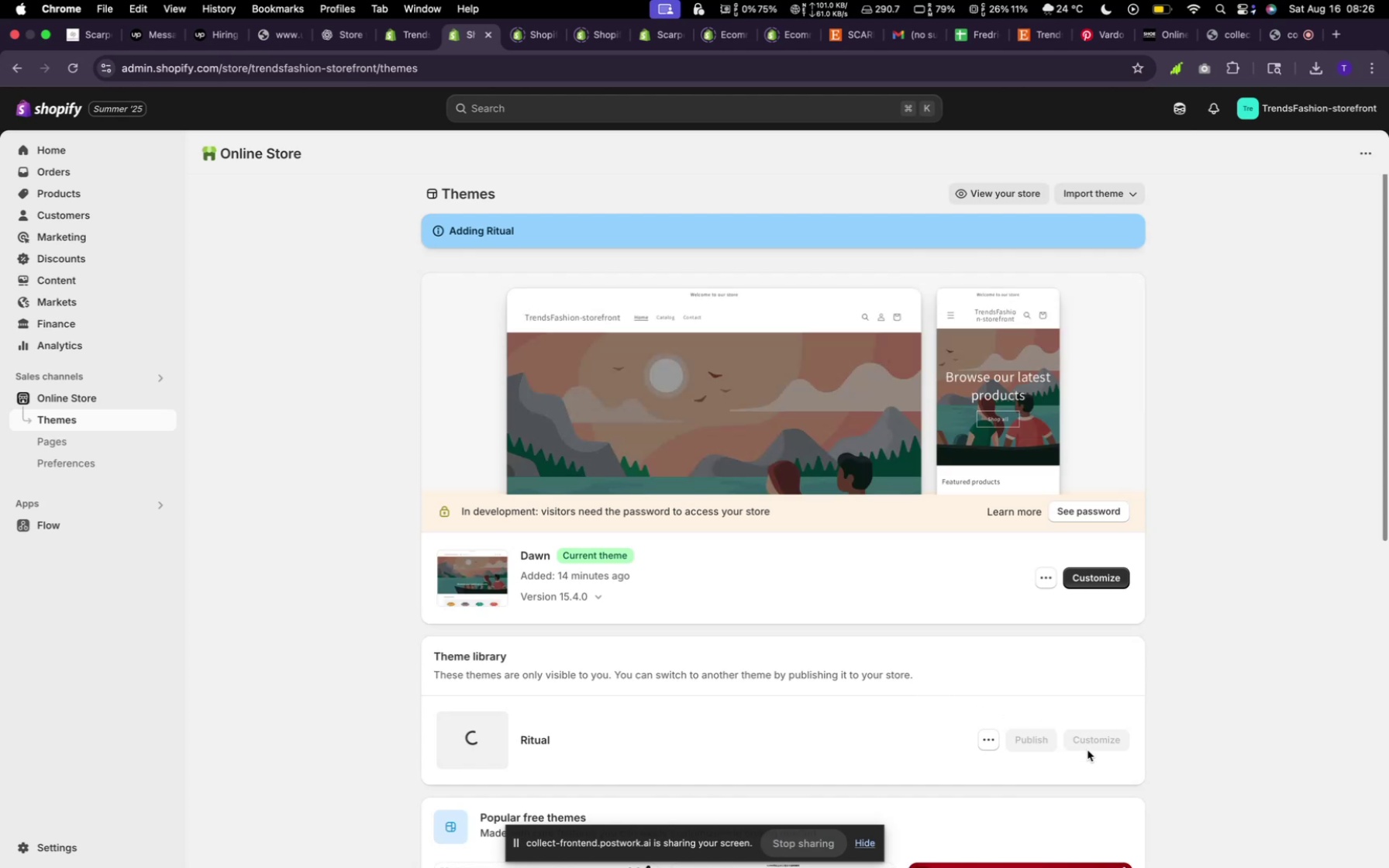 
wait(6.75)
 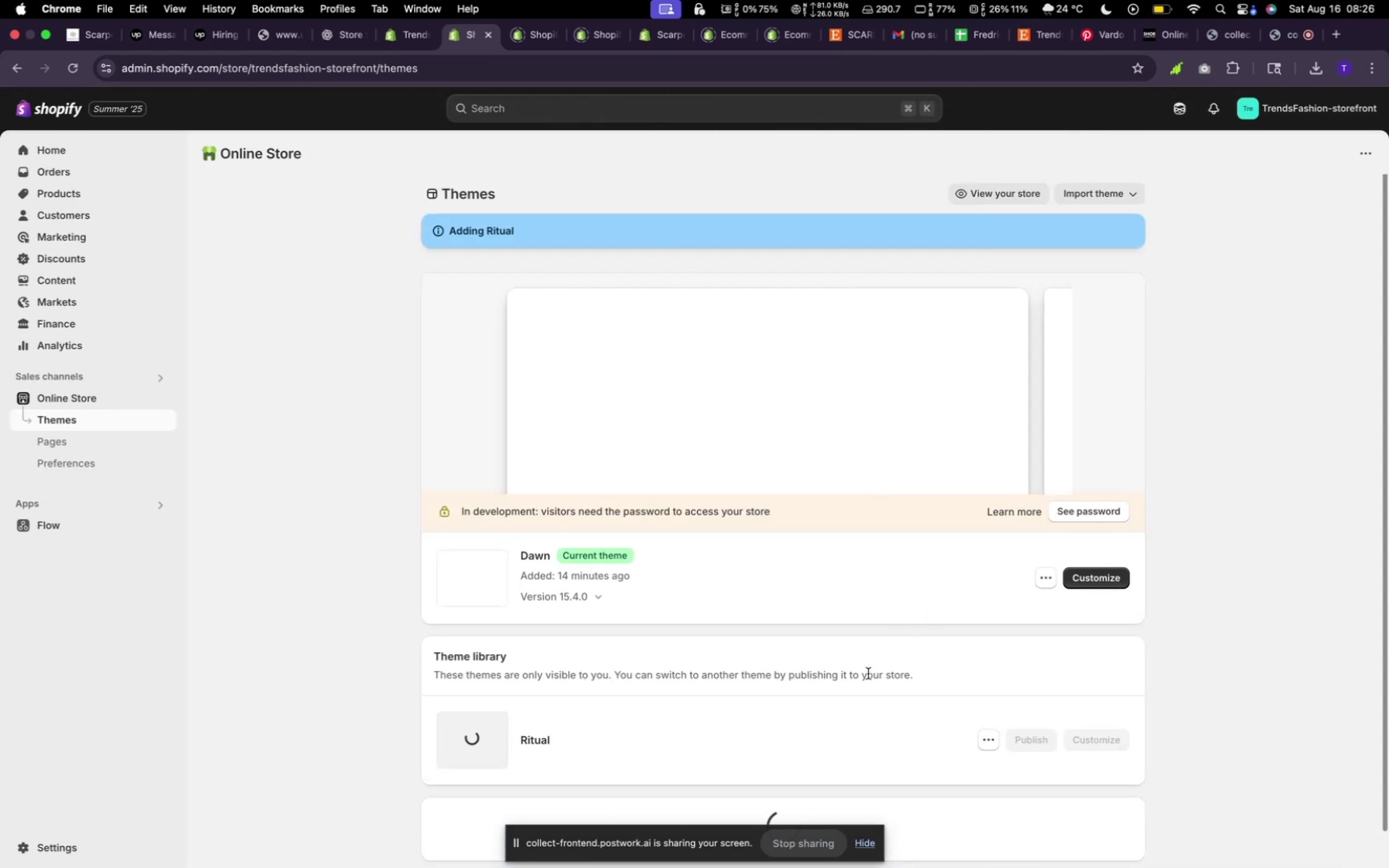 
scroll: coordinate [787, 596], scroll_direction: down, amount: 11.0
 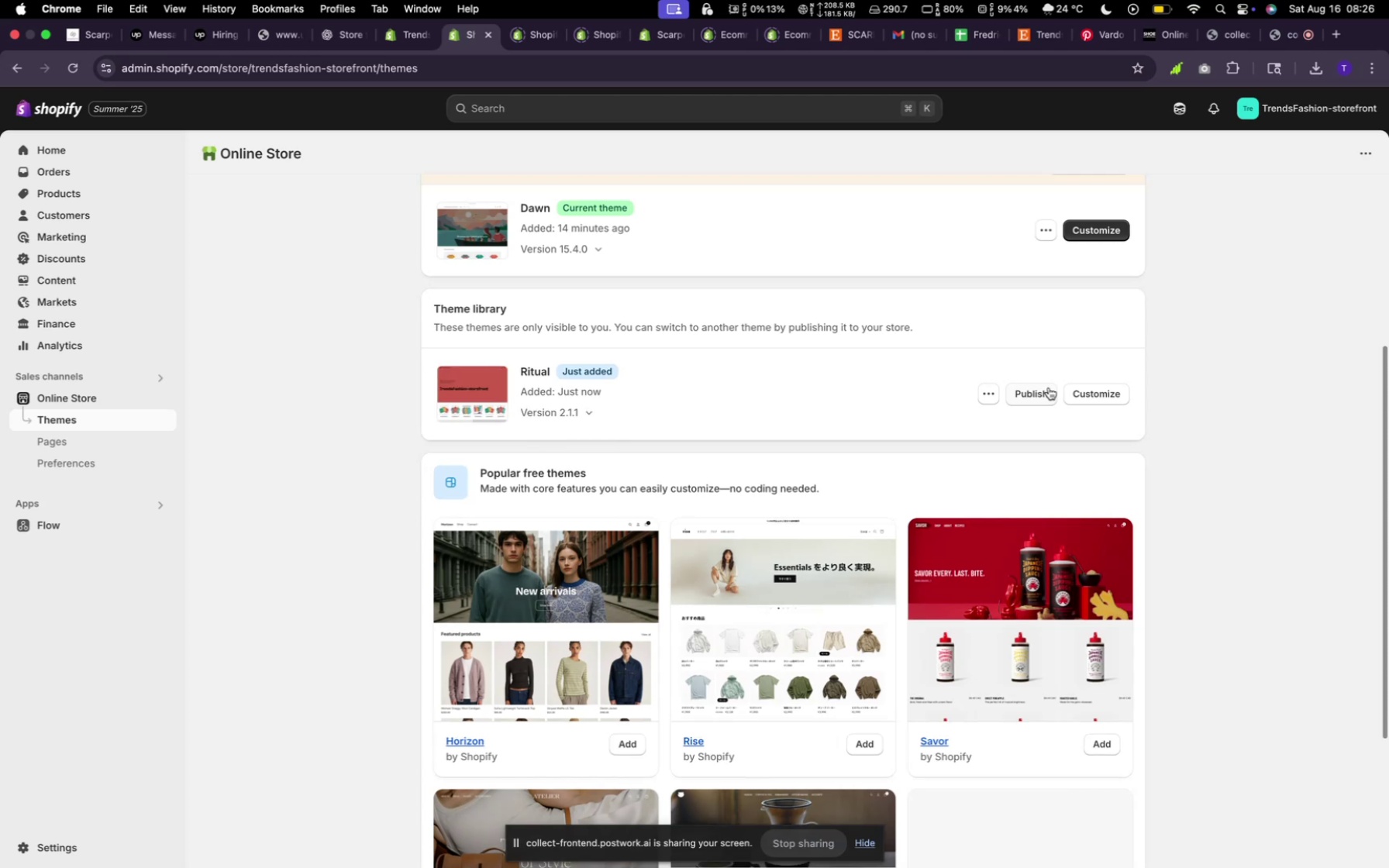 
wait(15.4)
 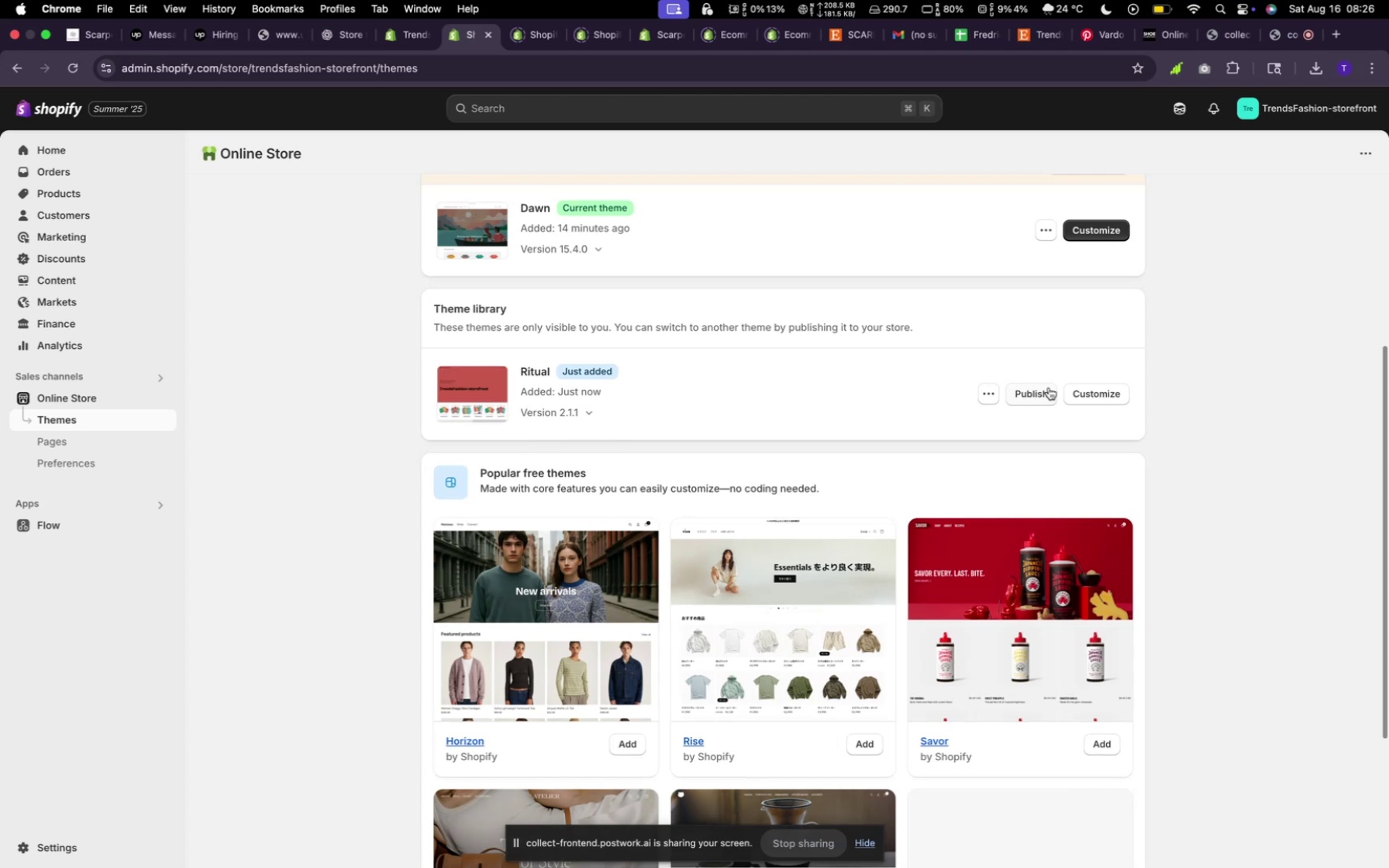 
left_click([1090, 389])
 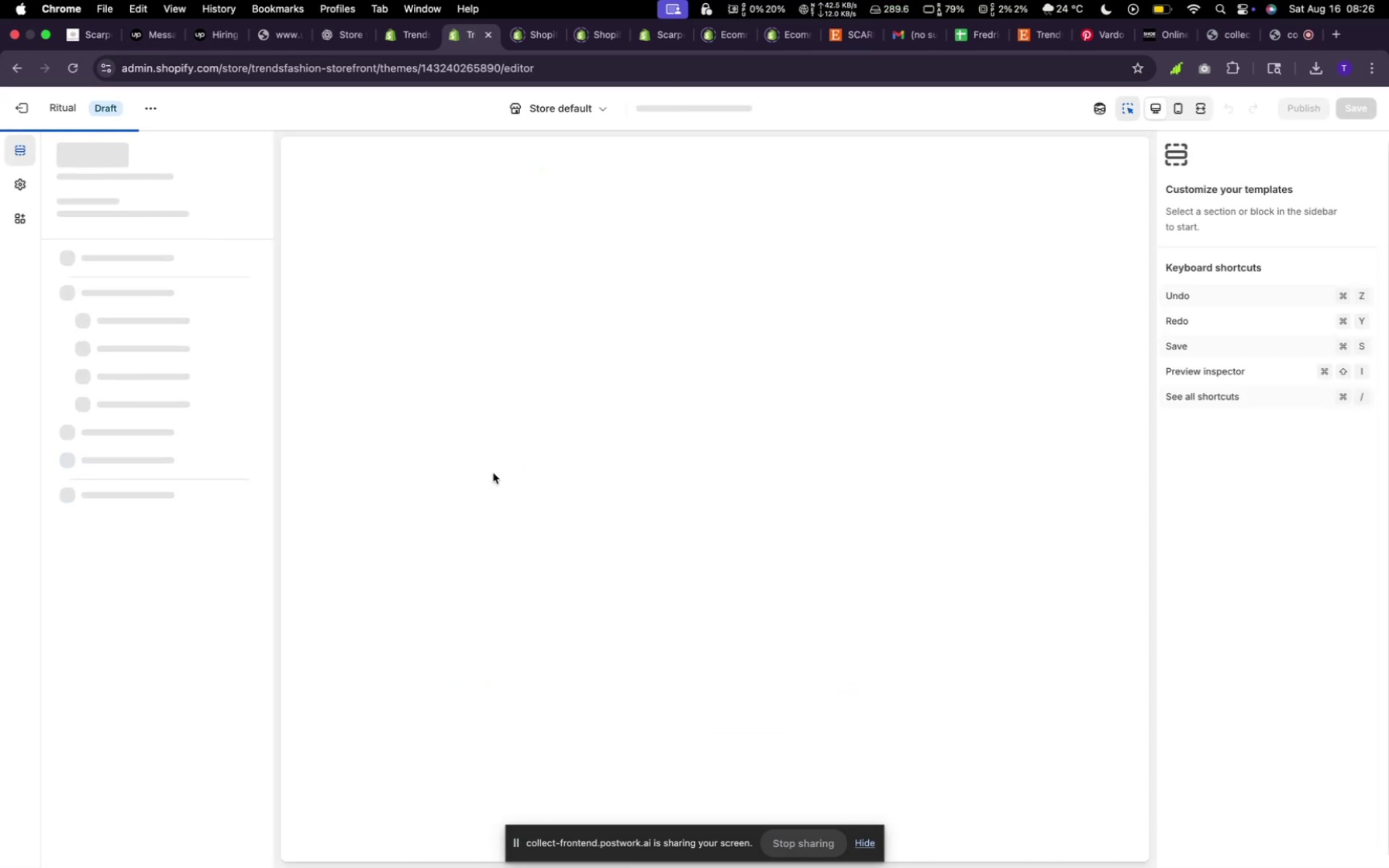 
scroll: coordinate [747, 522], scroll_direction: down, amount: 26.0
 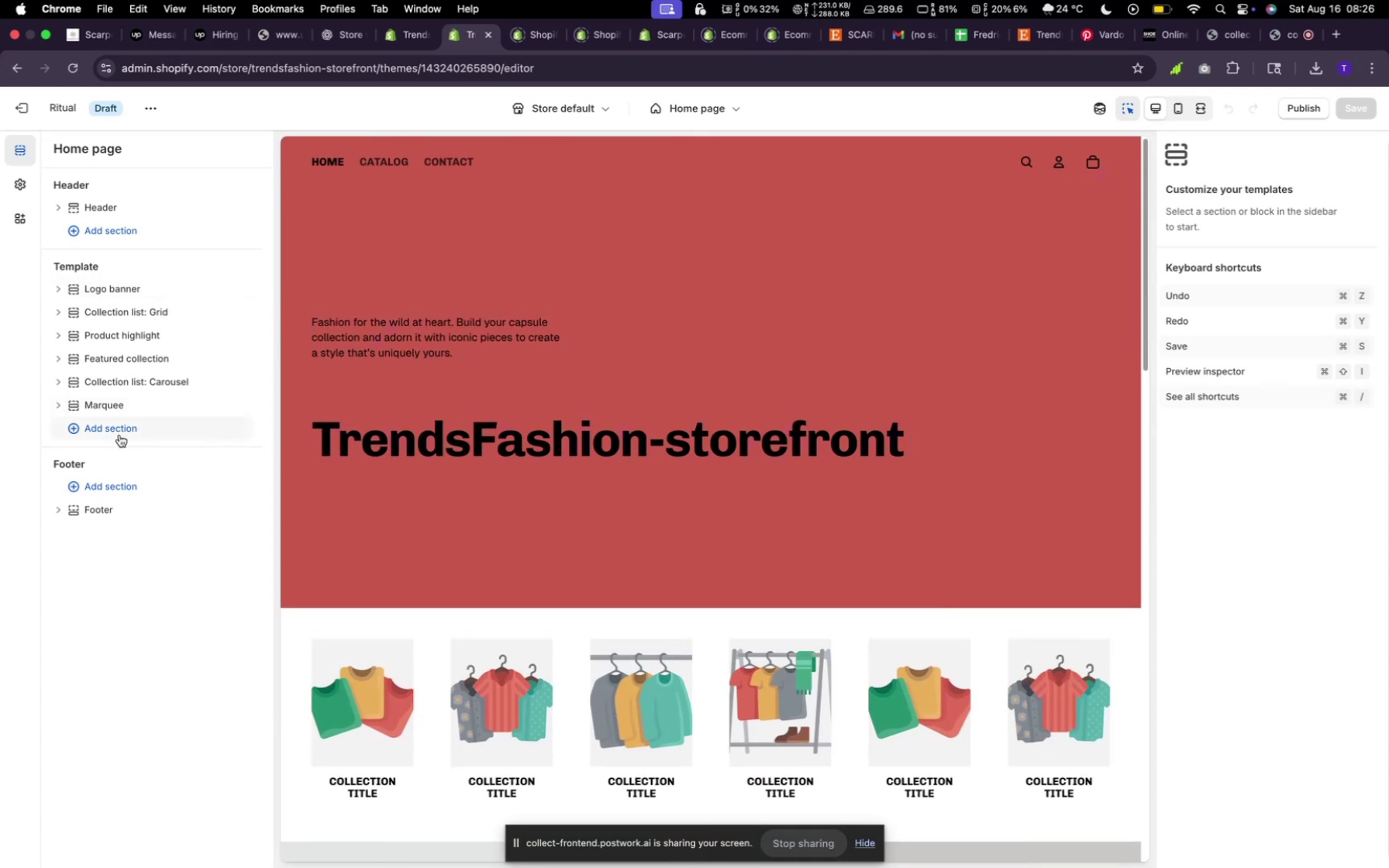 
left_click([119, 433])
 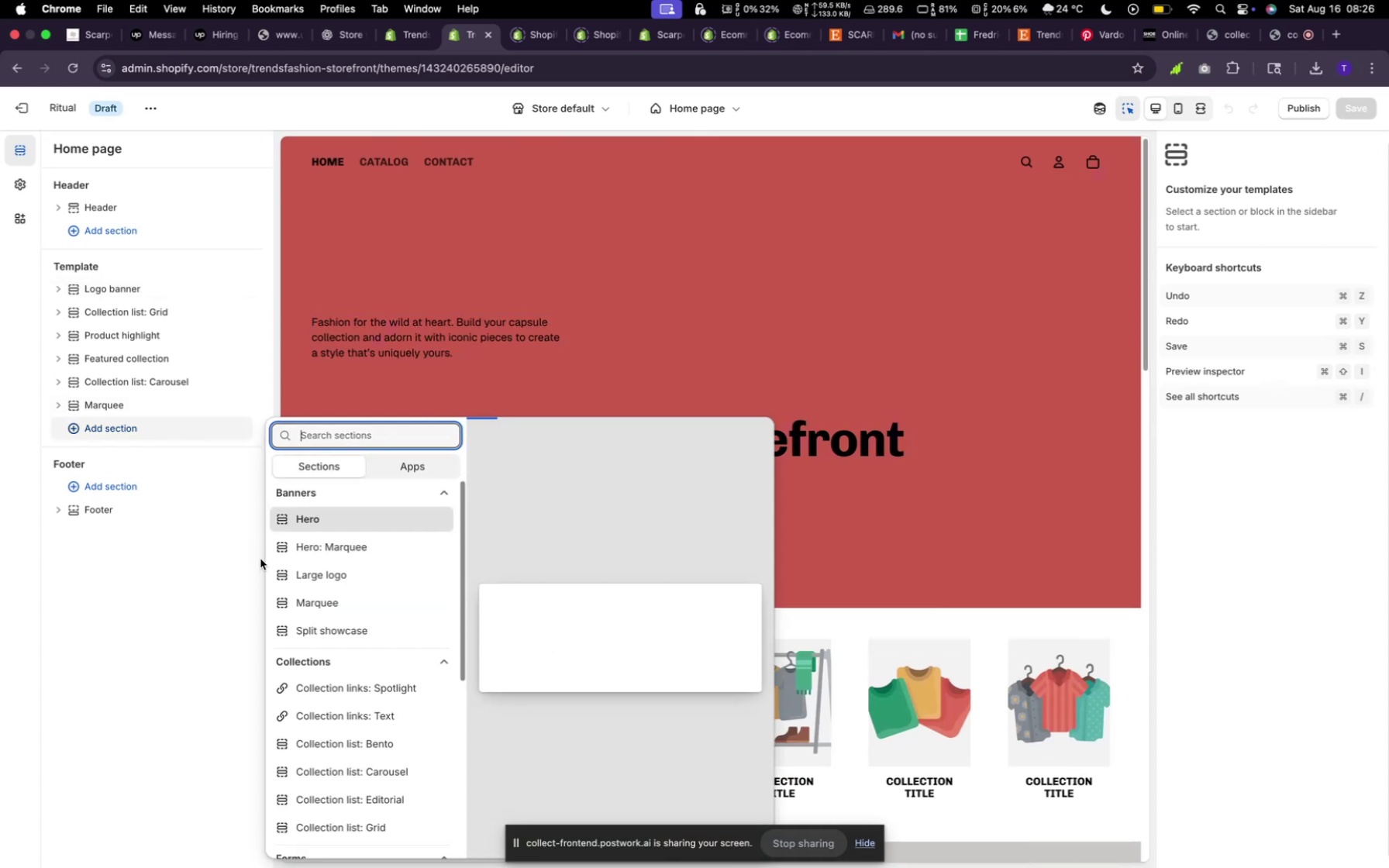 
scroll: coordinate [308, 575], scroll_direction: down, amount: 41.0
 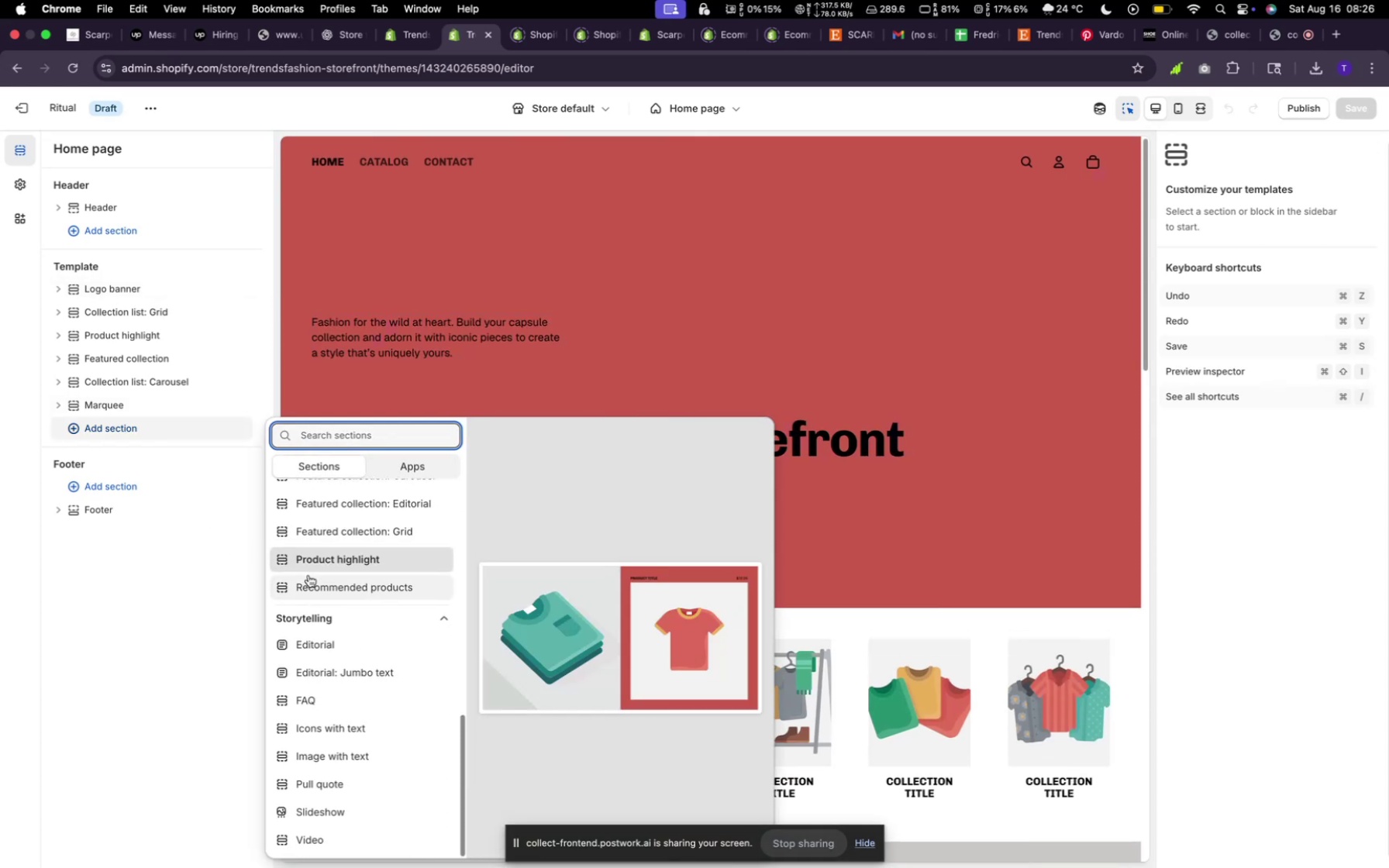 
scroll: coordinate [308, 575], scroll_direction: up, amount: 7.0
 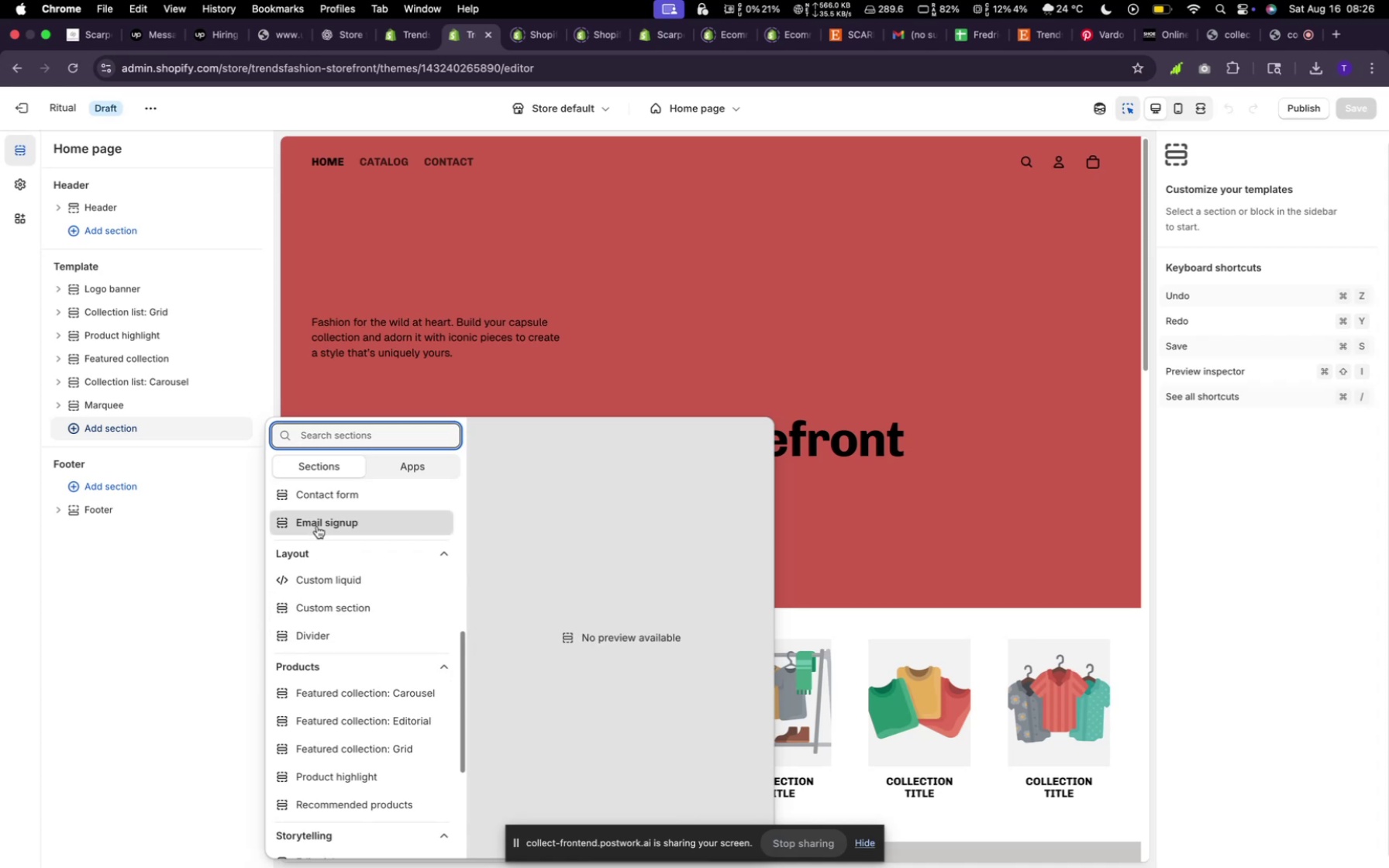 
wait(5.18)
 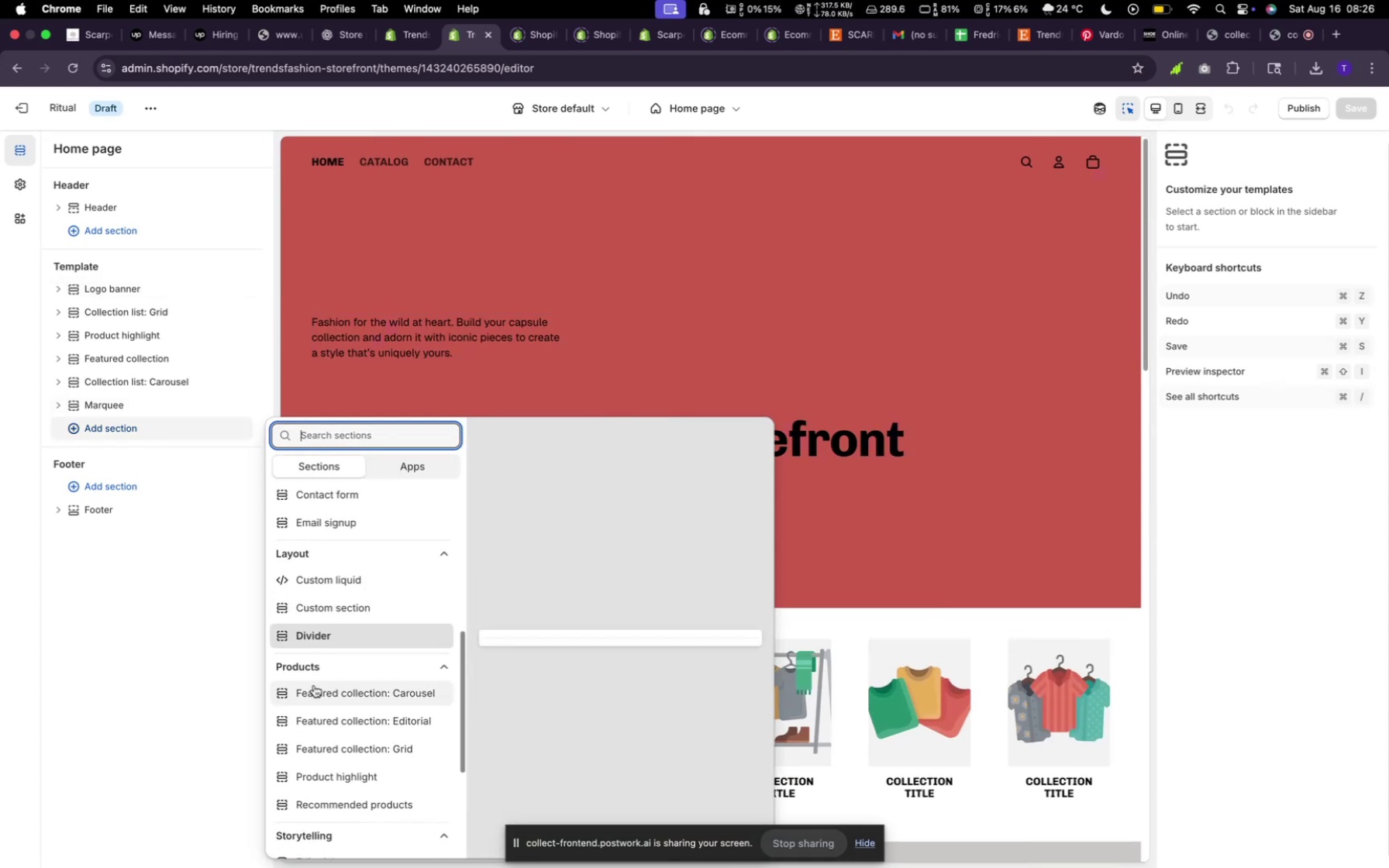 
scroll: coordinate [348, 749], scroll_direction: down, amount: 9.0
 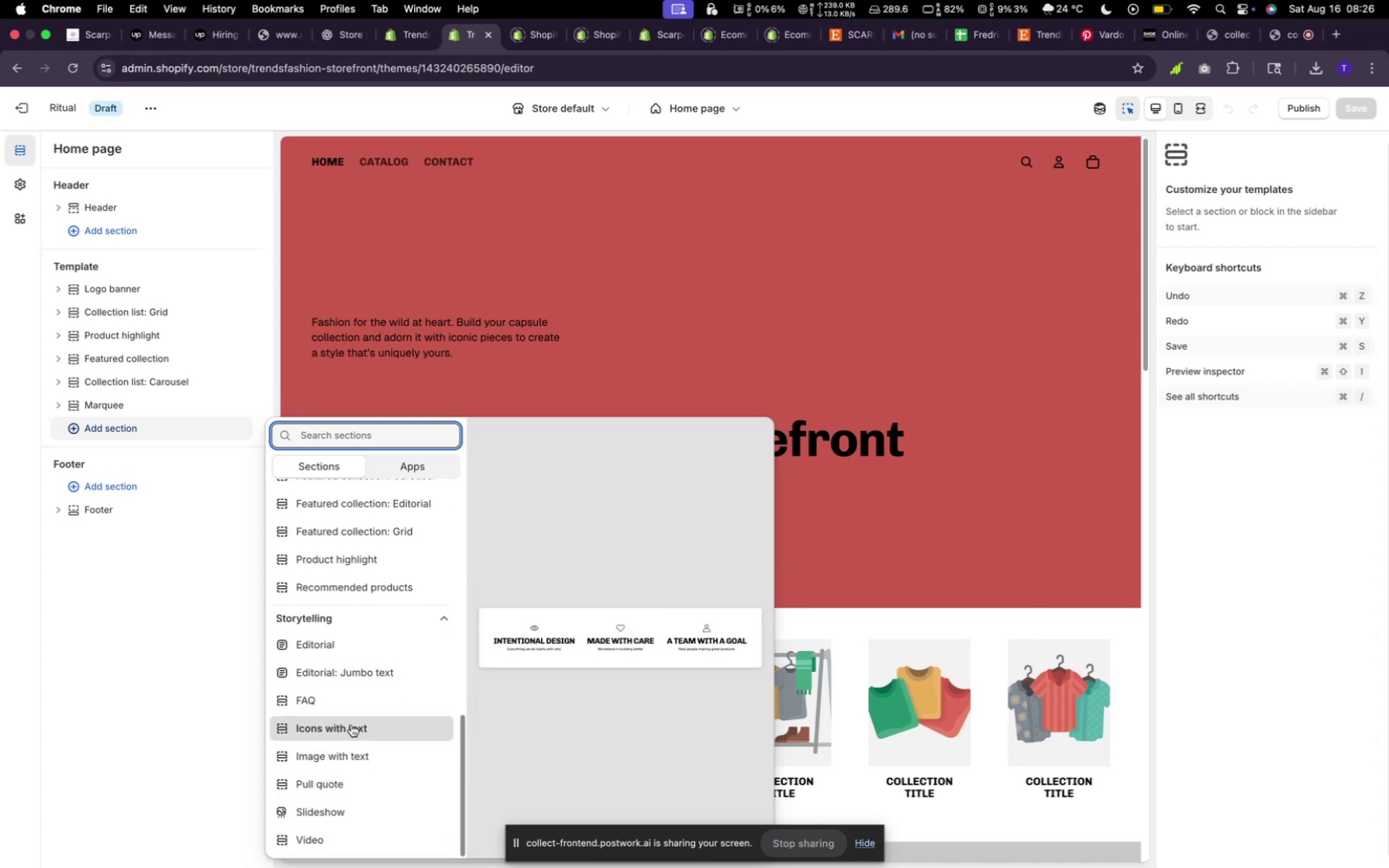 
wait(9.58)
 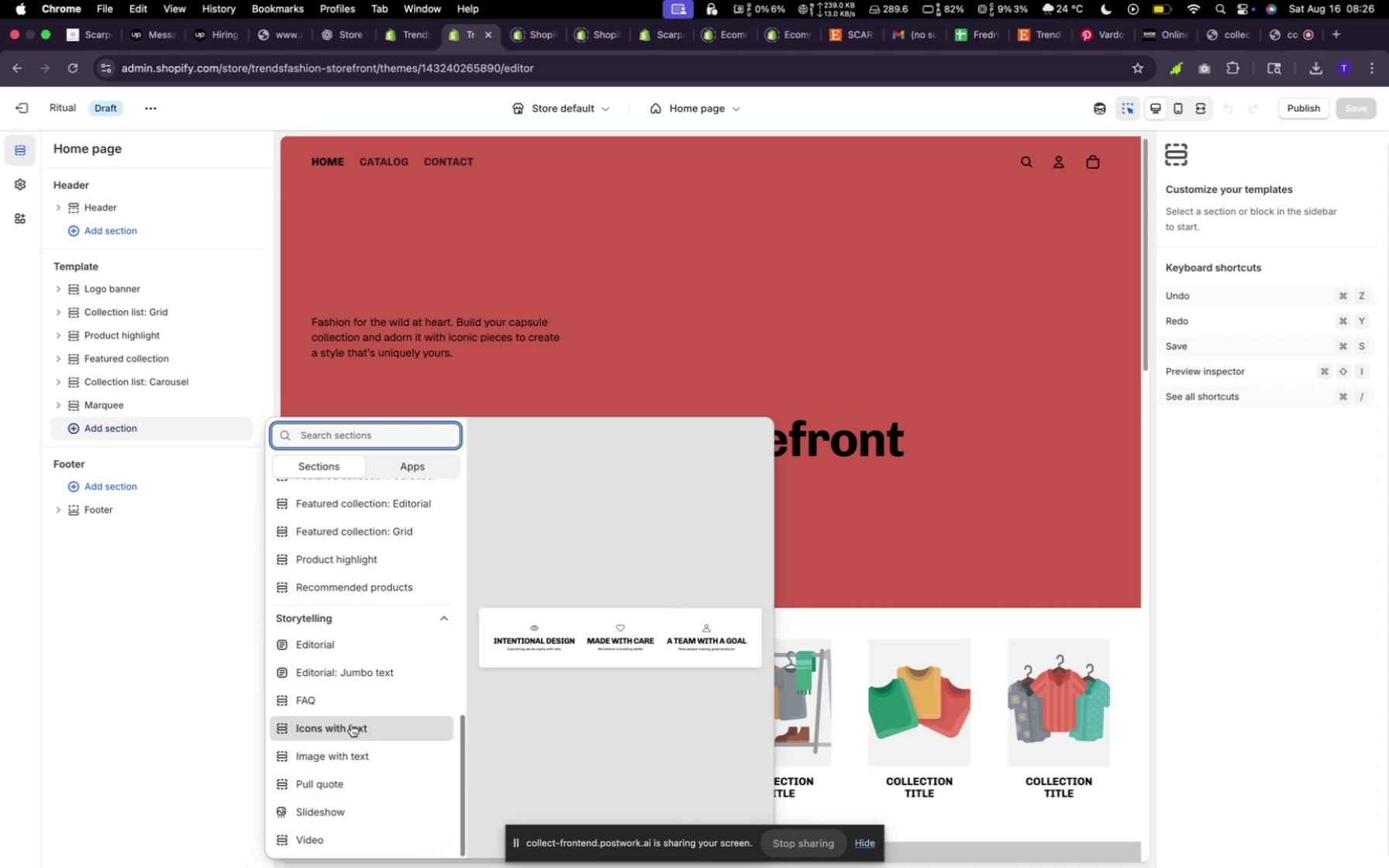 
scroll: coordinate [346, 587], scroll_direction: up, amount: 30.0
 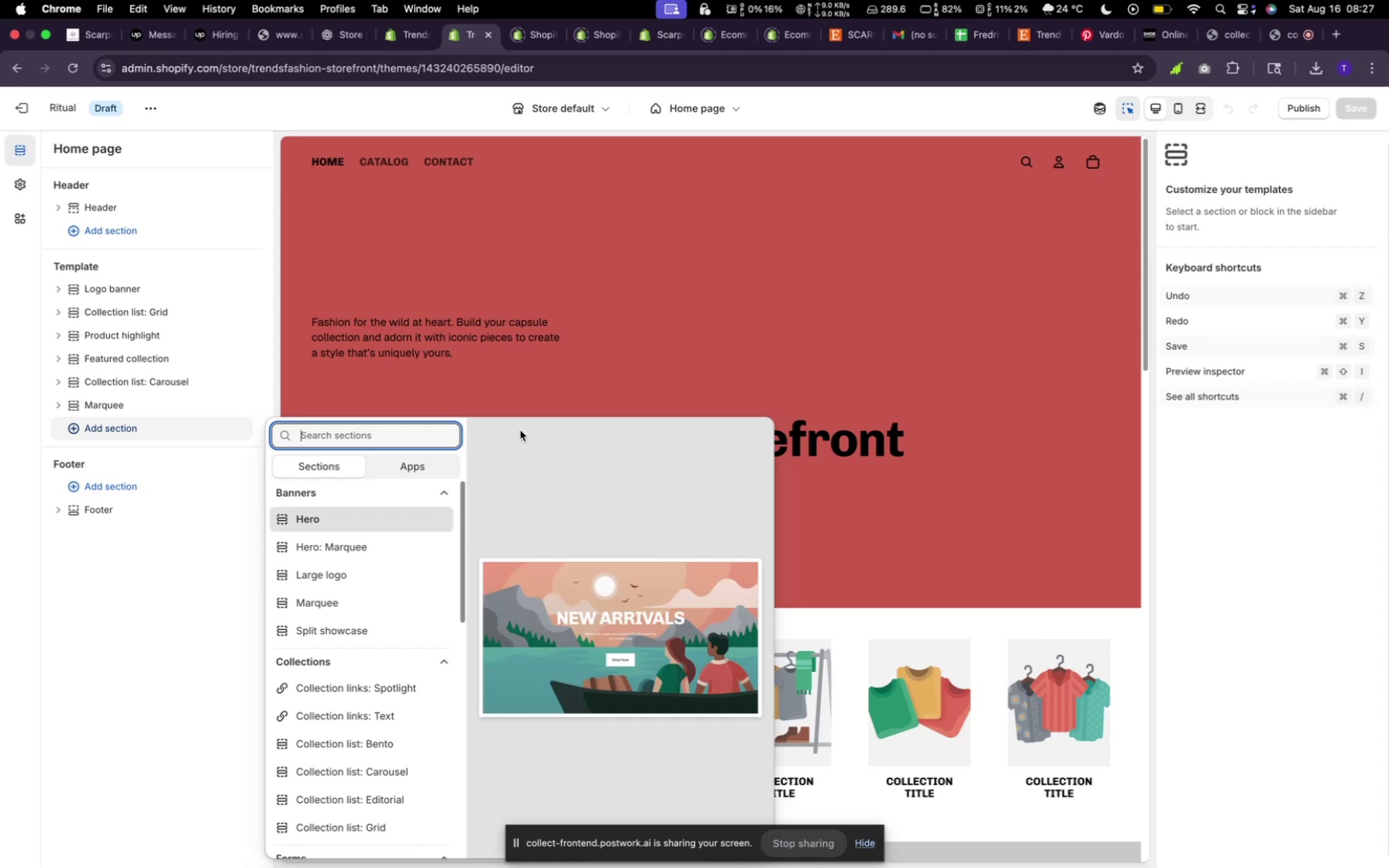 
wait(7.67)
 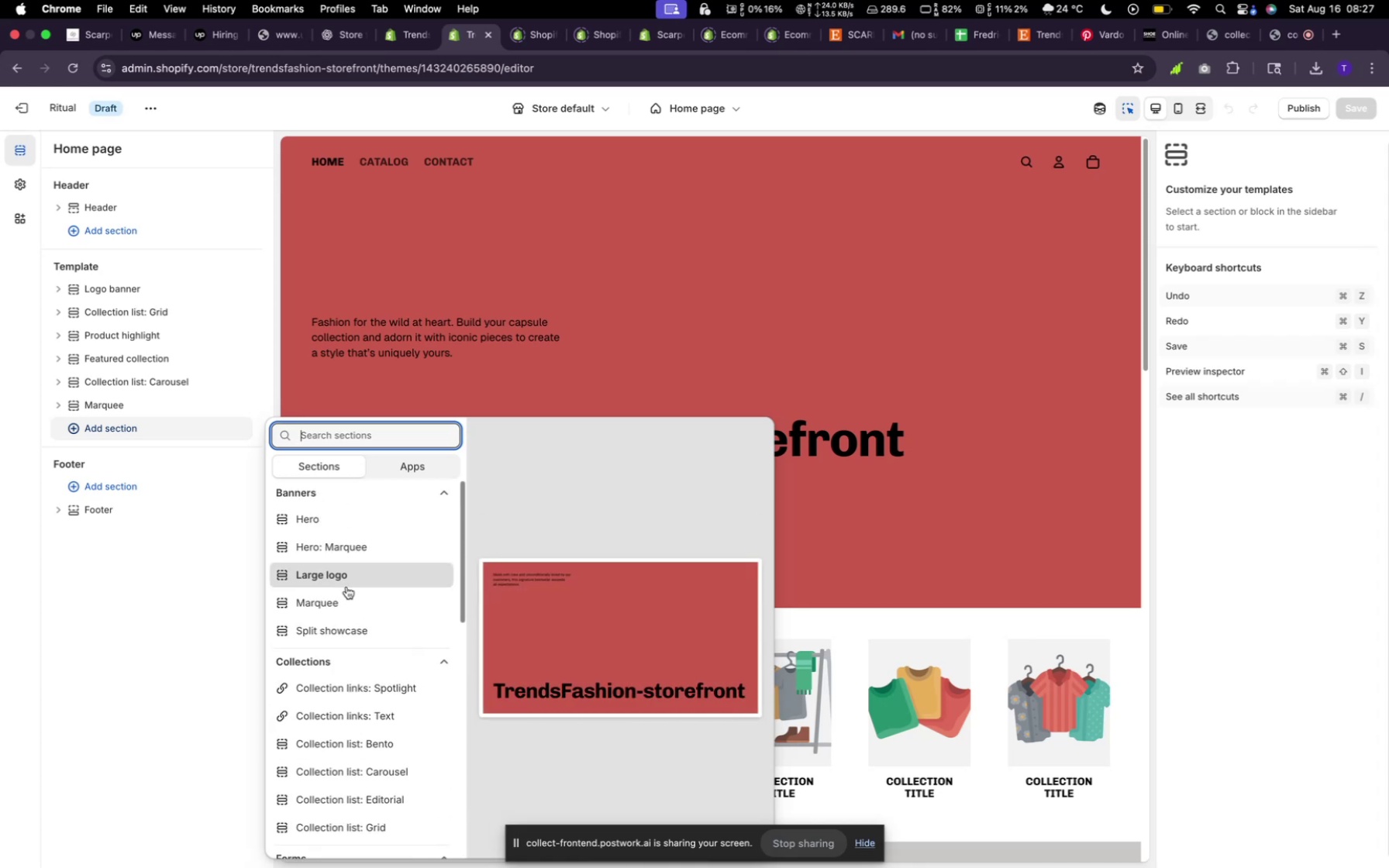 
left_click([715, 343])
 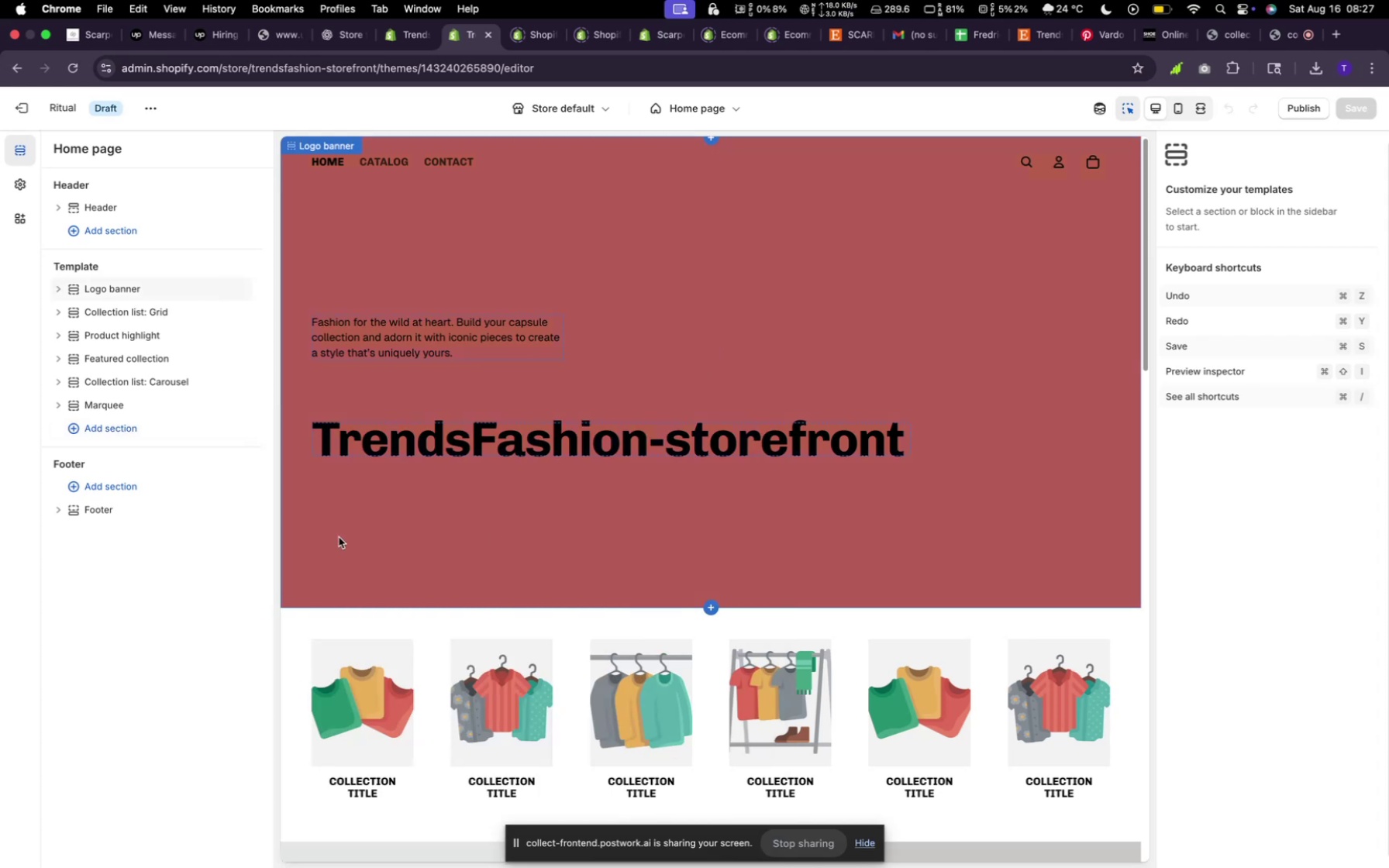 
wait(5.2)
 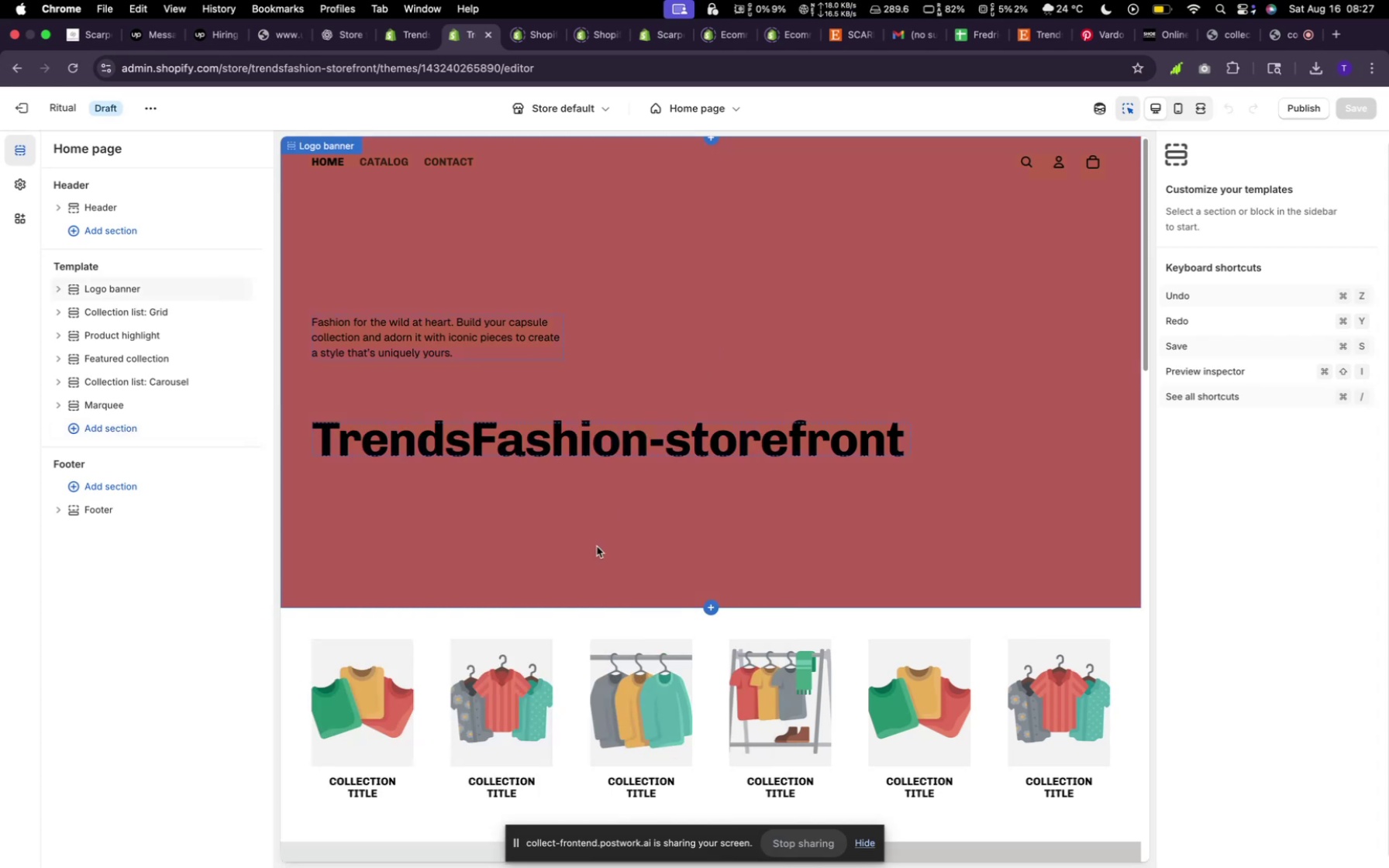 
left_click([453, 446])
 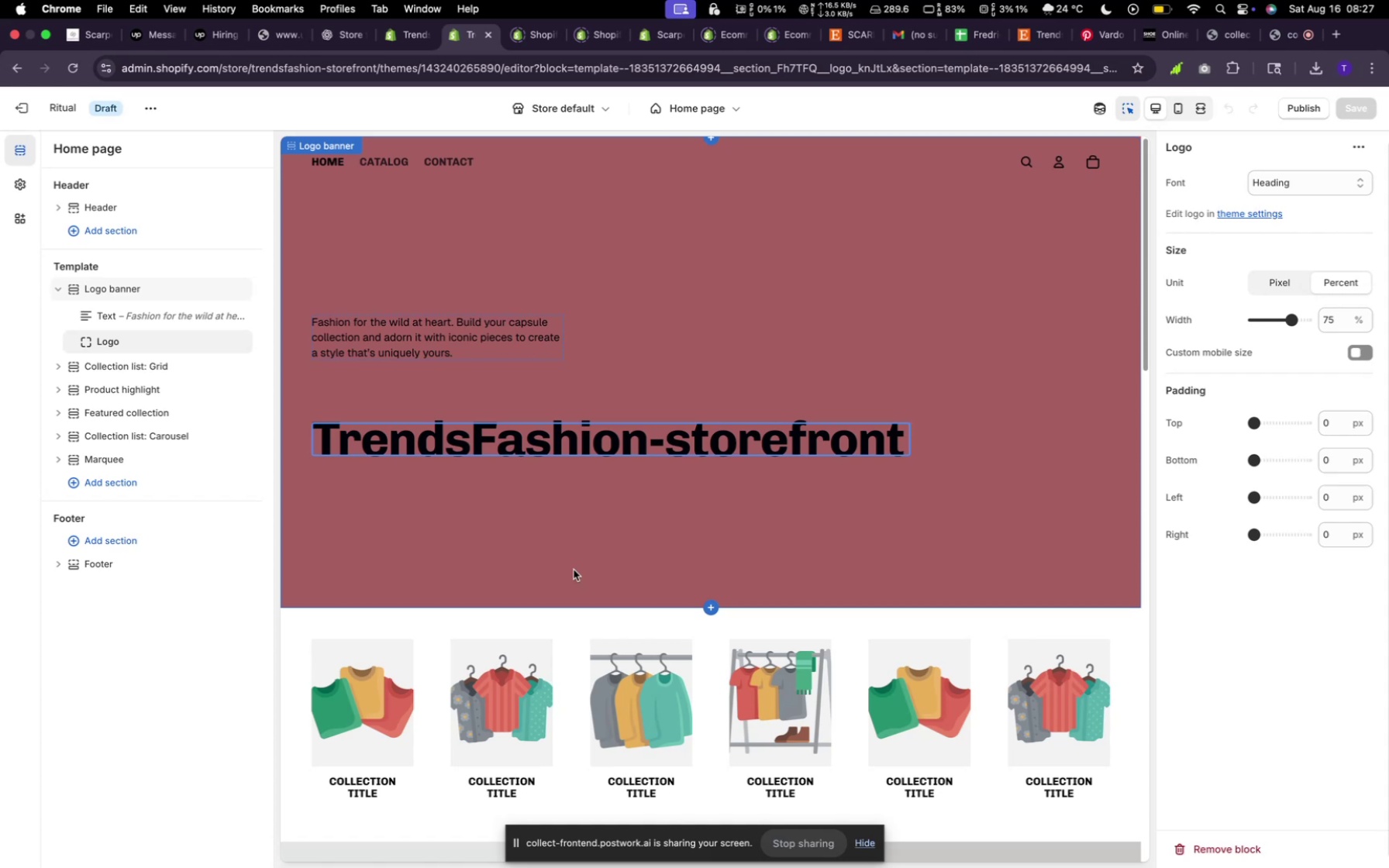 
wait(15.39)
 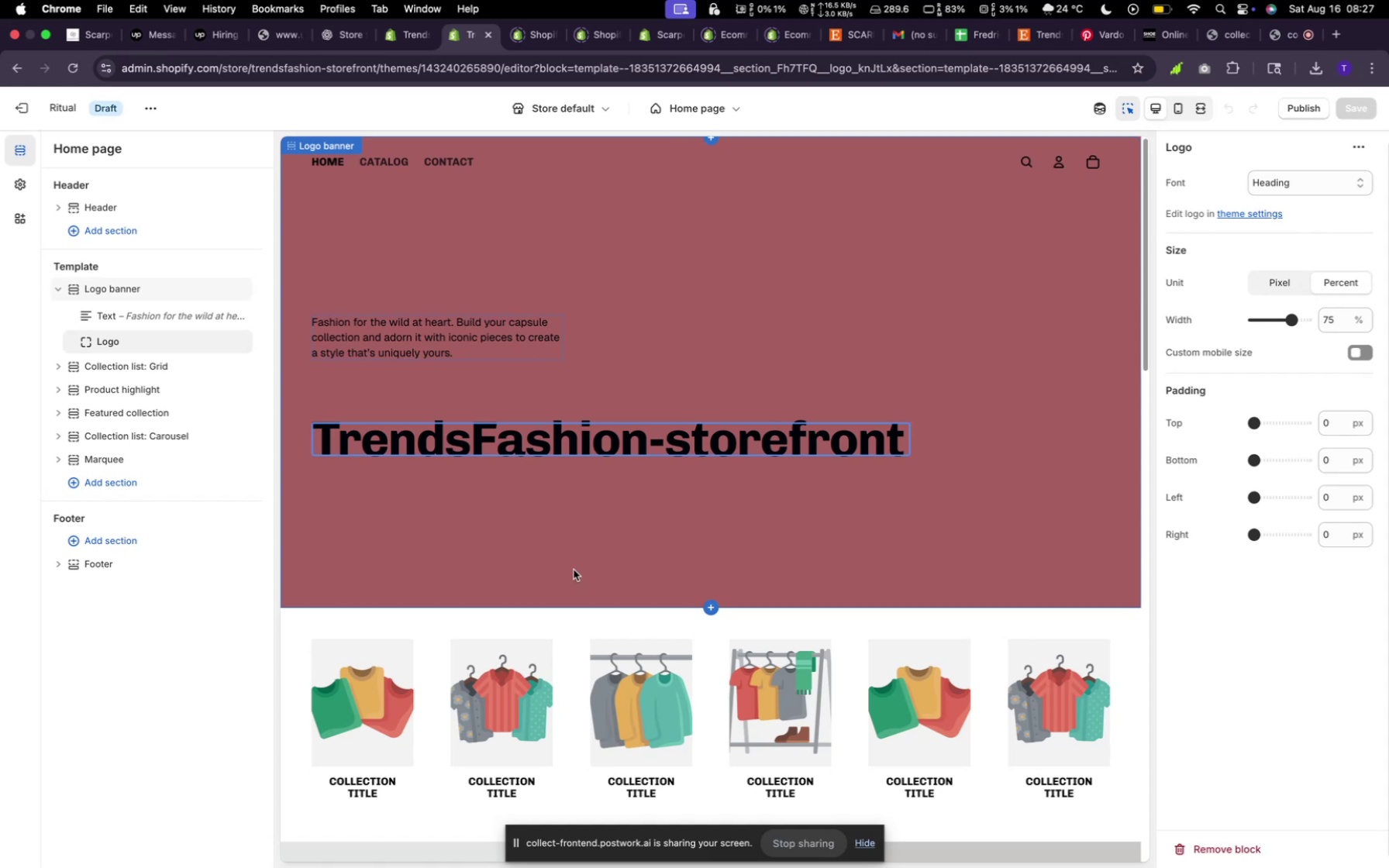 
left_click([667, 329])
 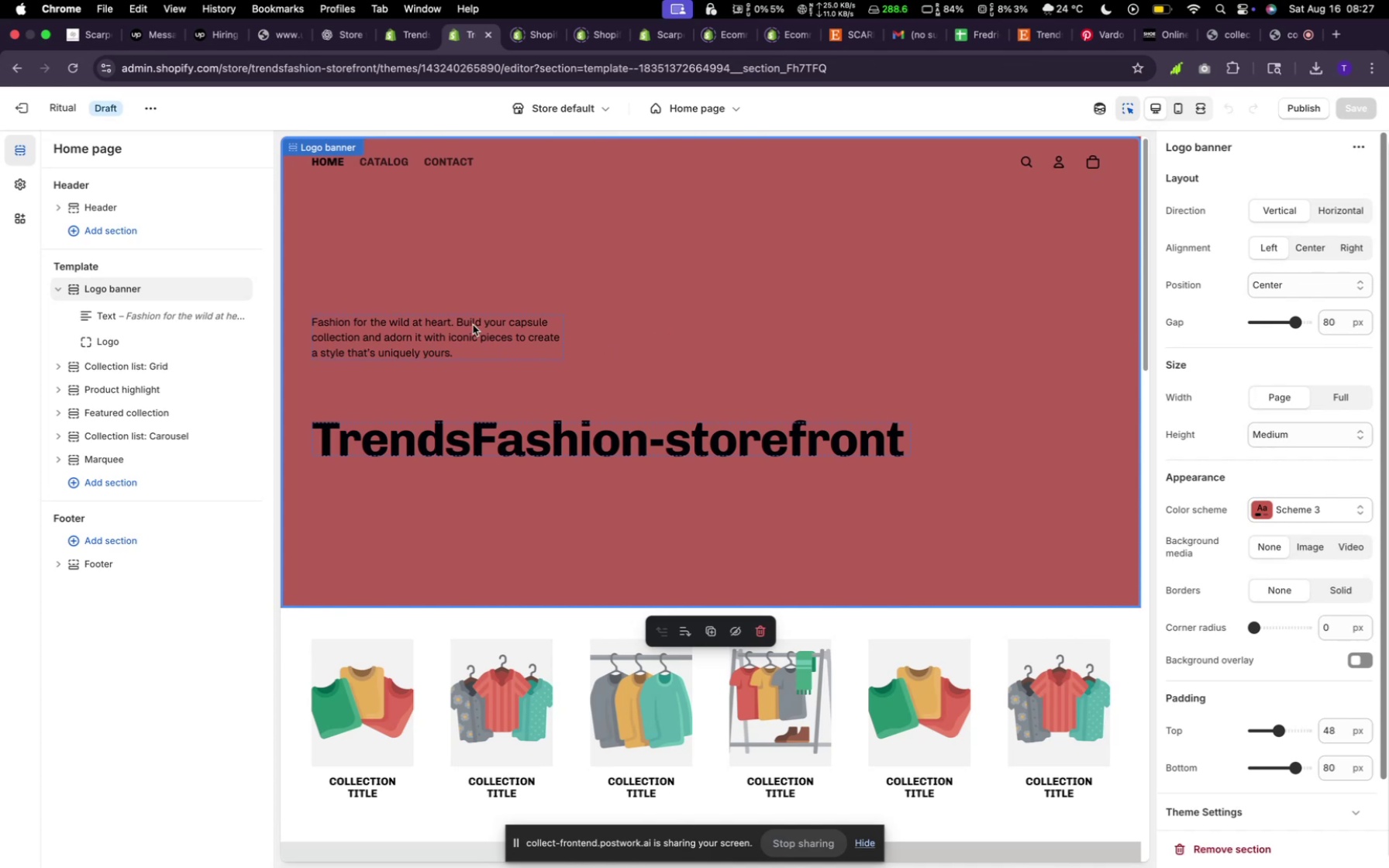 
wait(7.93)
 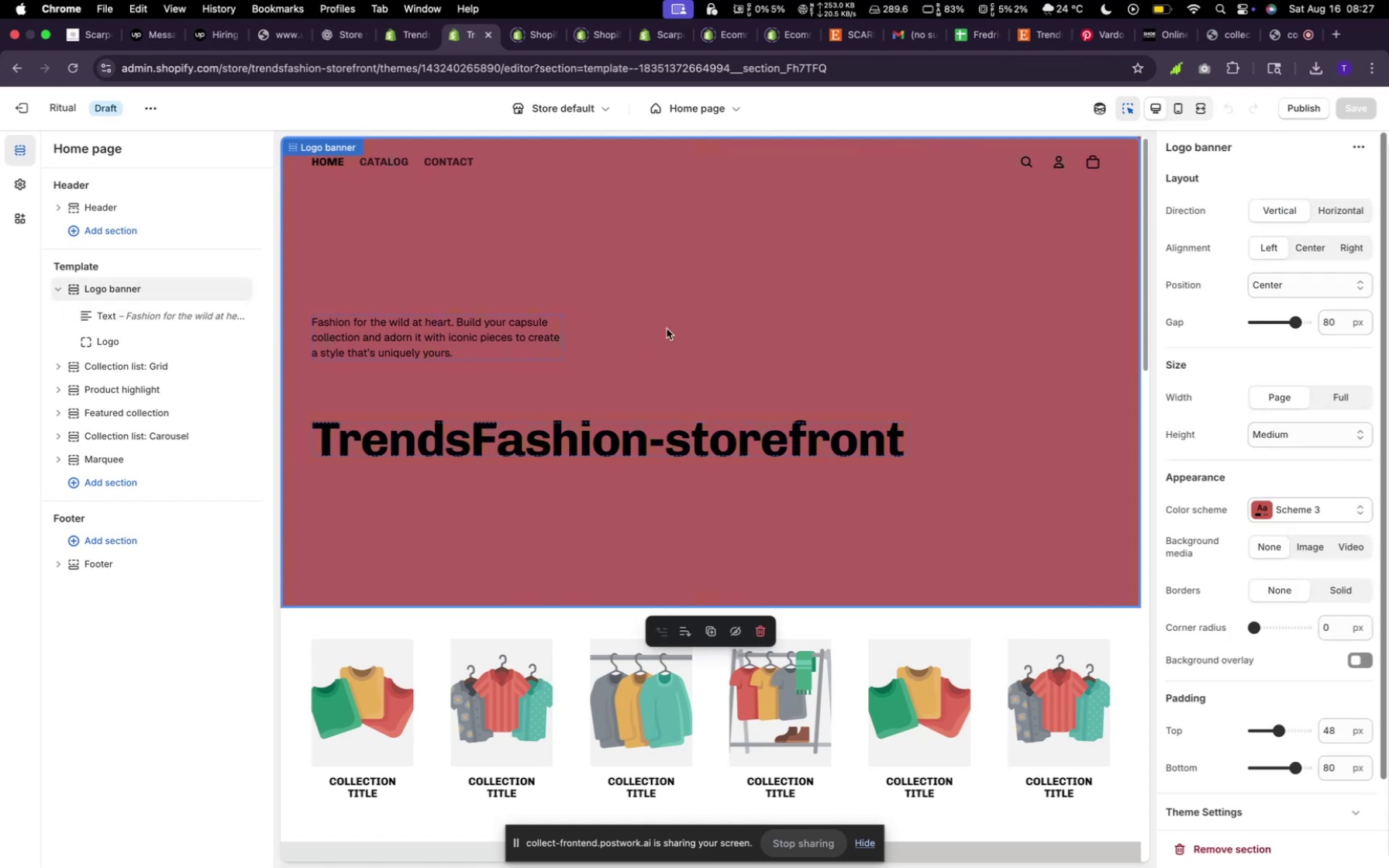 
left_click([366, 265])
 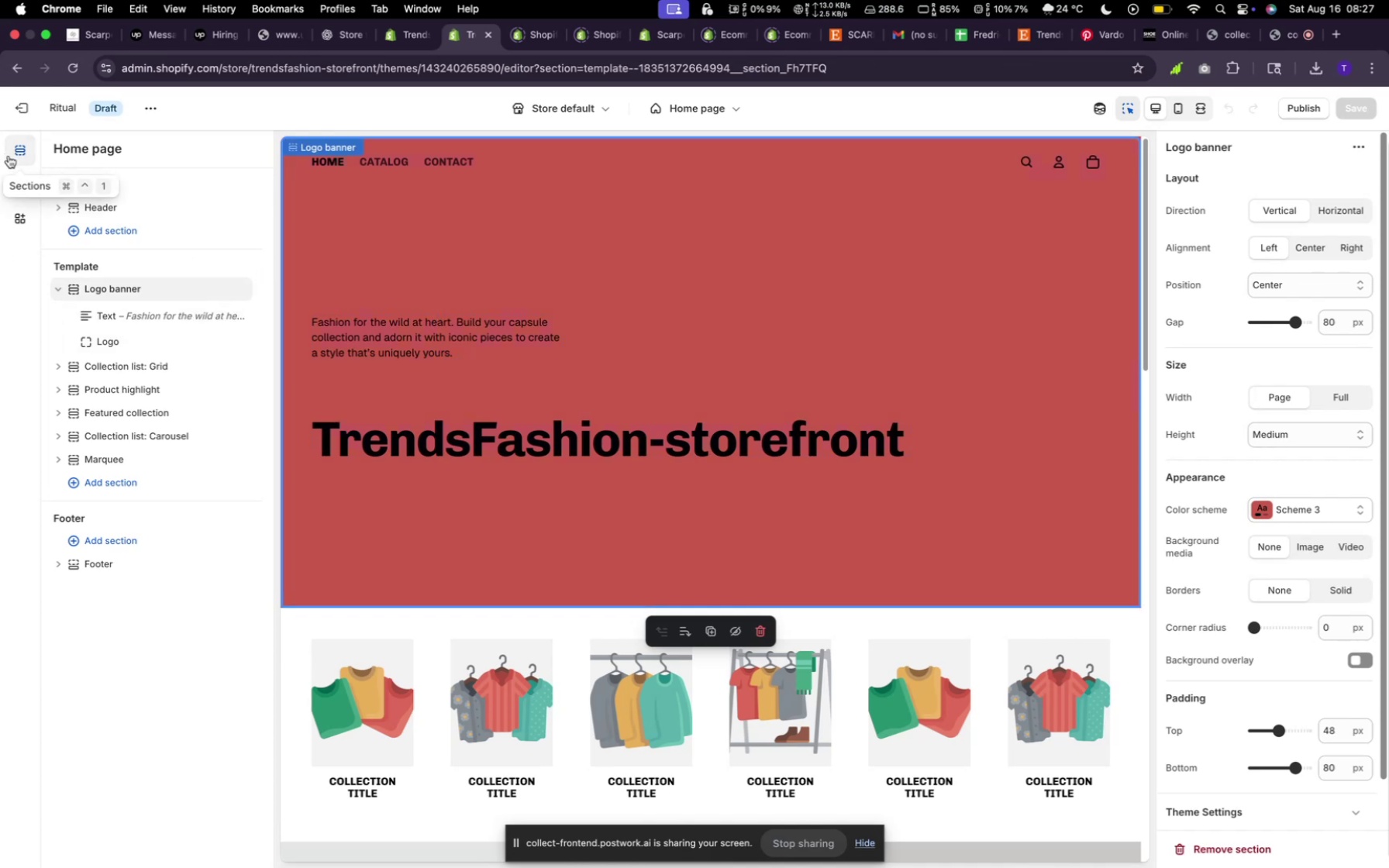 
wait(7.42)
 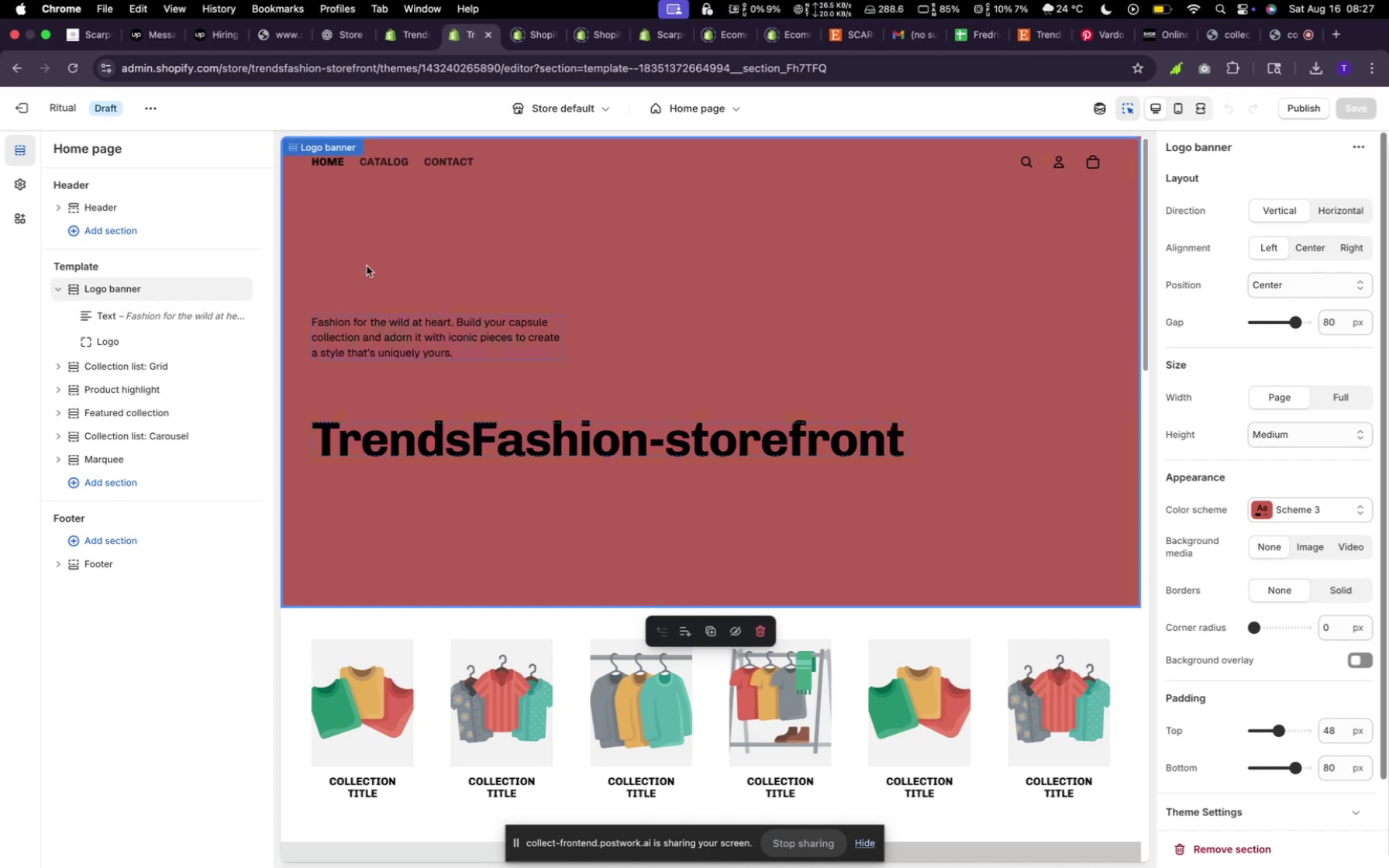 
left_click([19, 184])
 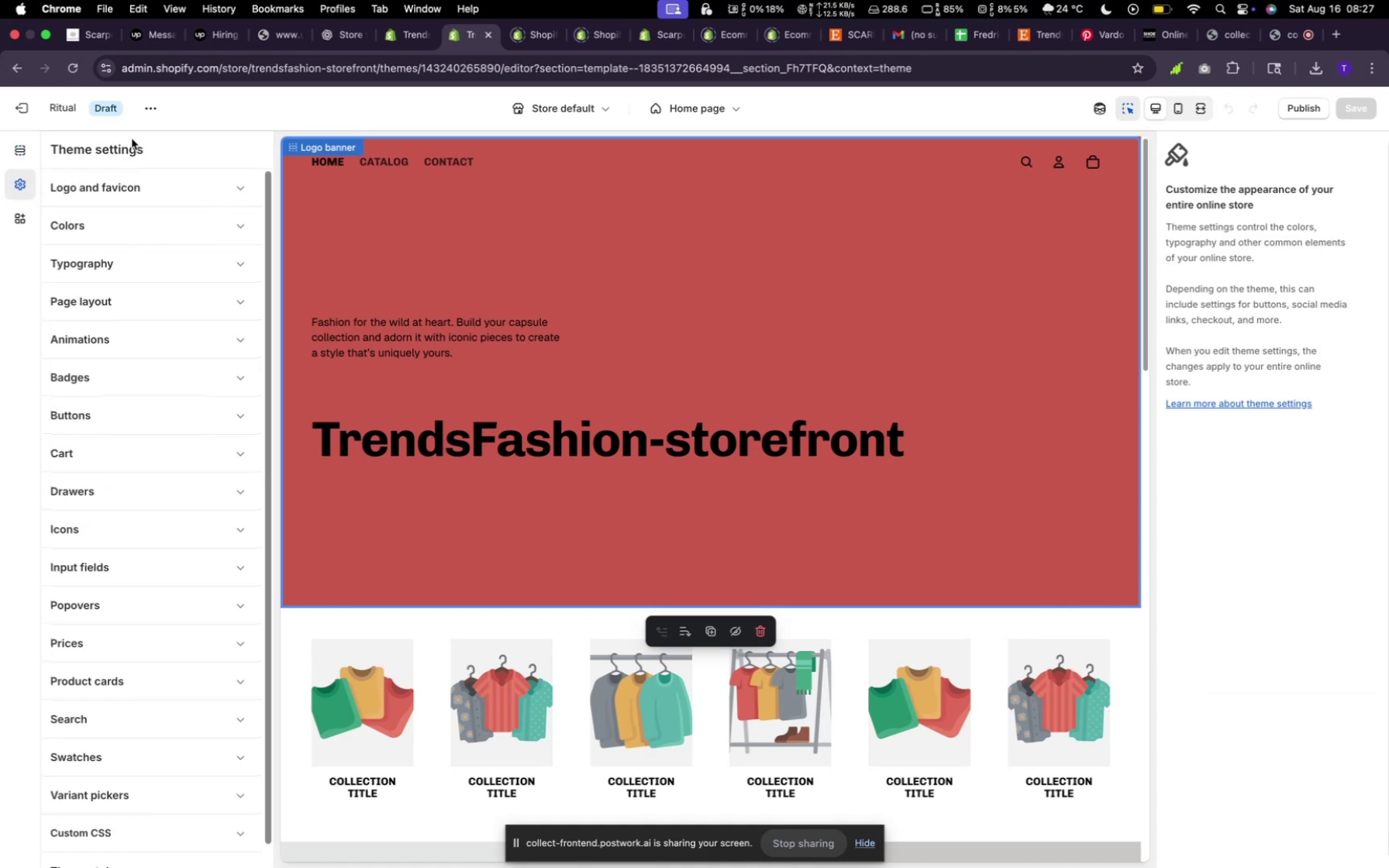 
left_click([130, 181])
 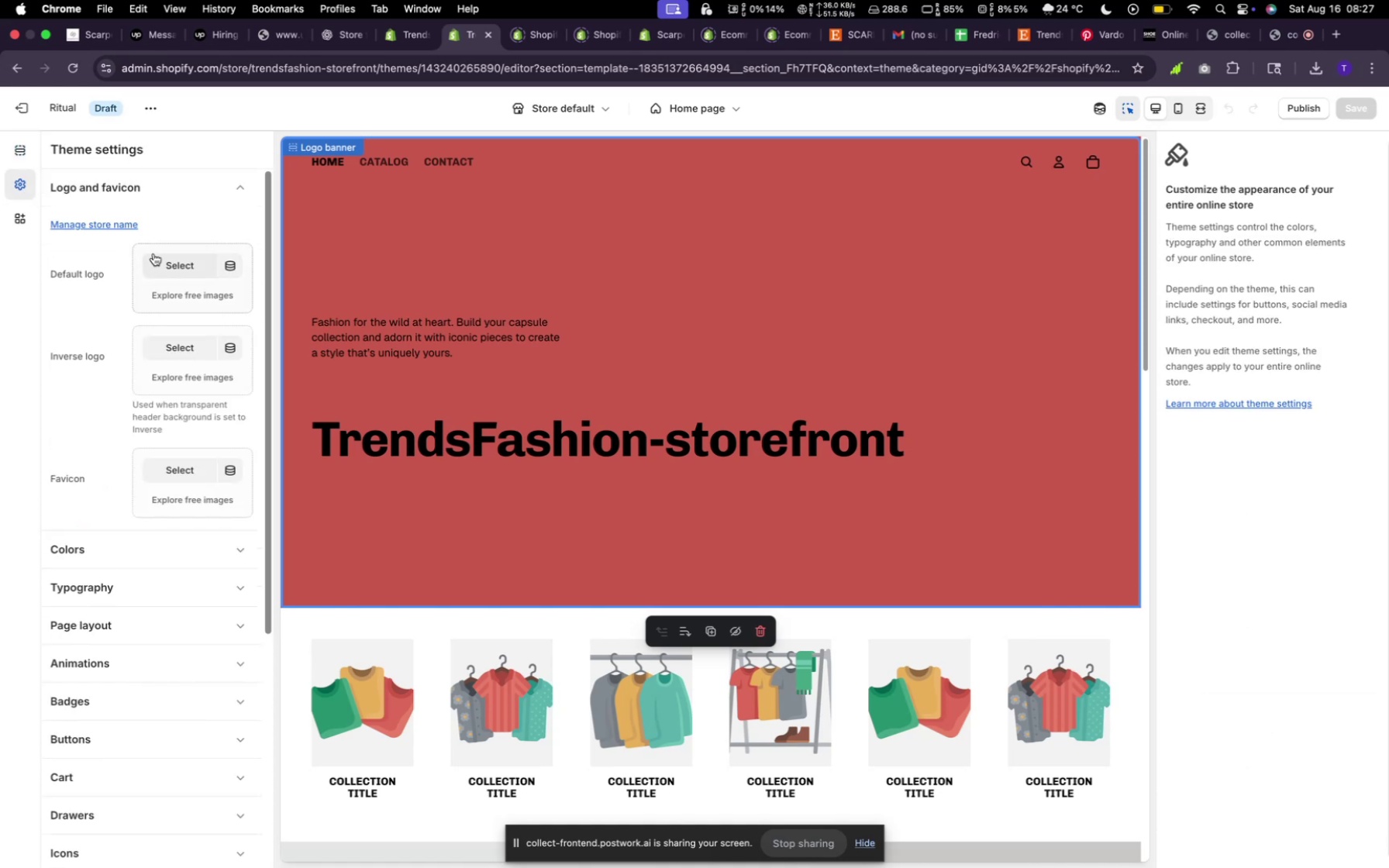 
left_click([155, 253])
 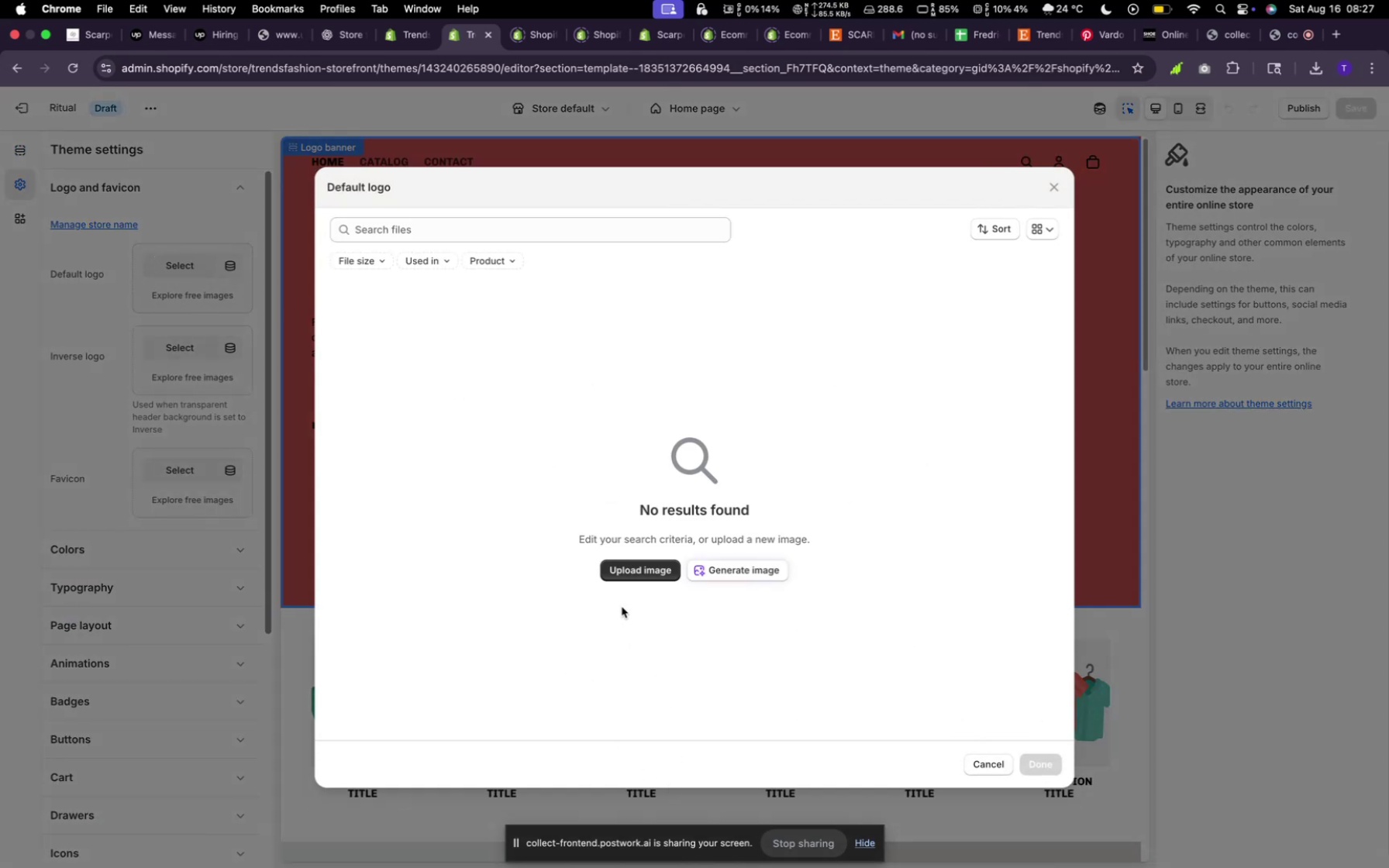 
left_click([626, 576])
 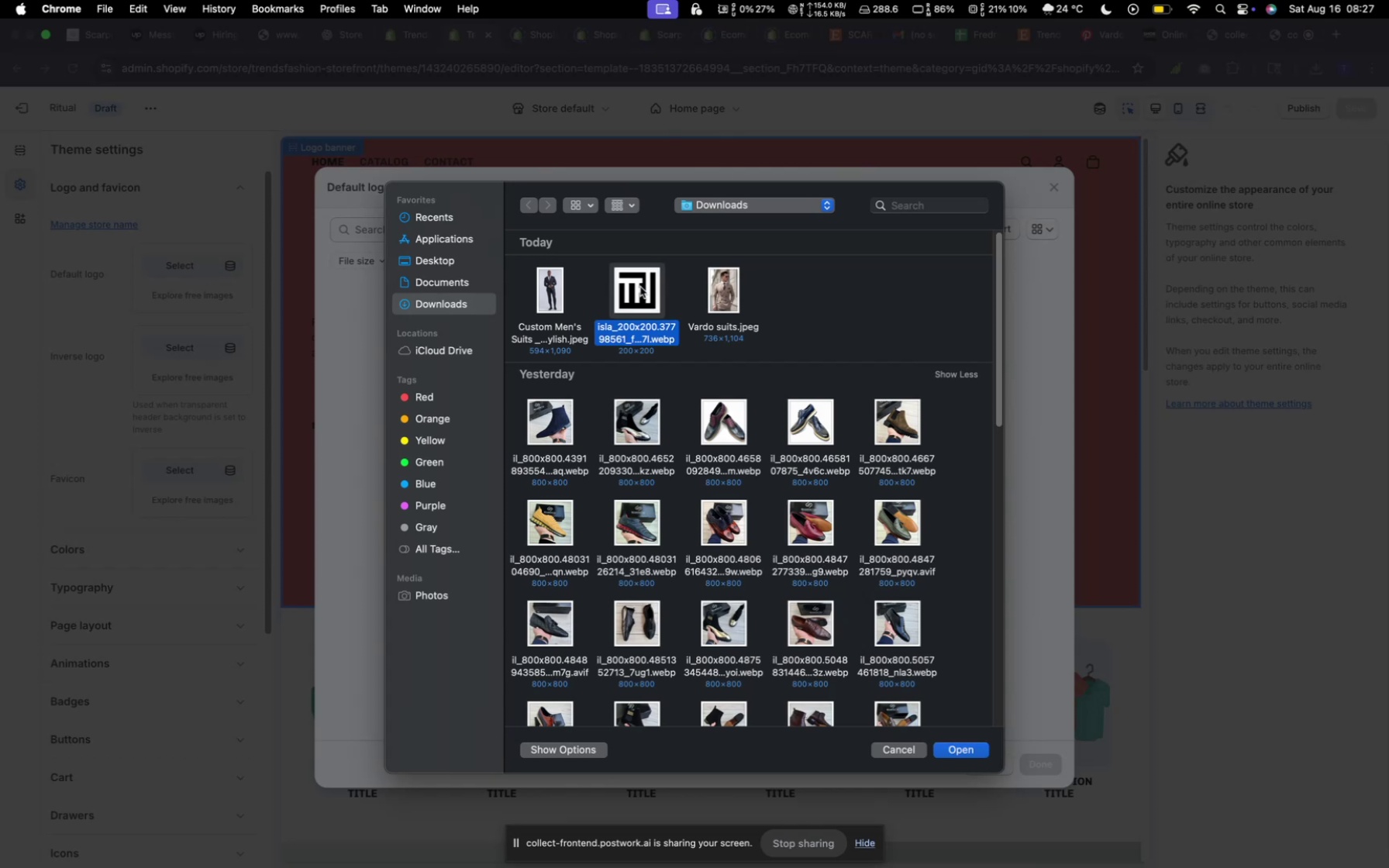 
wait(5.39)
 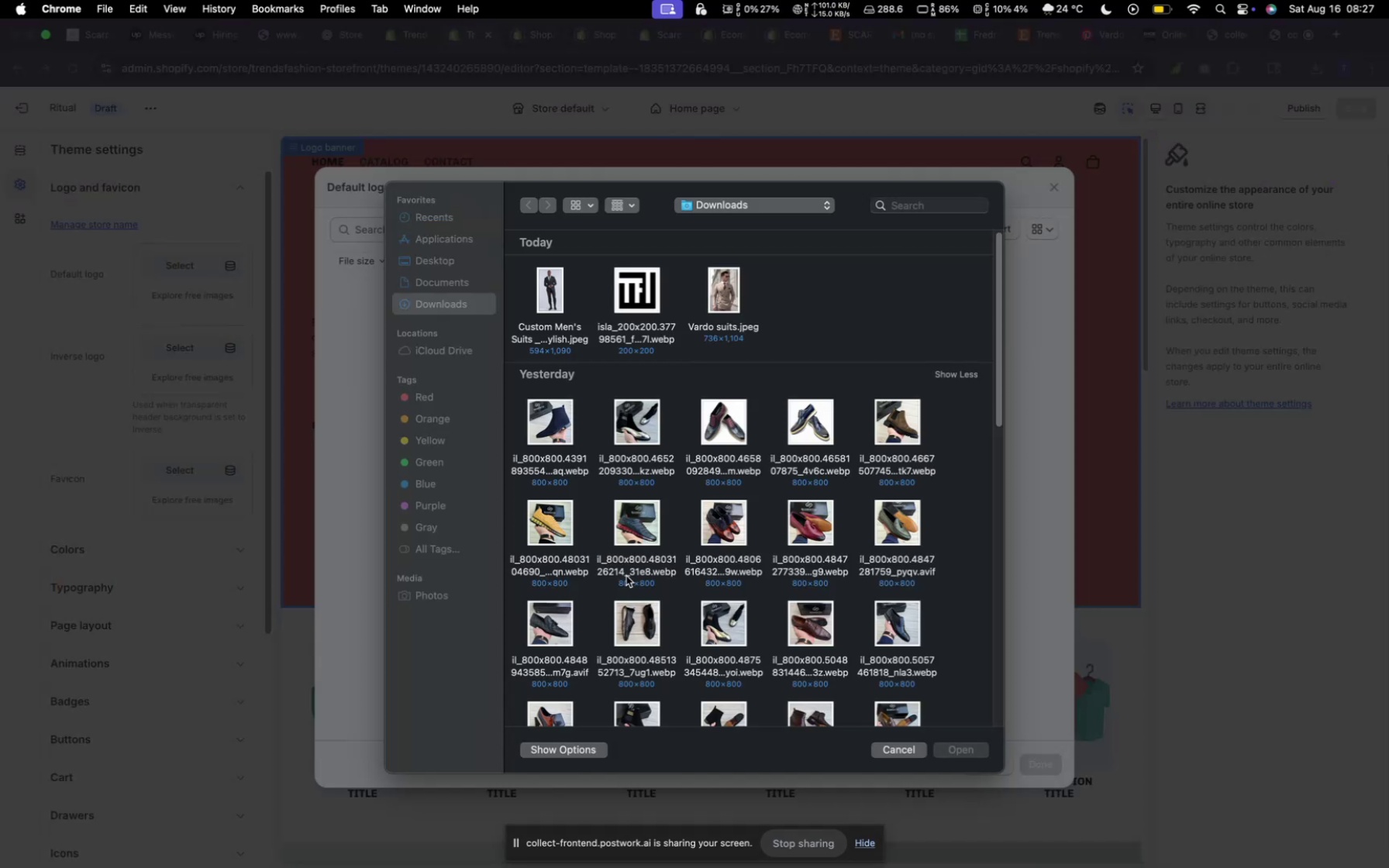 
left_click([553, 316])
 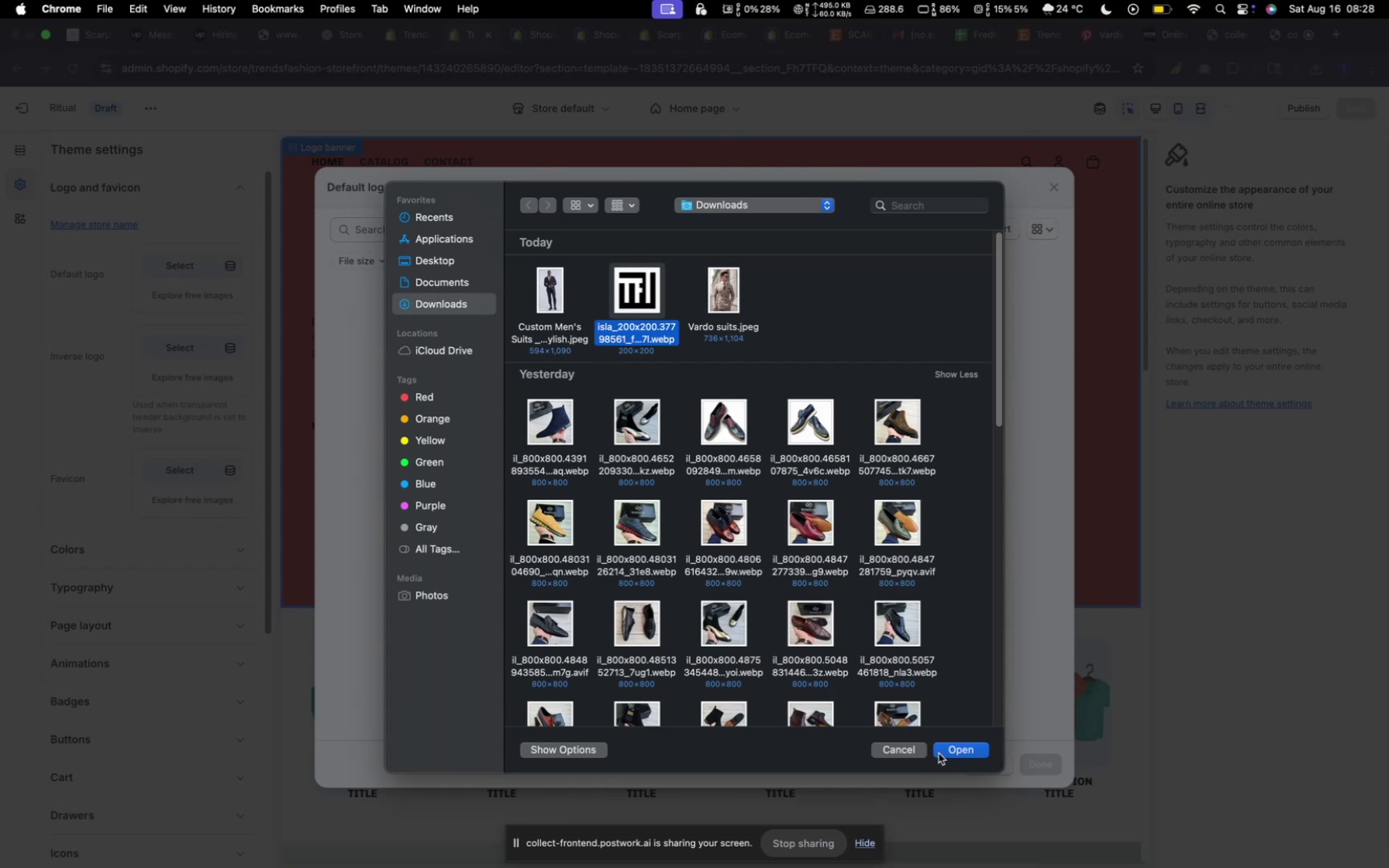 
wait(5.76)
 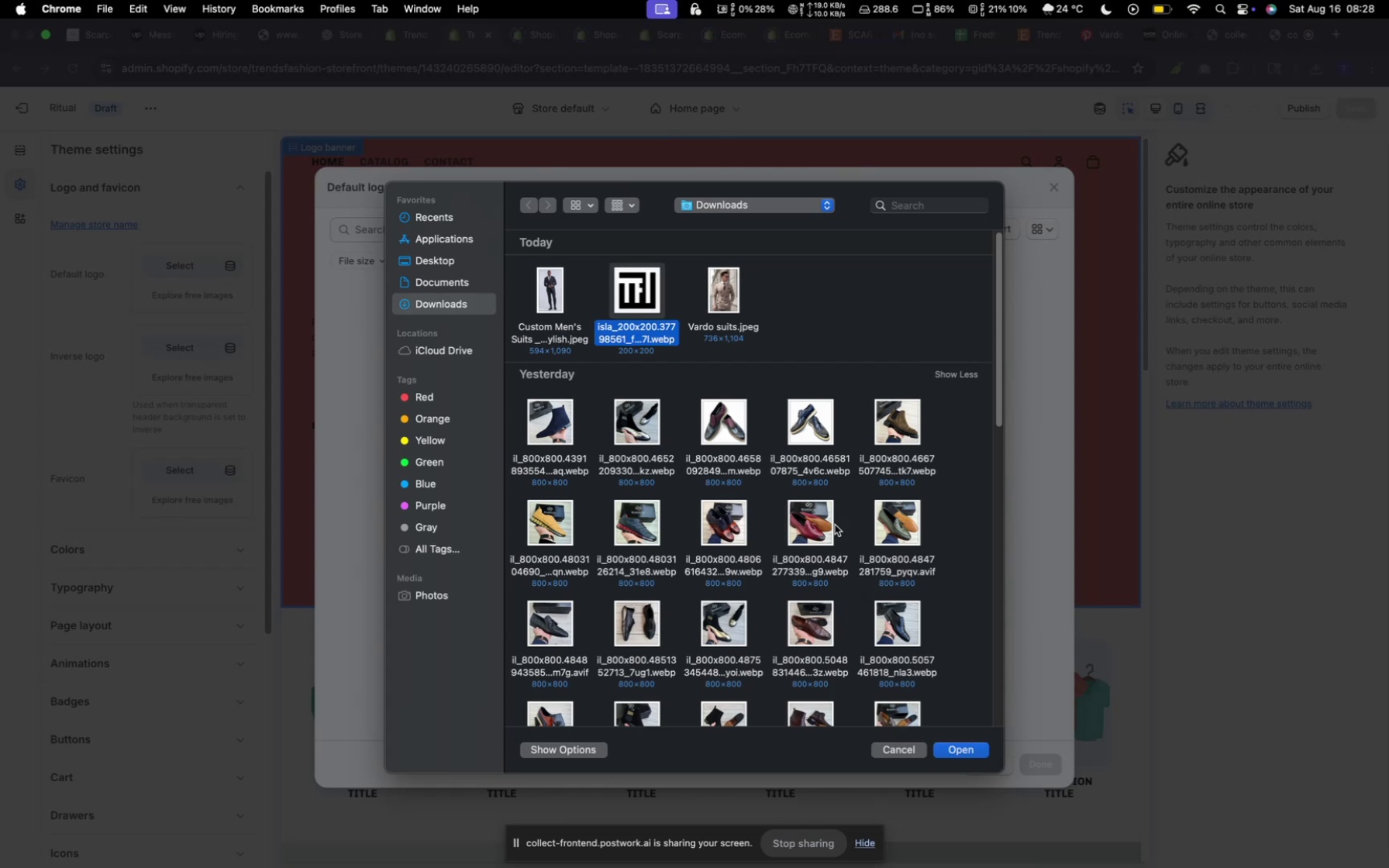 
hold_key(key=CommandLeft, duration=2.14)
 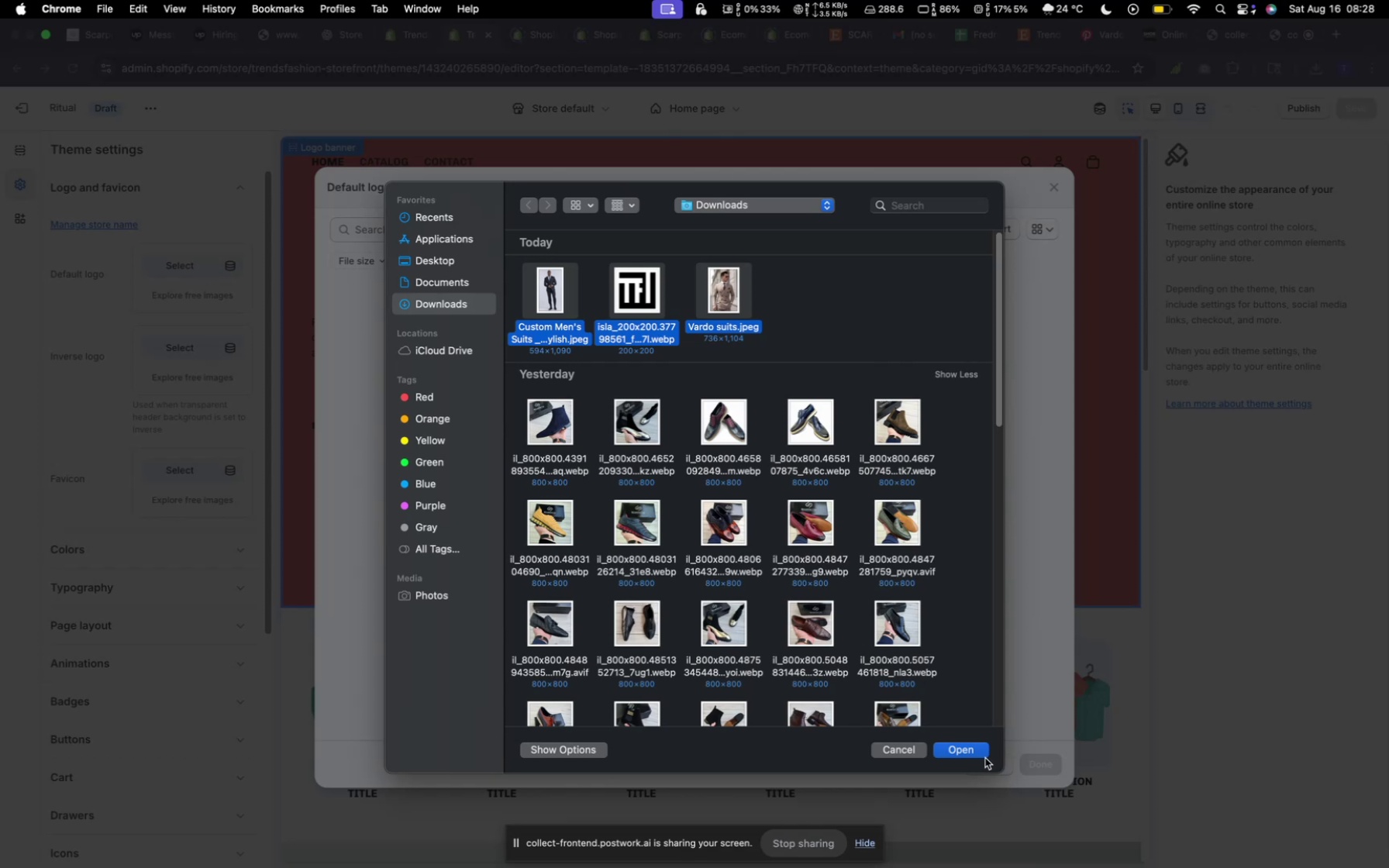 
left_click([981, 758])
 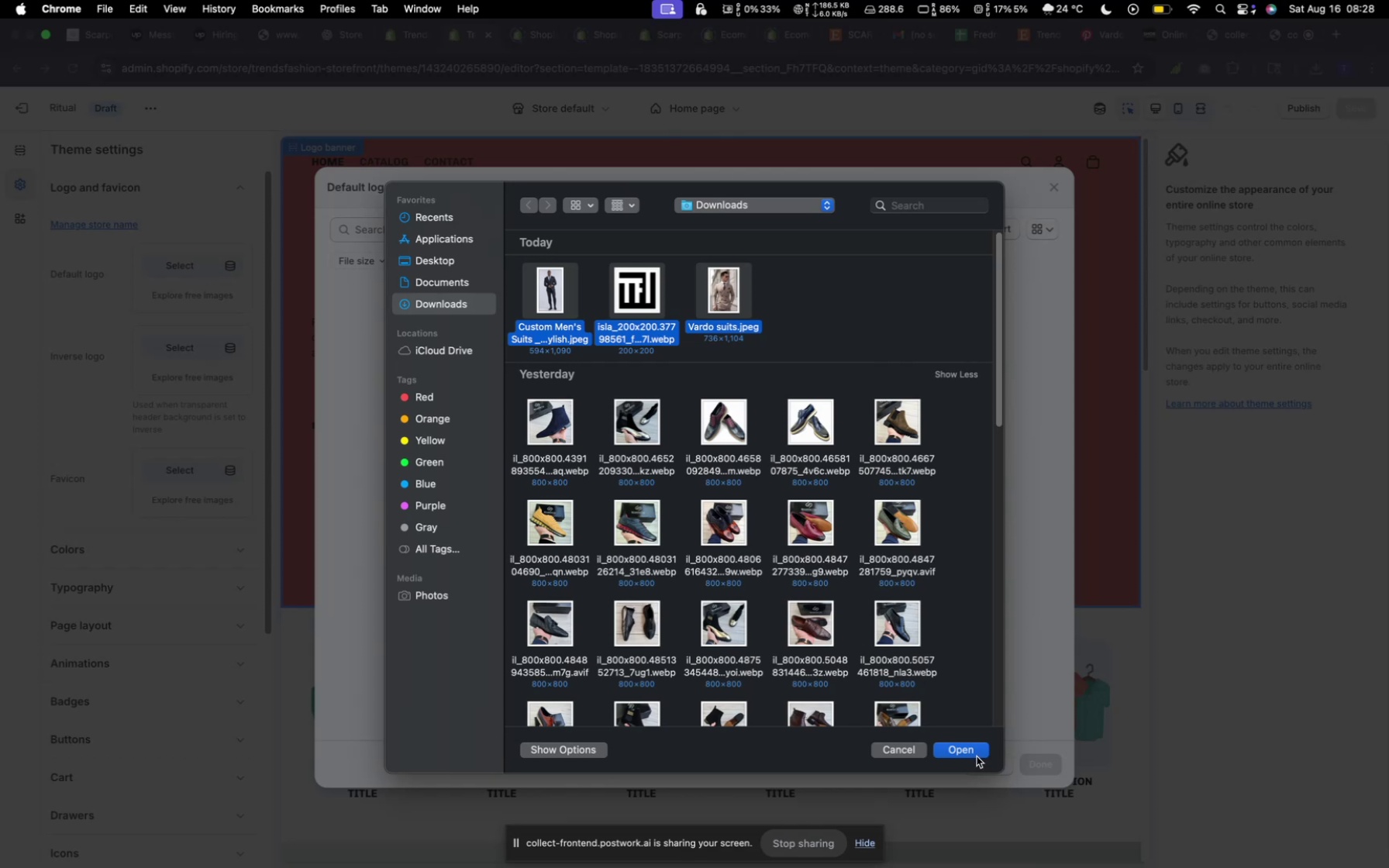 
left_click([974, 756])
 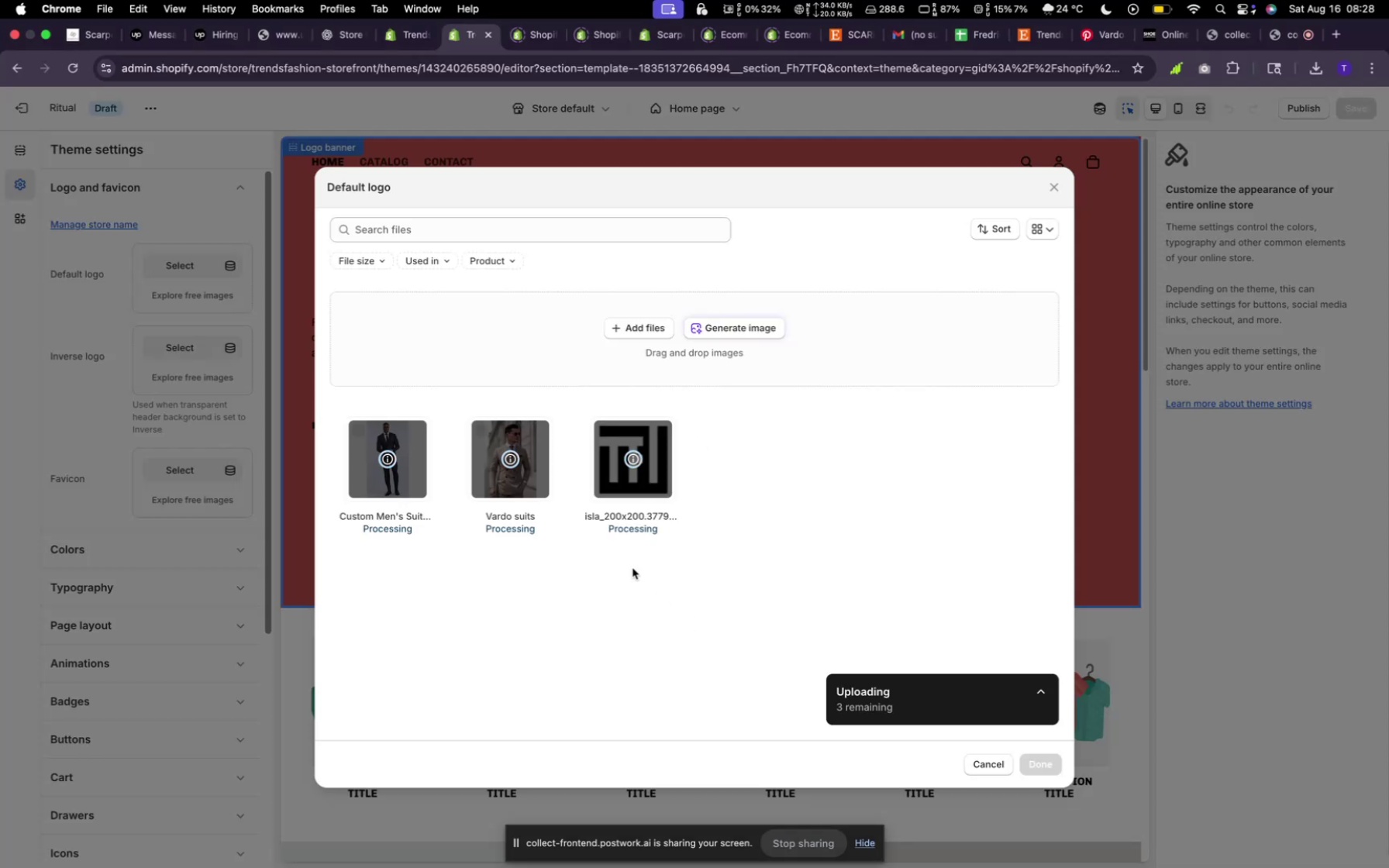 
wait(9.44)
 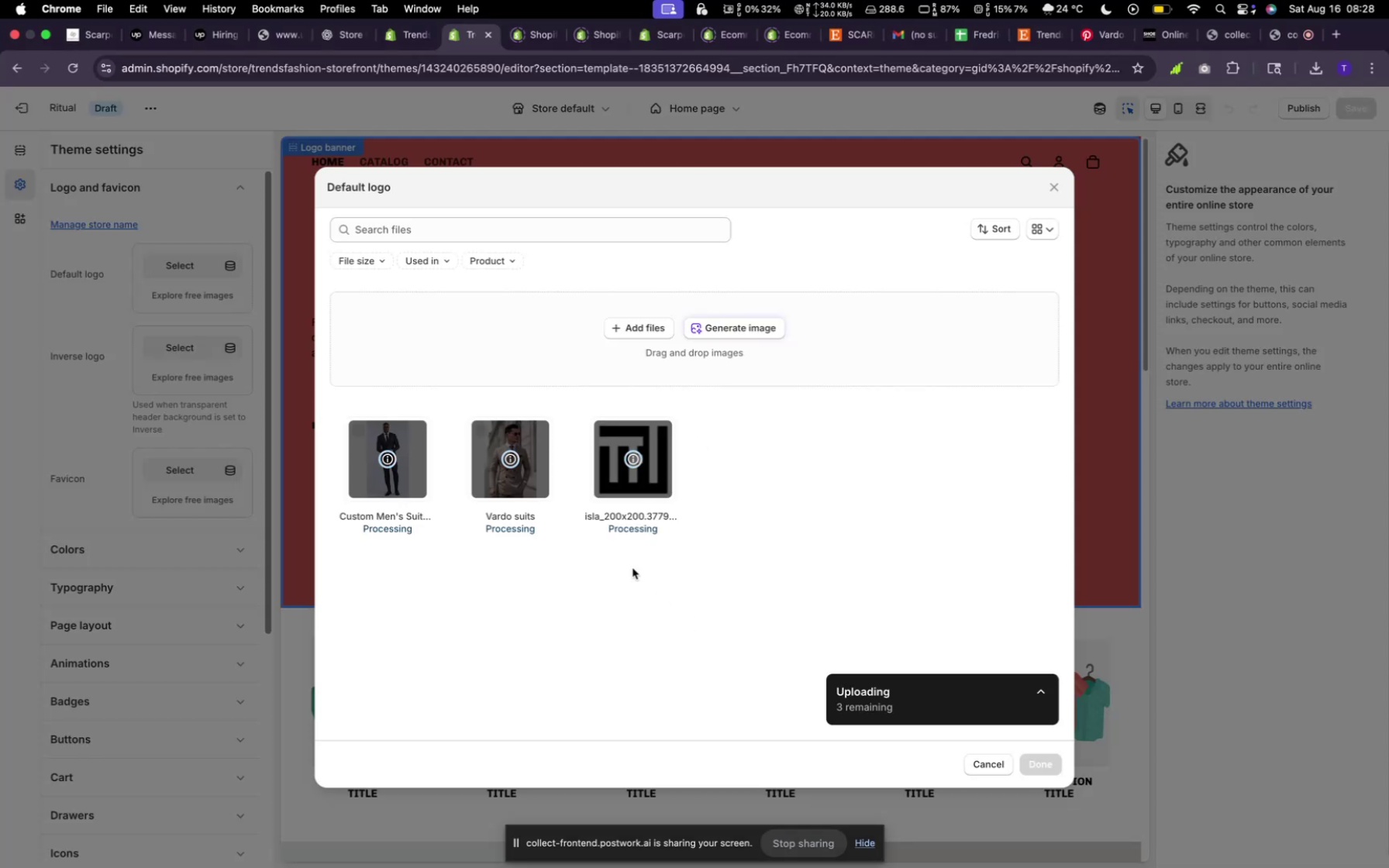 
left_click([1035, 771])
 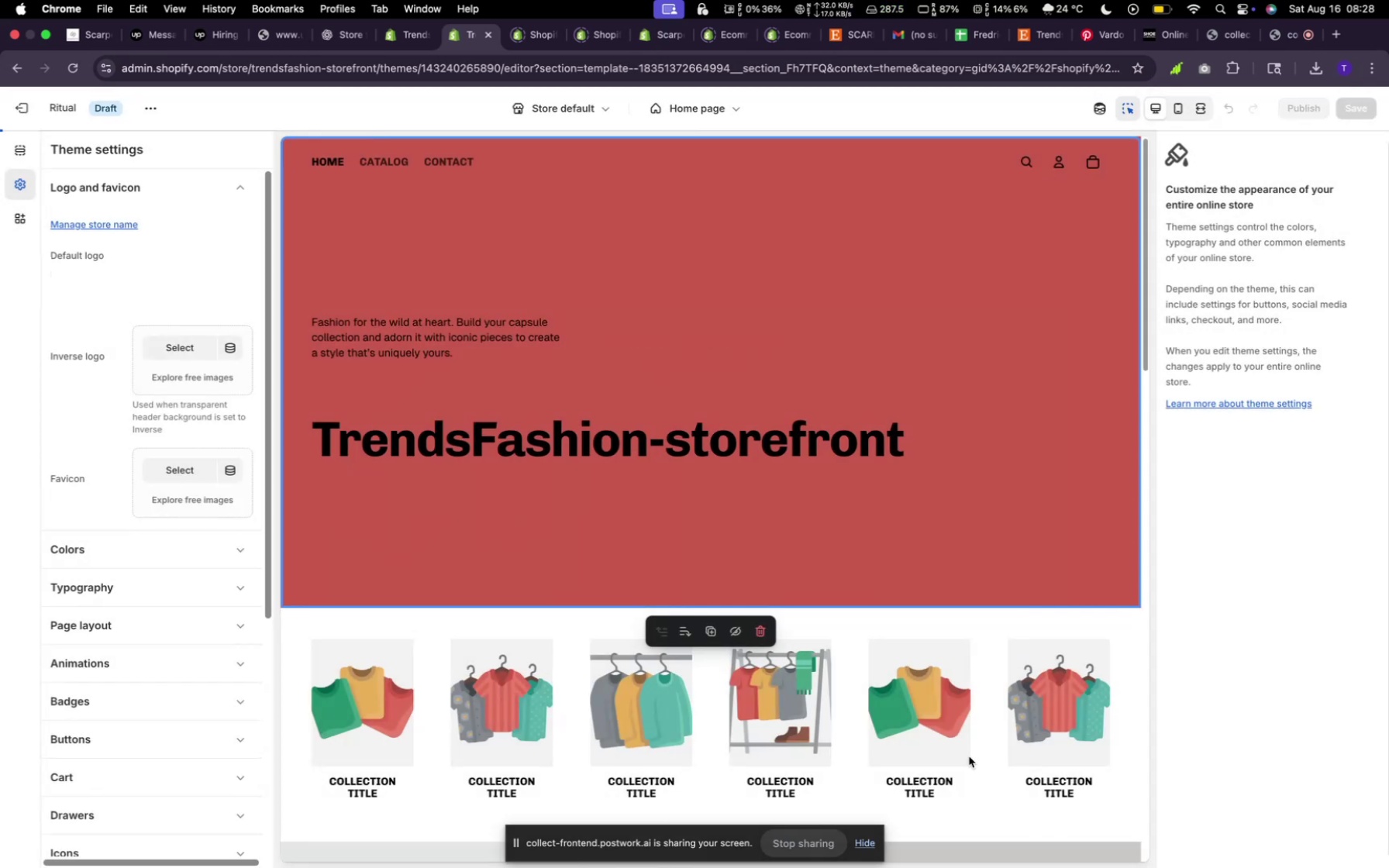 
mouse_move([721, 690])
 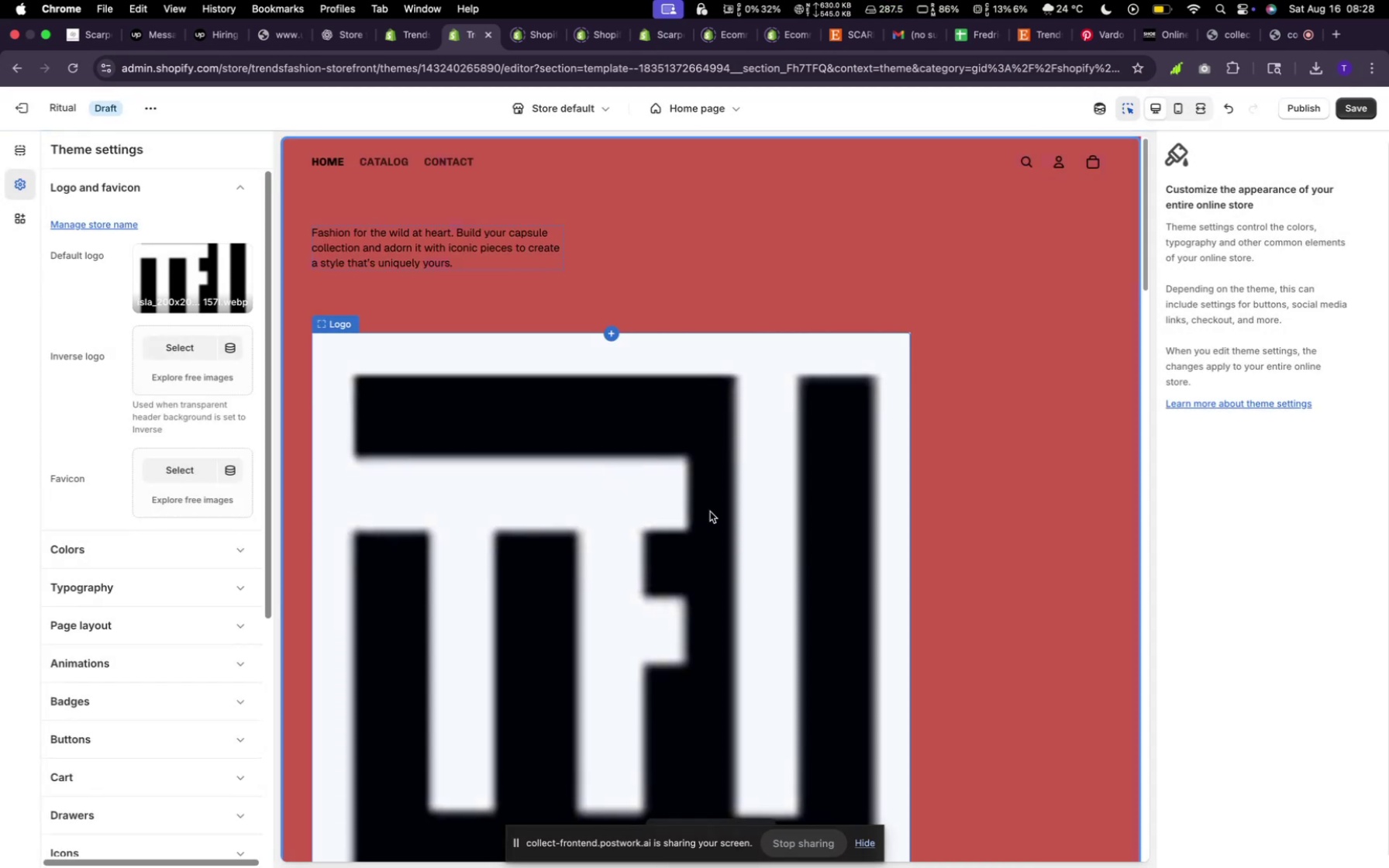 
wait(9.44)
 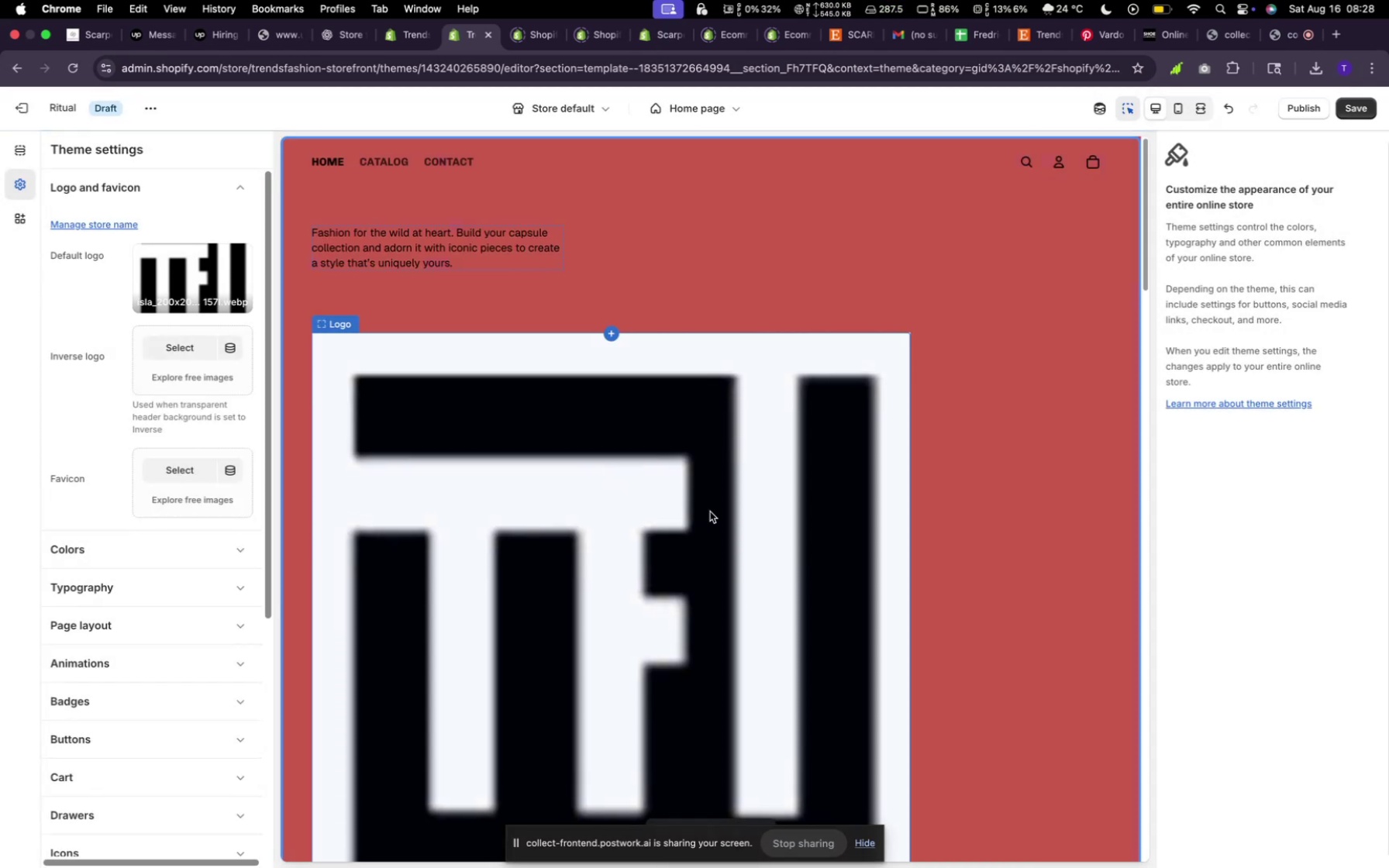 
left_click([16, 157])
 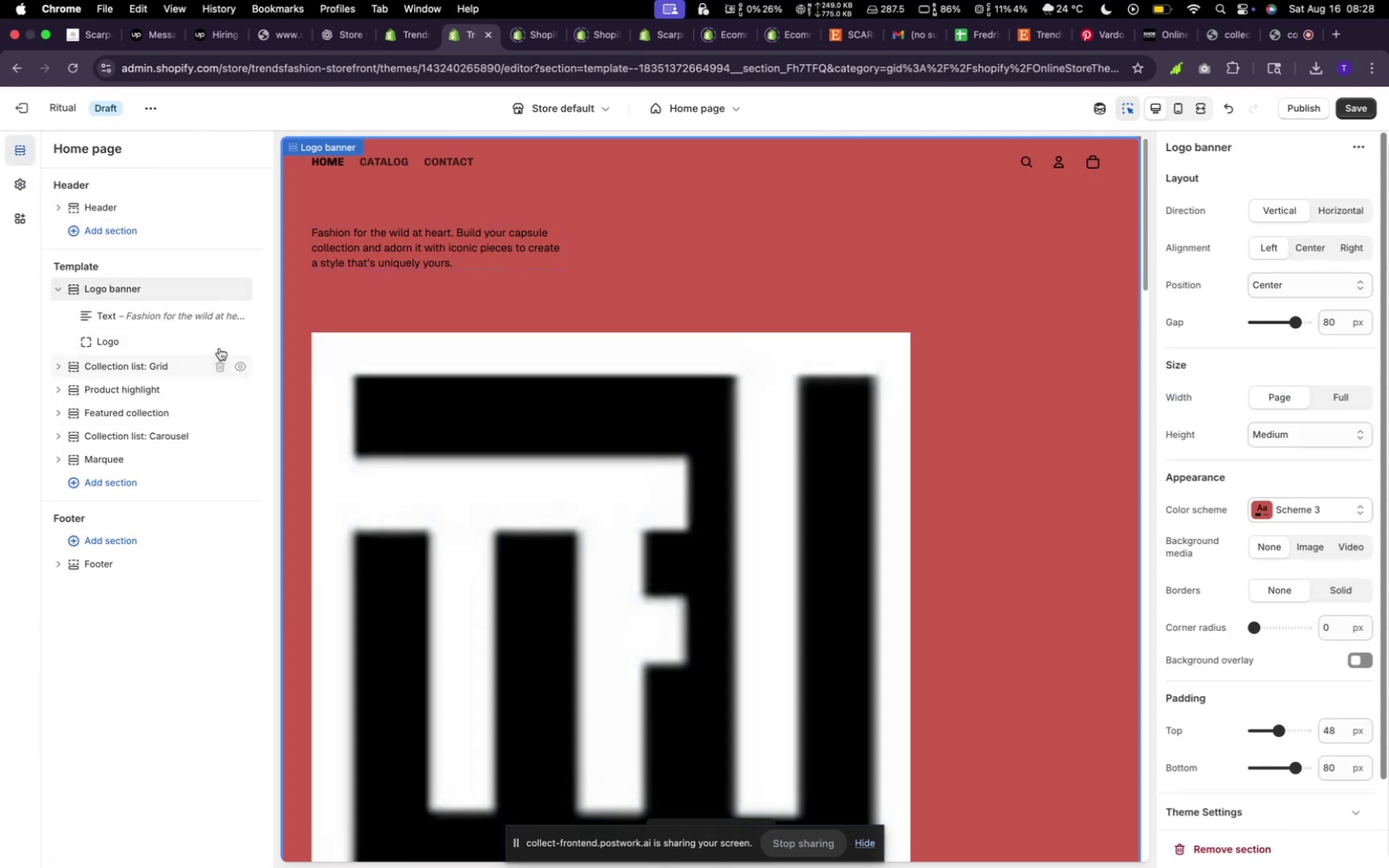 
left_click([234, 339])
 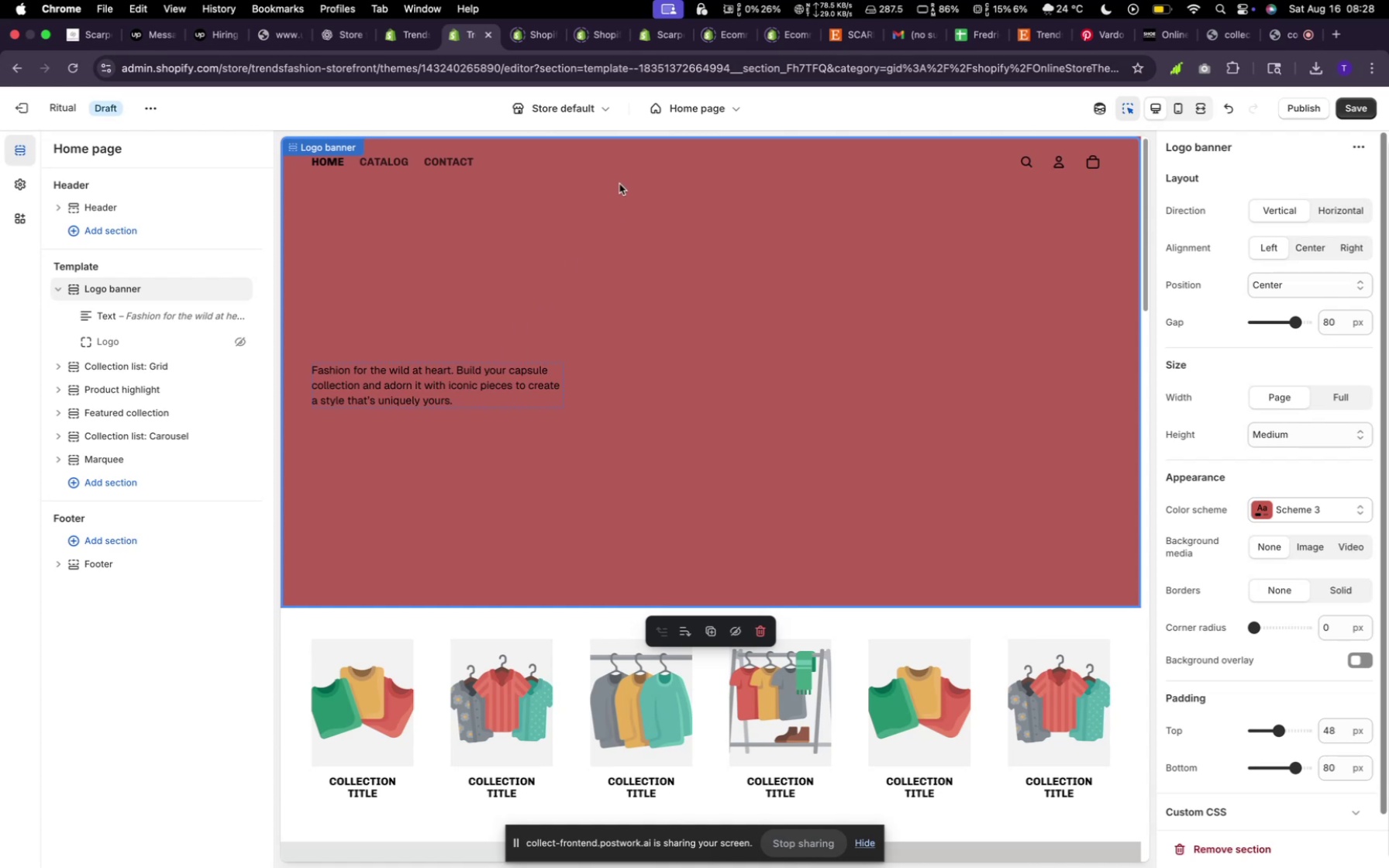 
left_click([616, 180])
 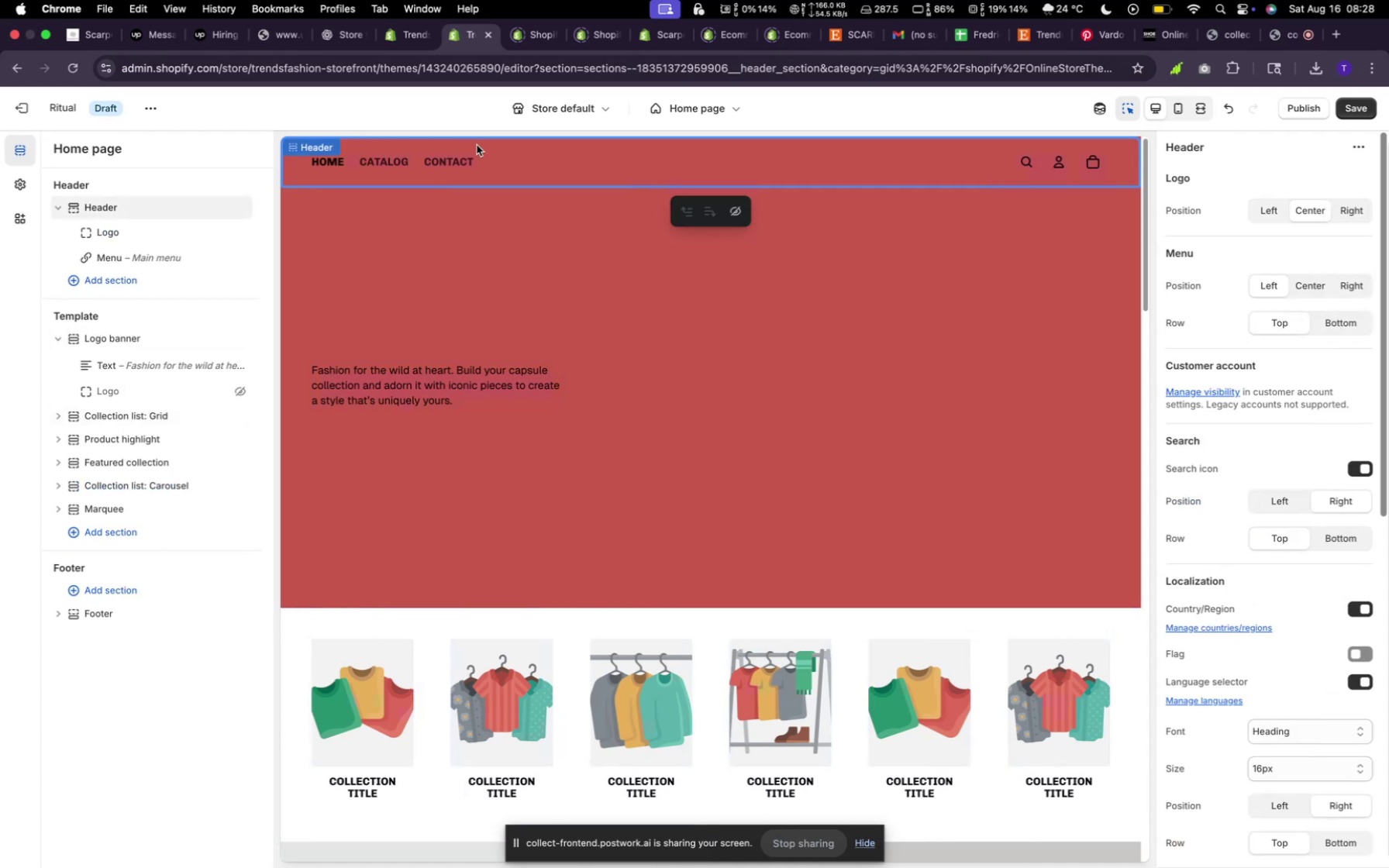 
wait(6.39)
 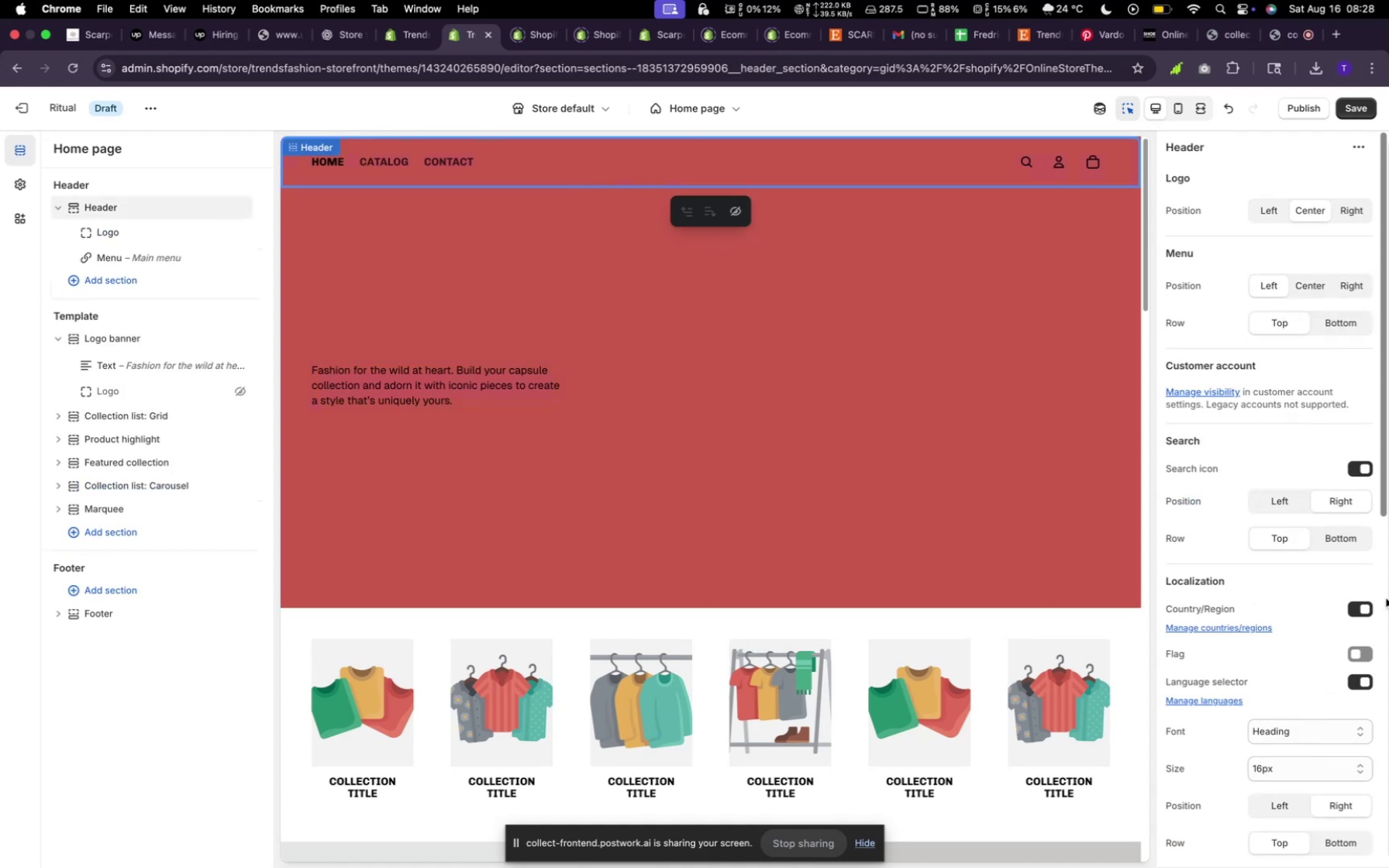 
left_click([536, 164])
 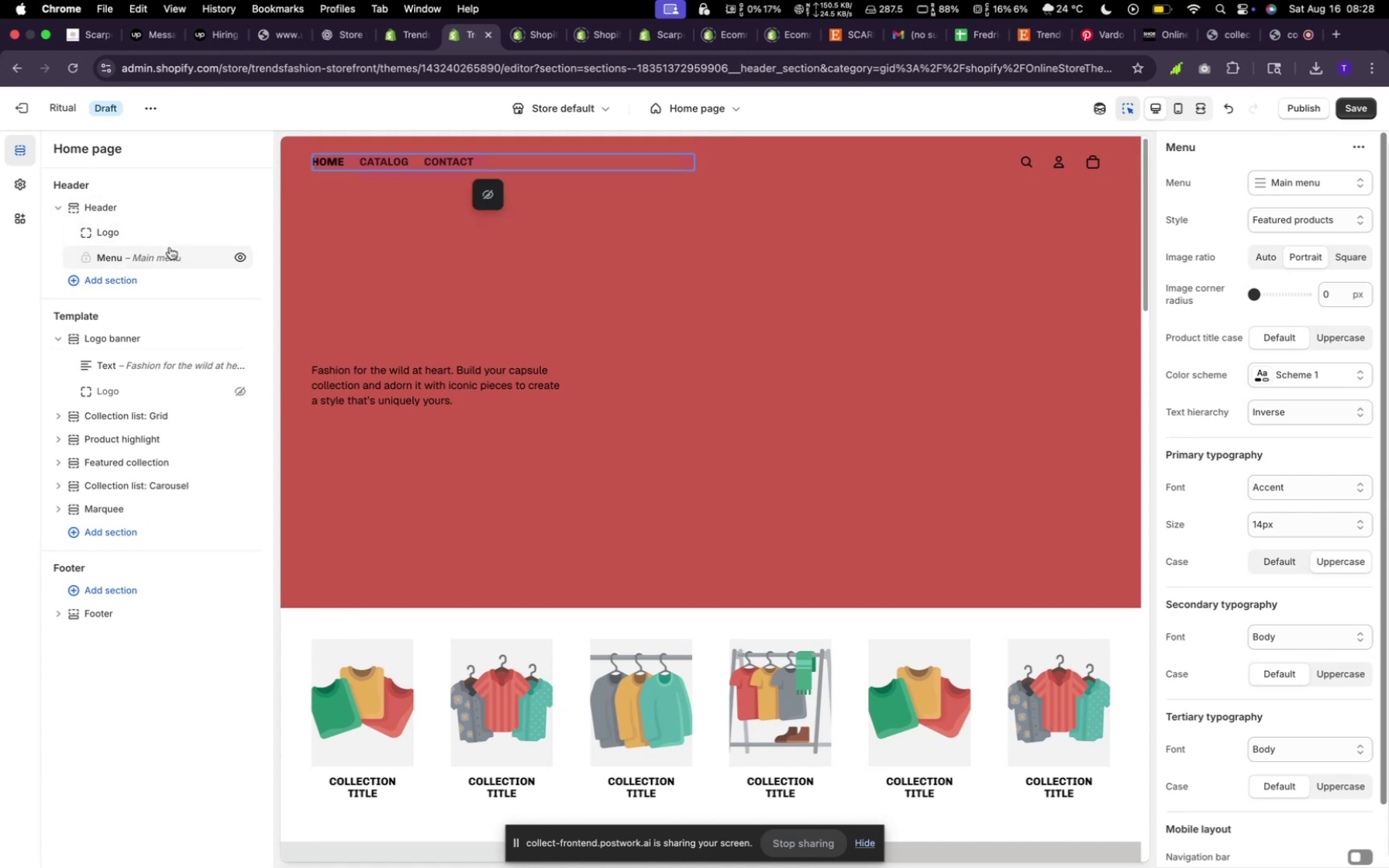 
wait(5.52)
 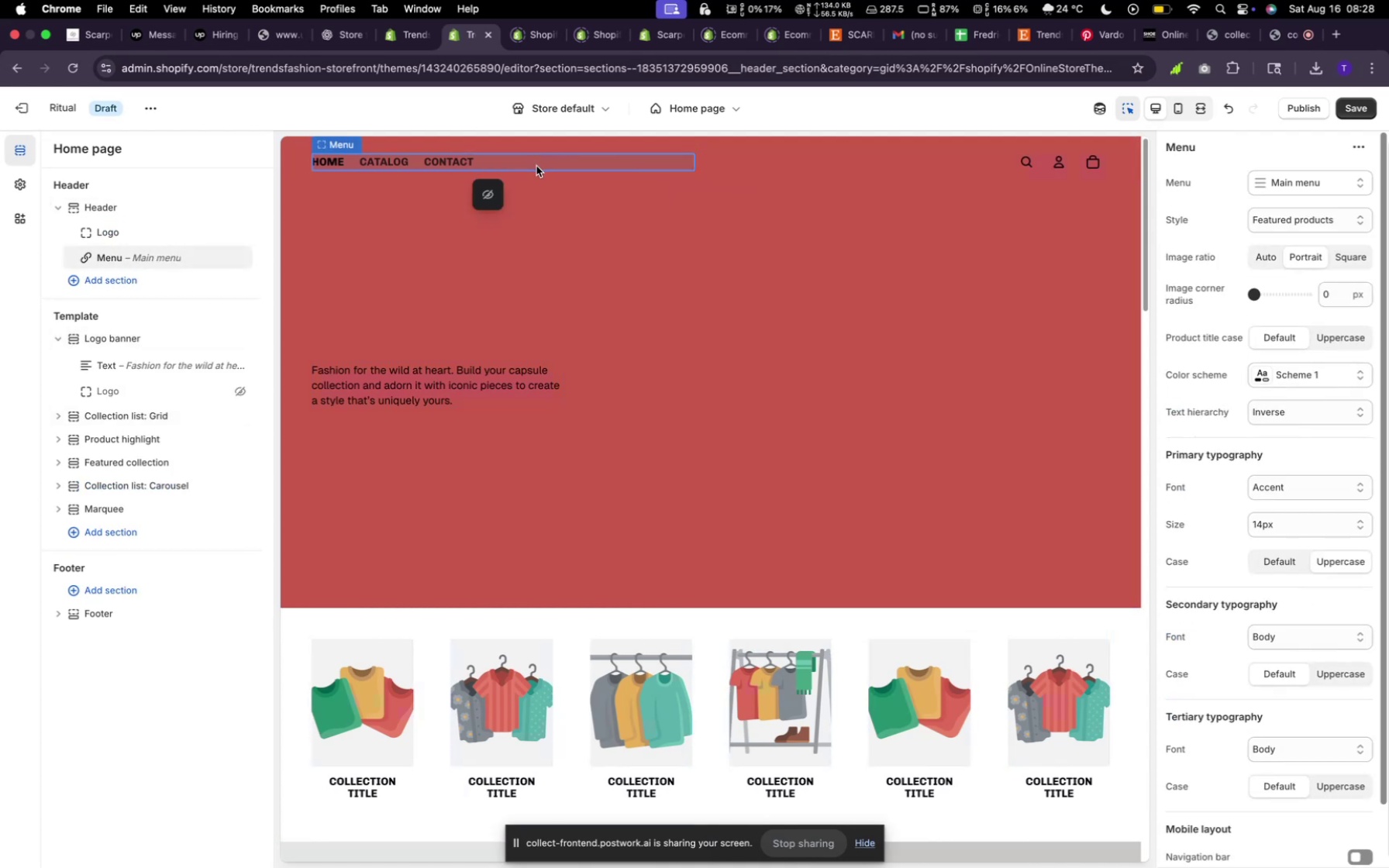 
left_click([168, 235])
 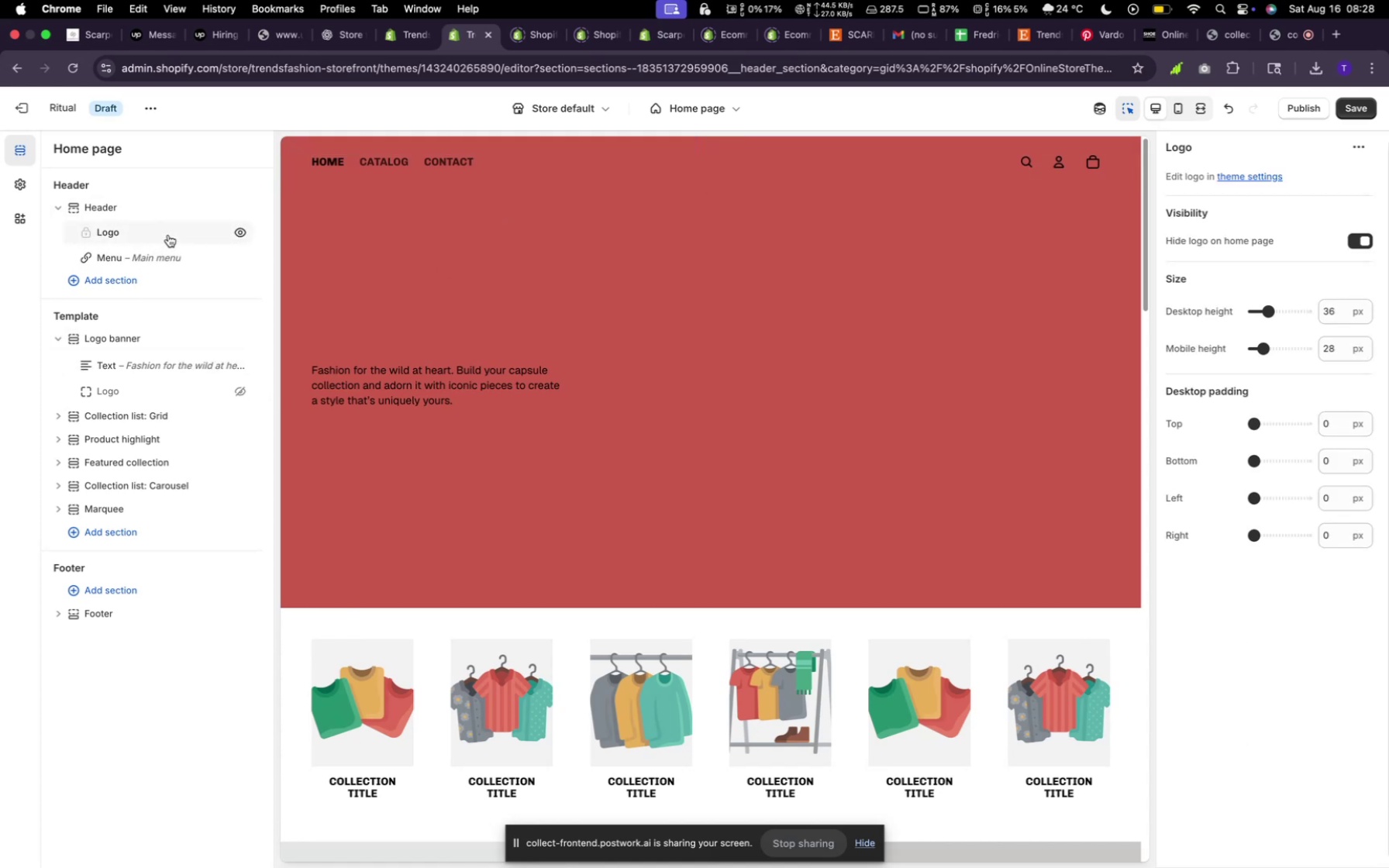 
left_click([168, 235])
 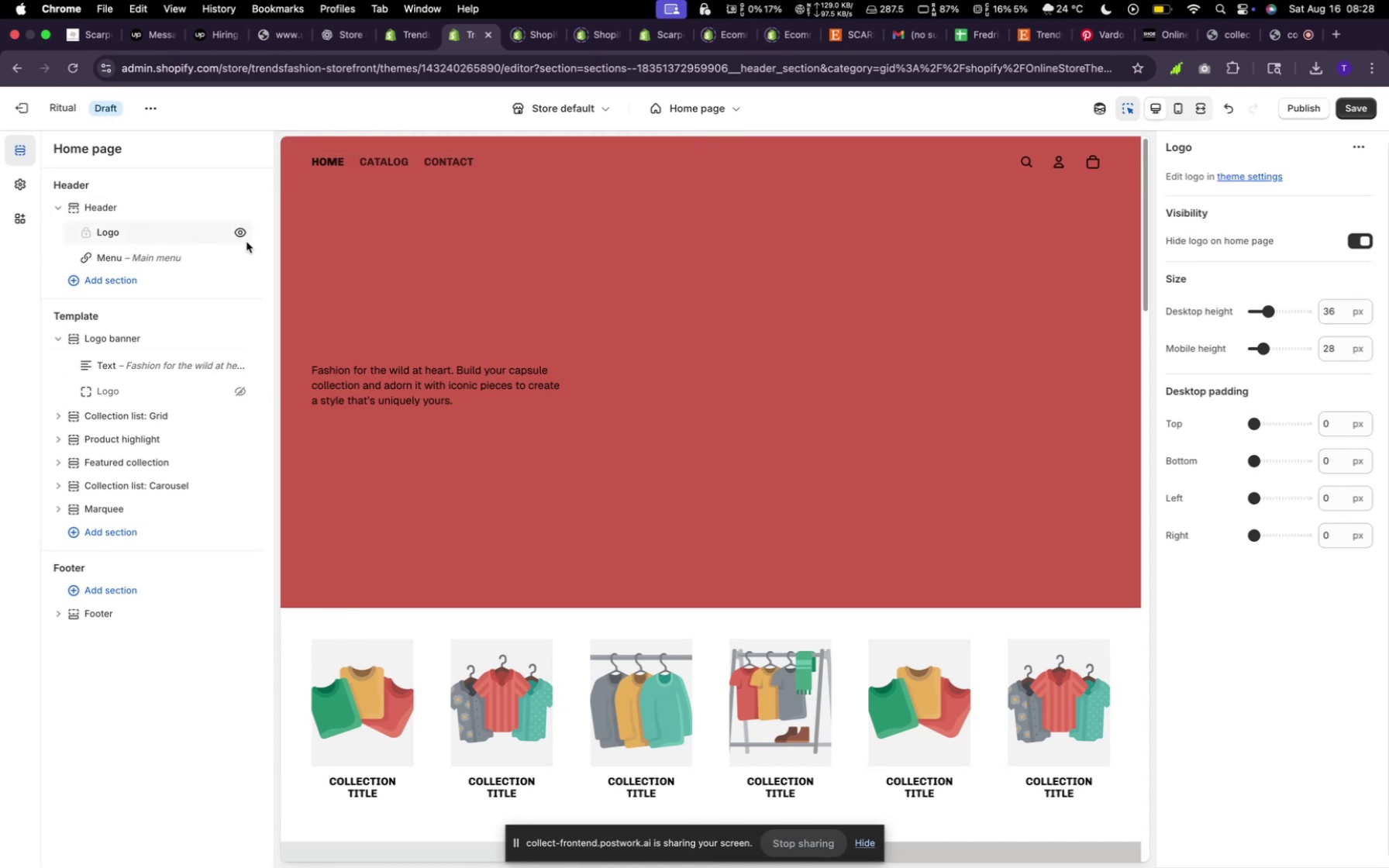 
left_click([242, 233])
 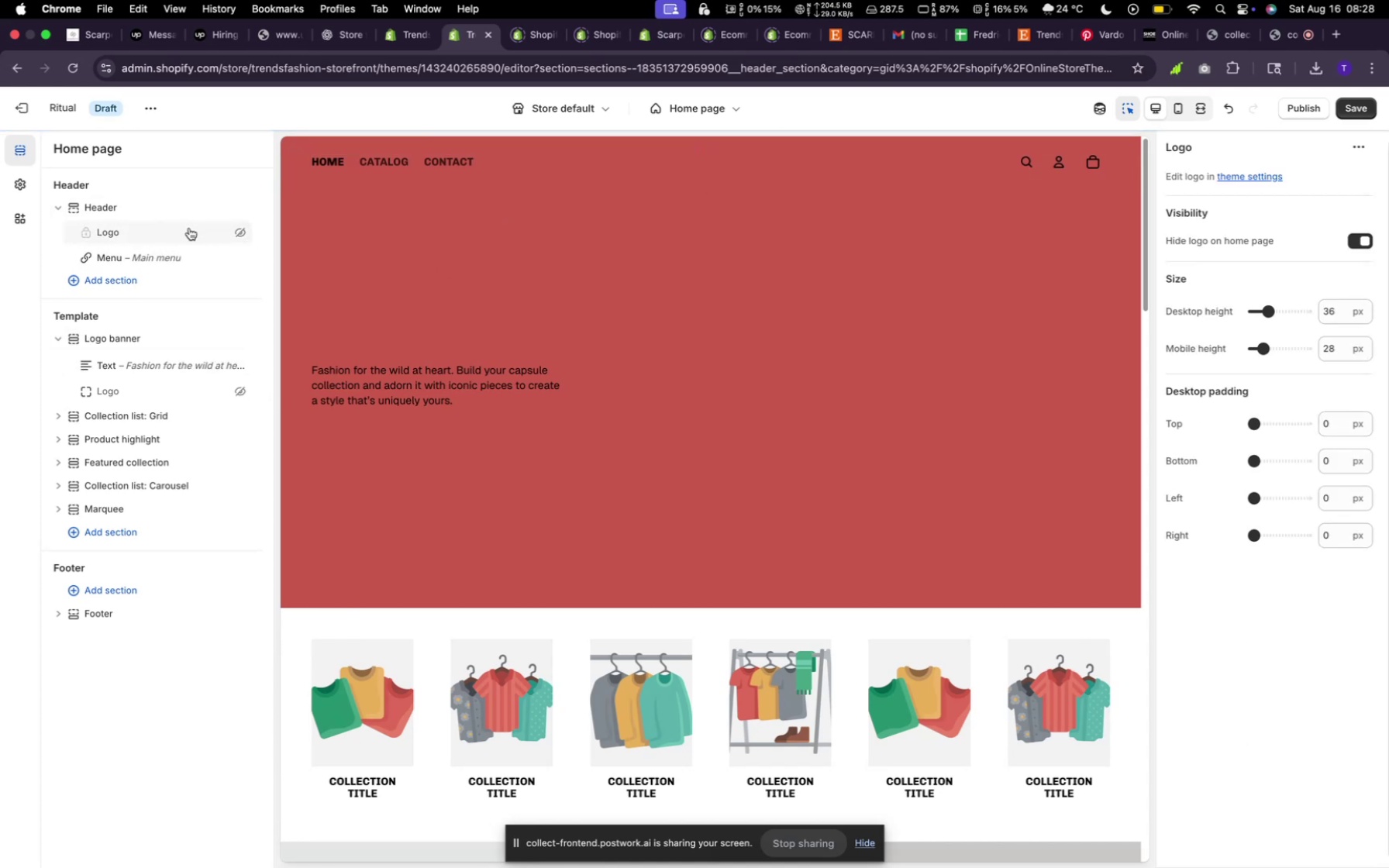 
left_click([240, 231])
 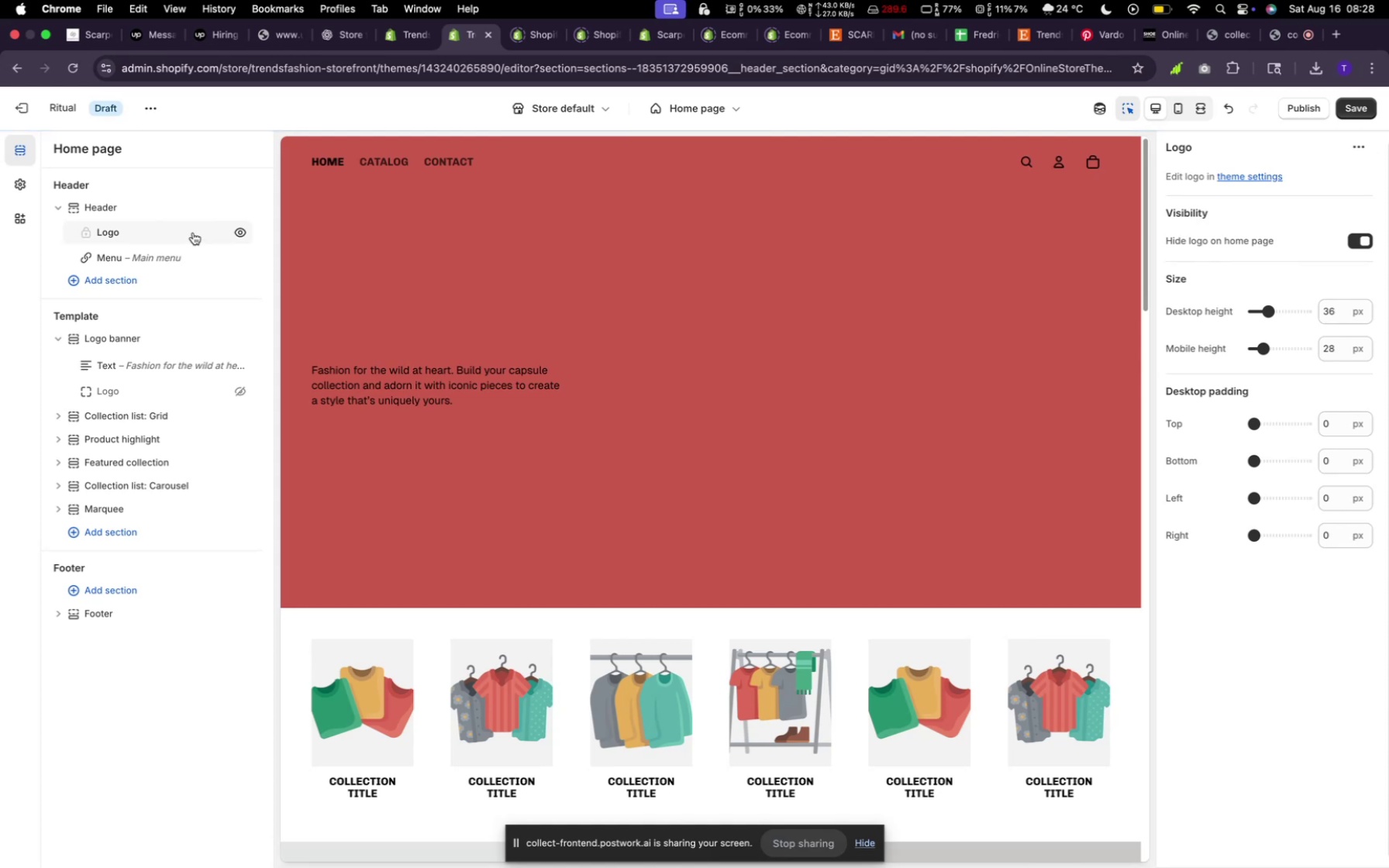 
left_click([193, 232])
 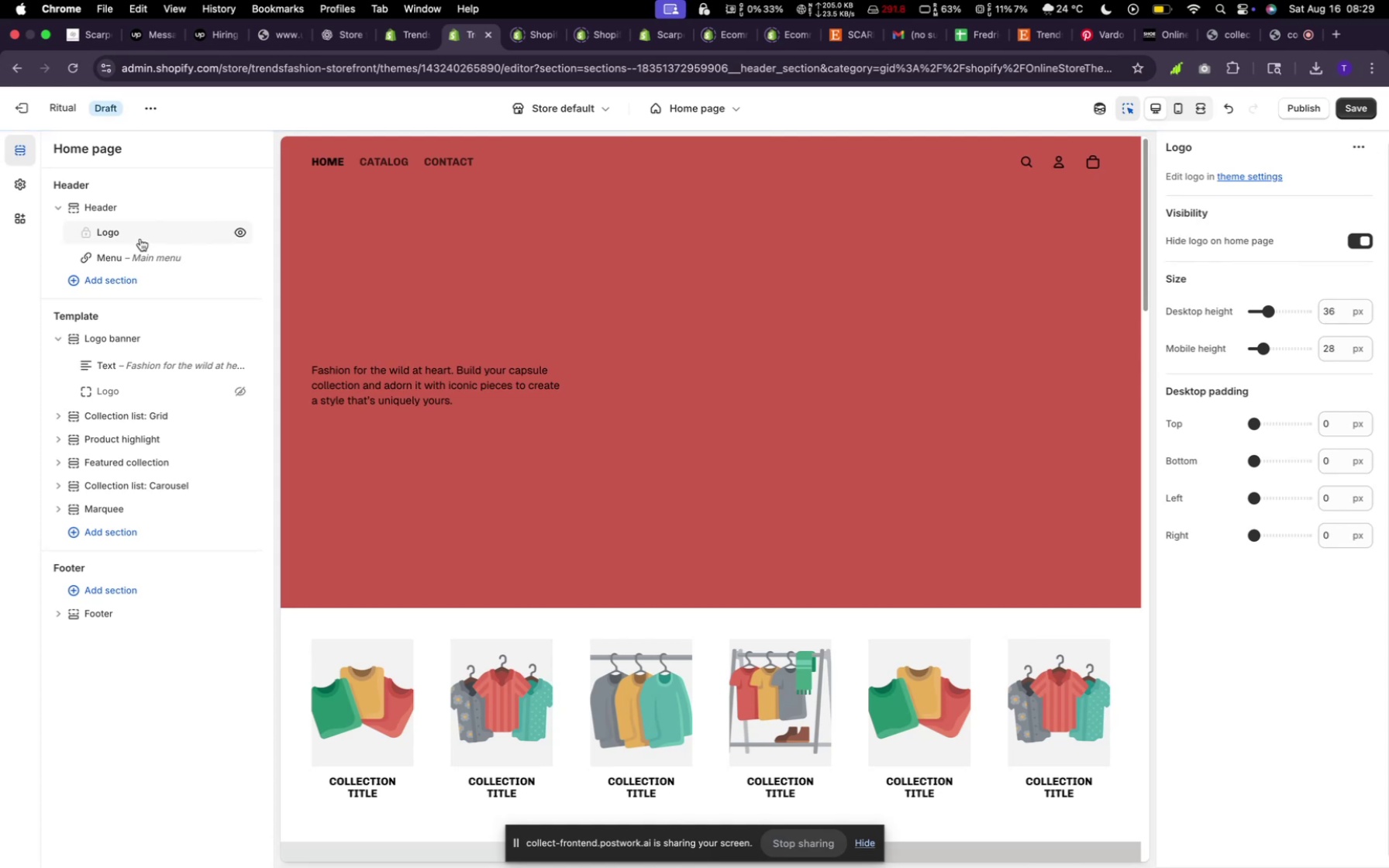 
left_click([123, 235])
 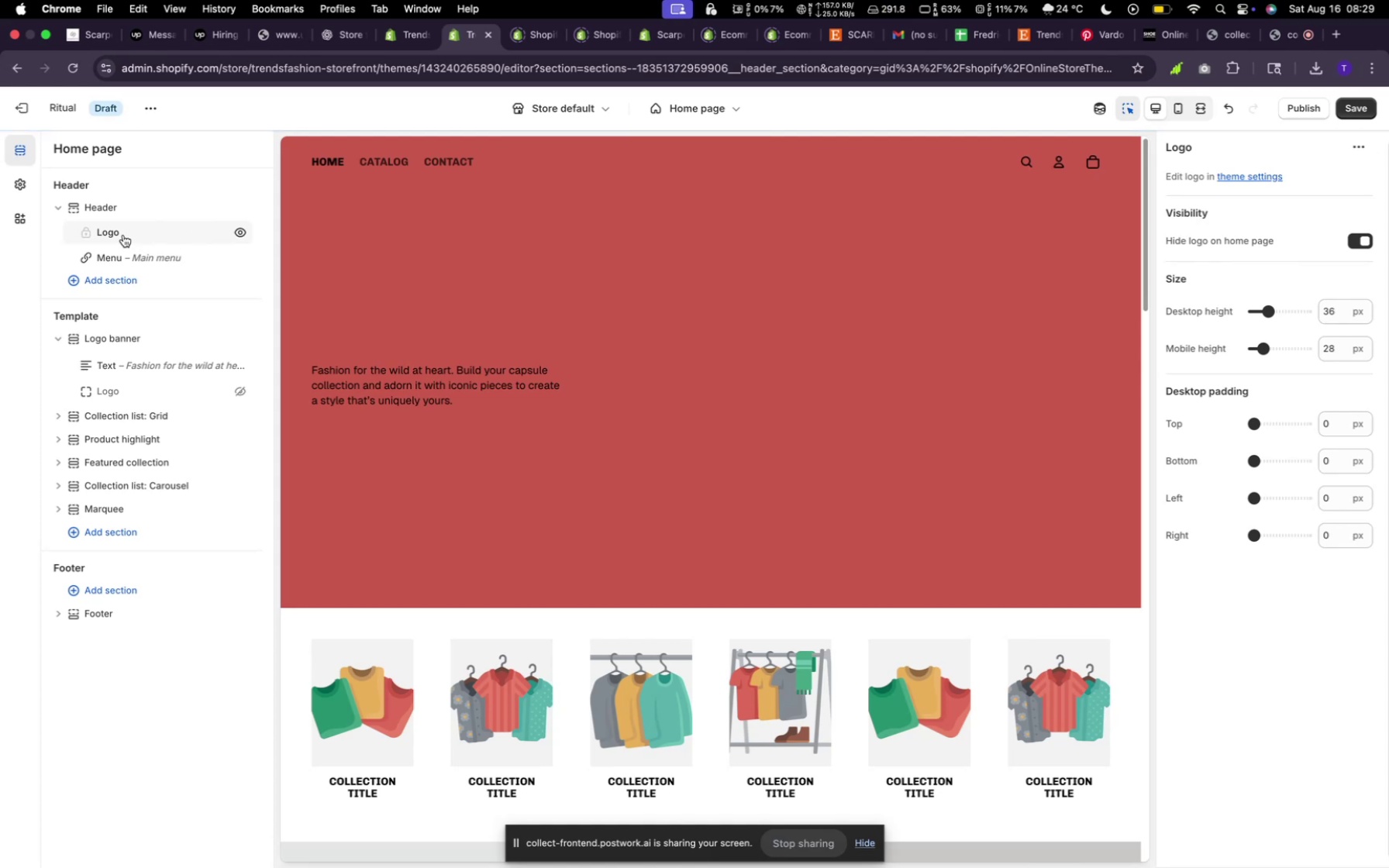 
left_click([123, 235])
 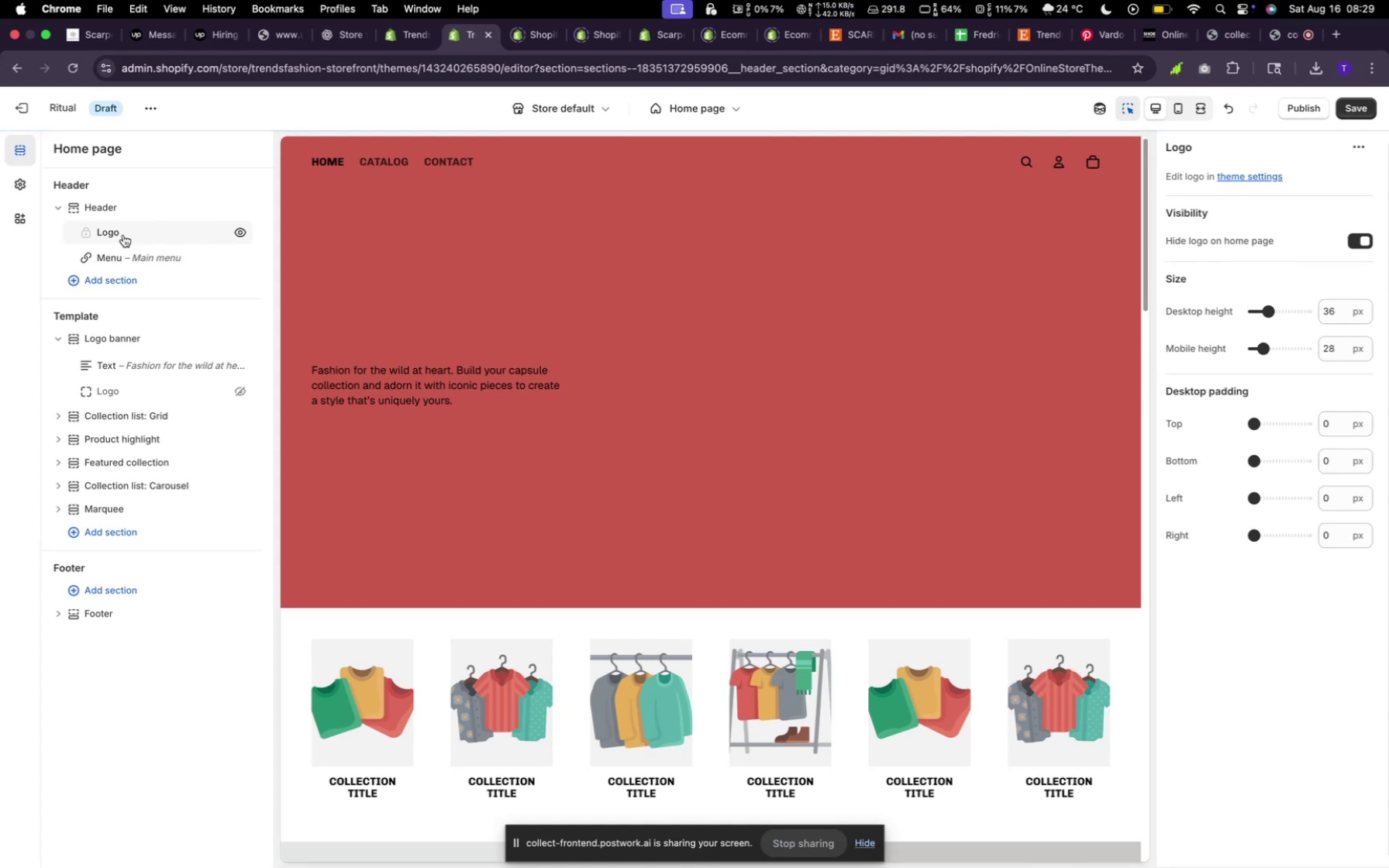 
left_click([119, 227])
 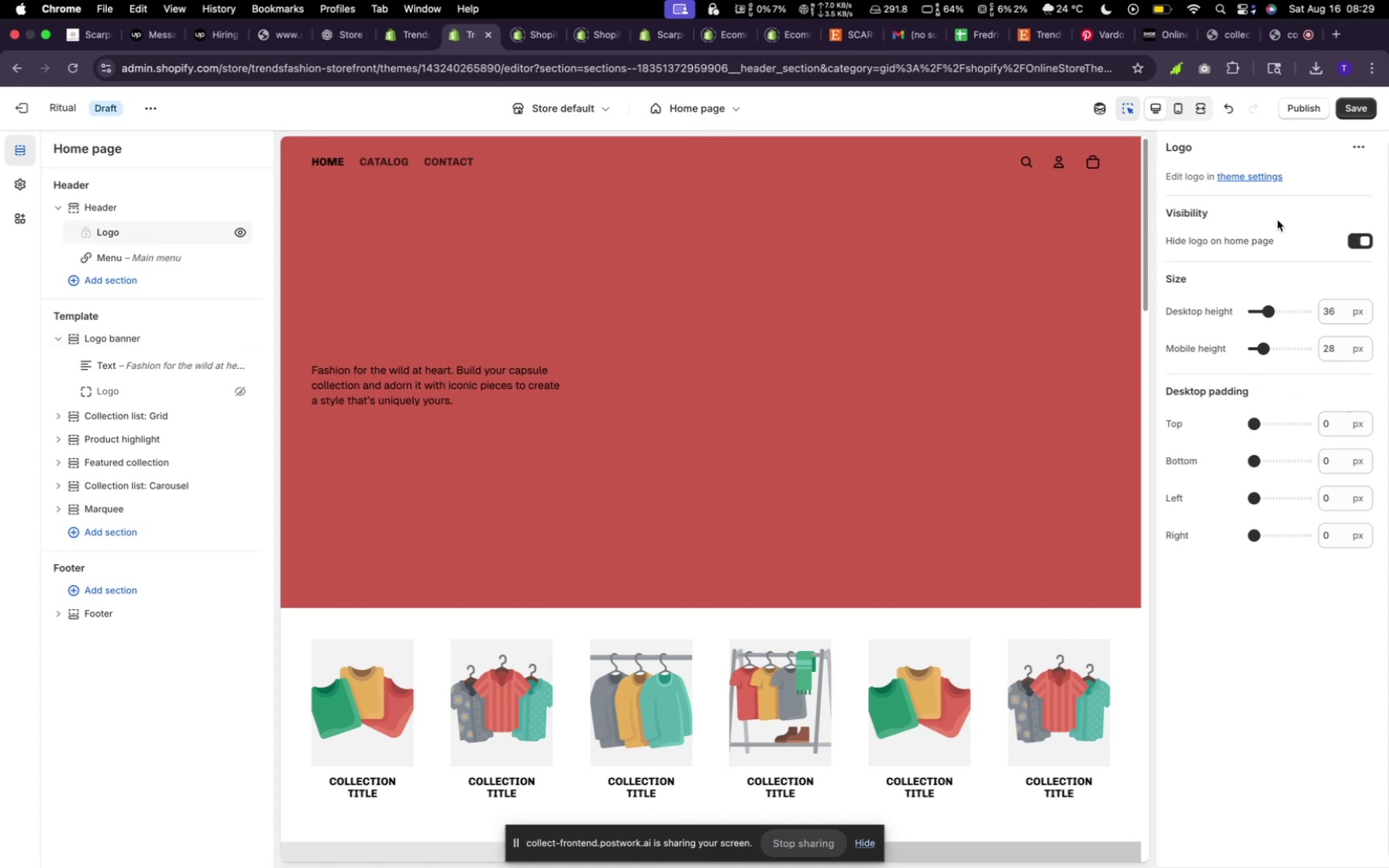 
wait(8.68)
 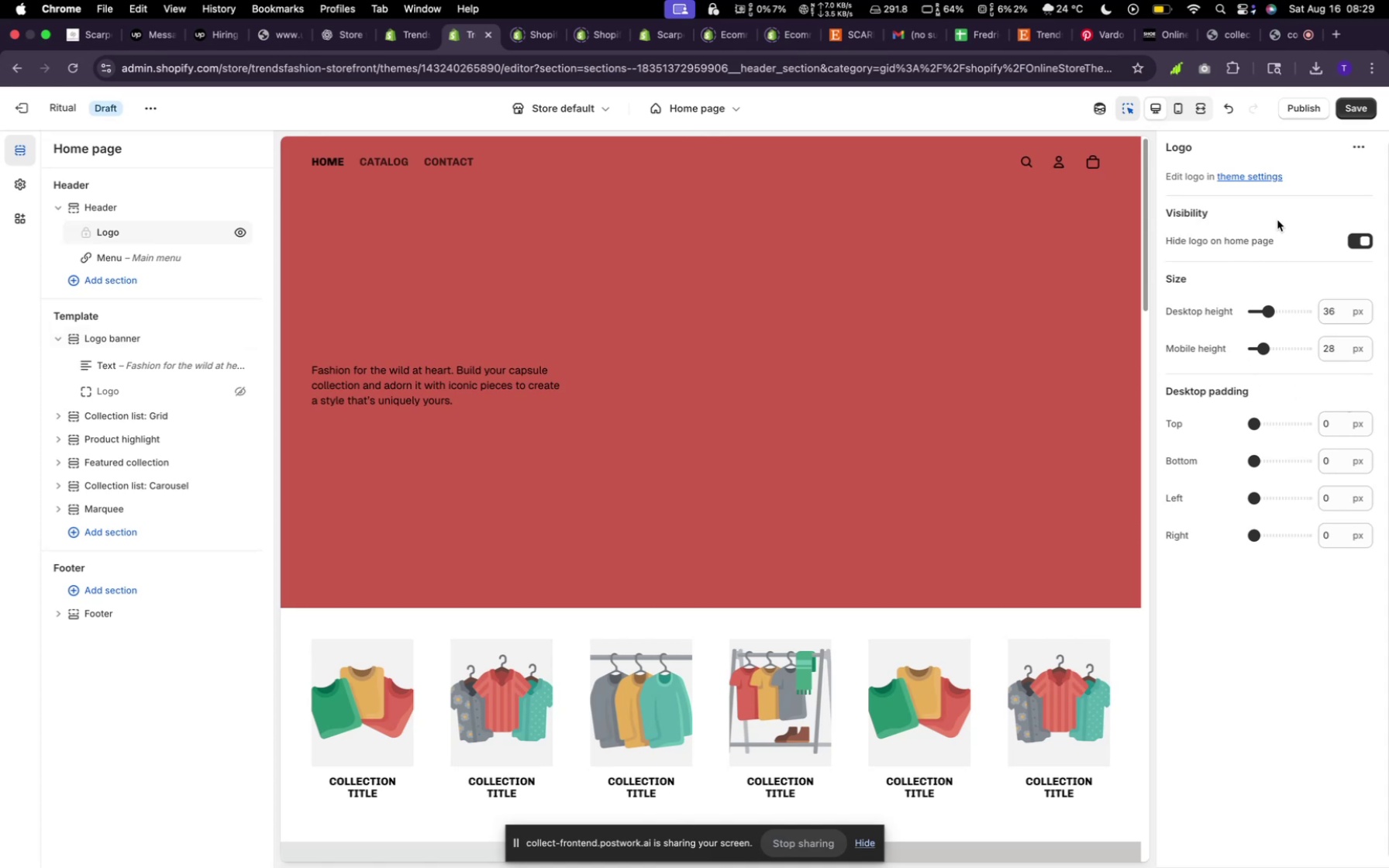 
left_click([1260, 179])
 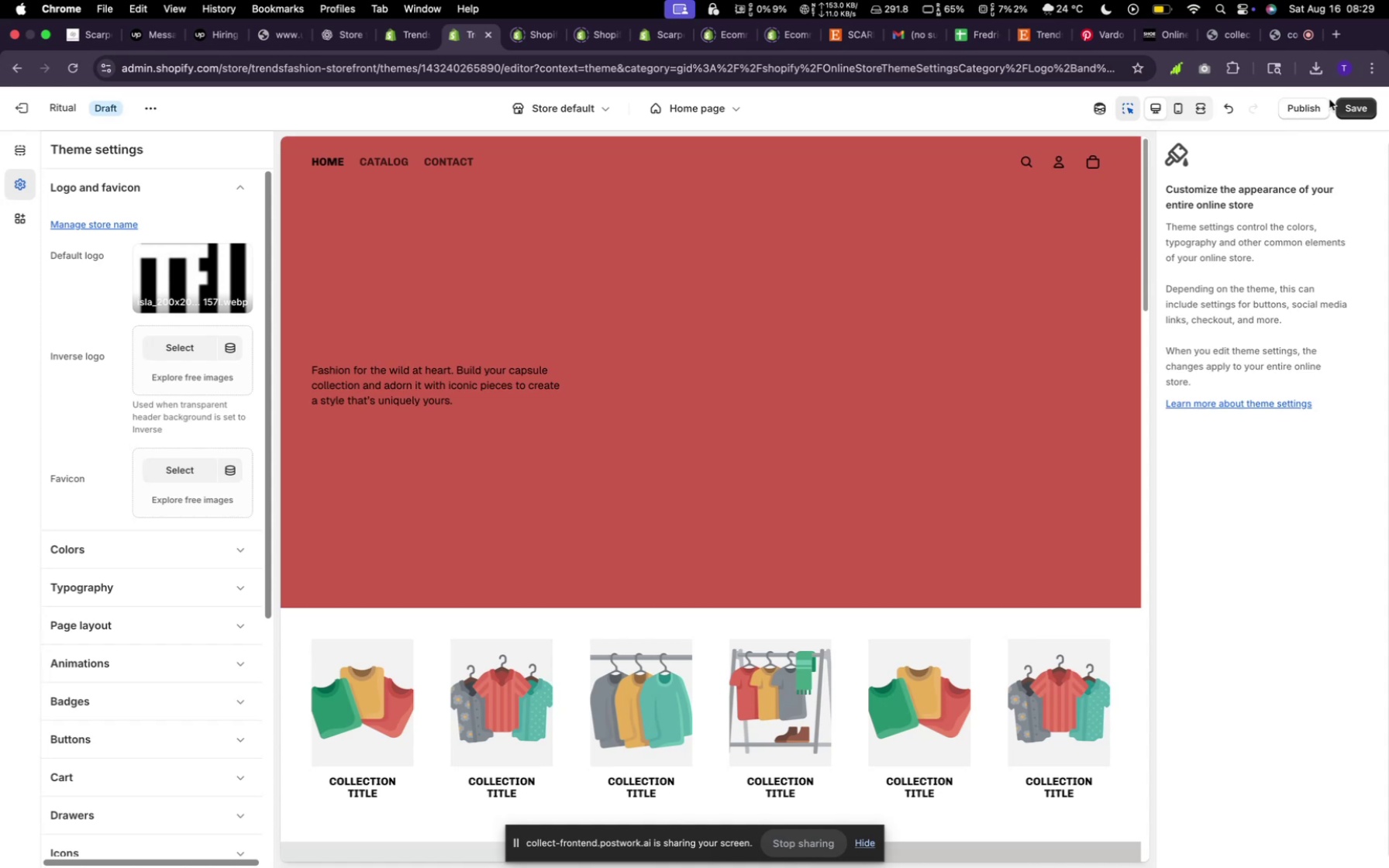 
left_click([1364, 116])
 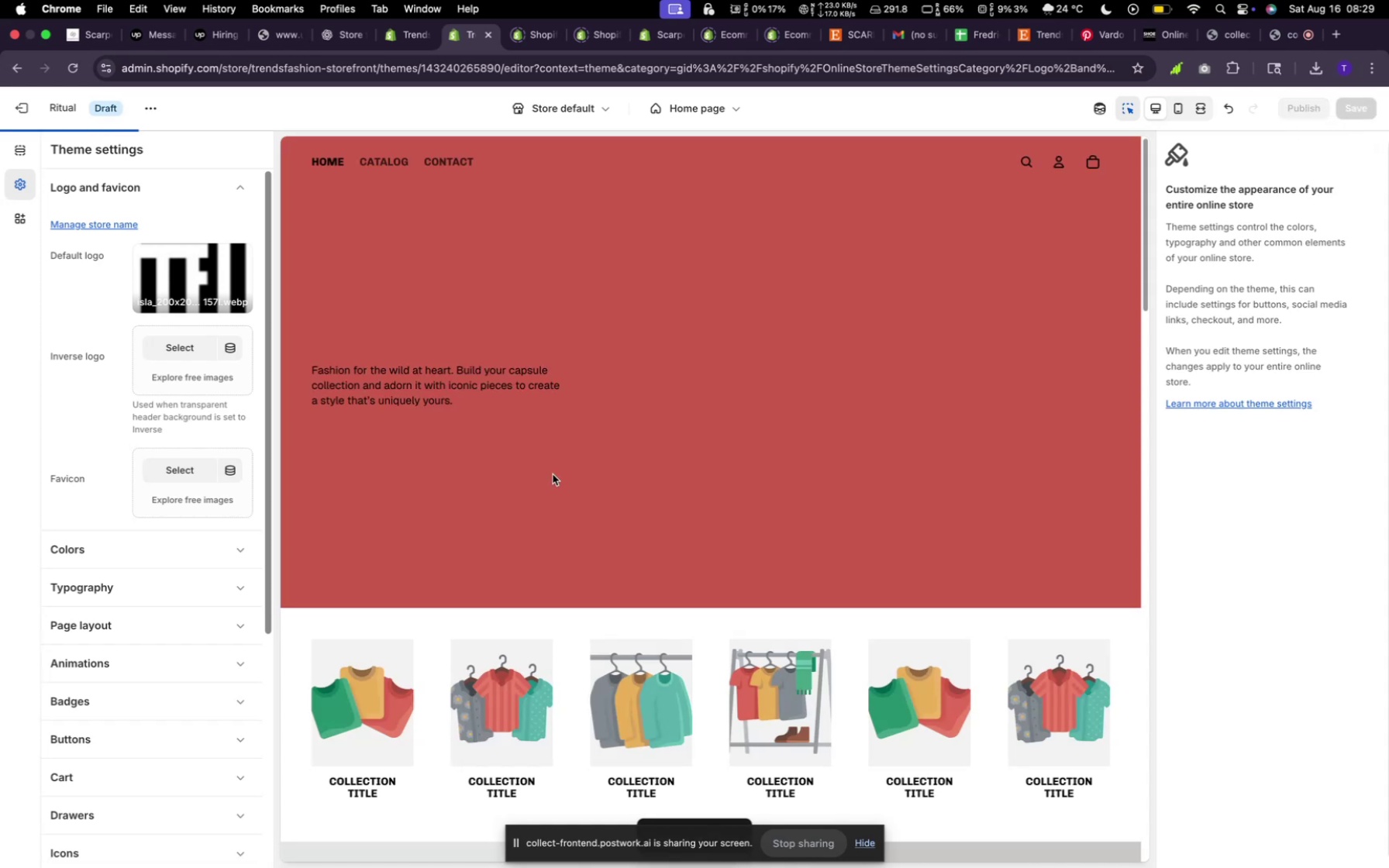 
mouse_move([220, 311])
 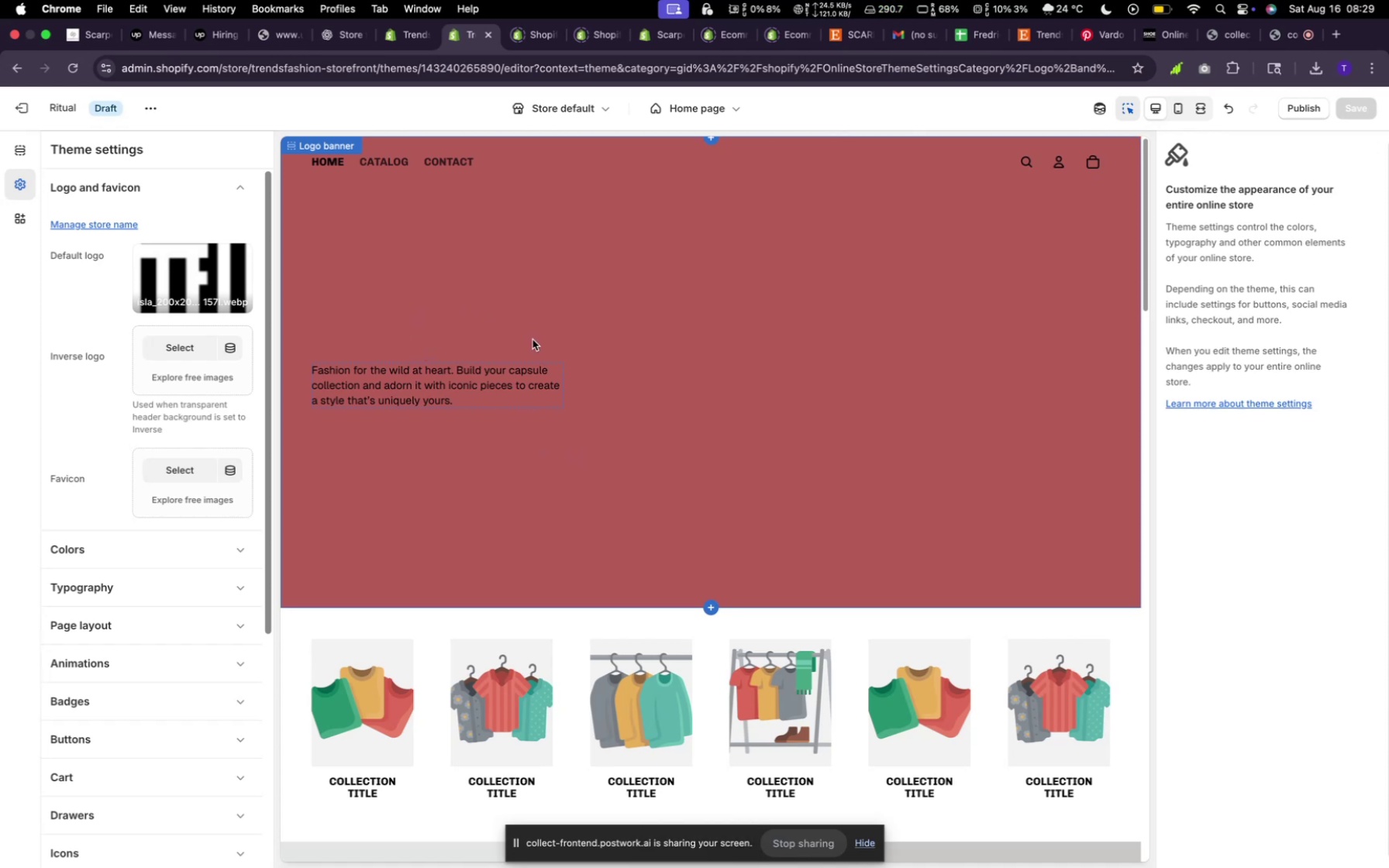 
wait(10.76)
 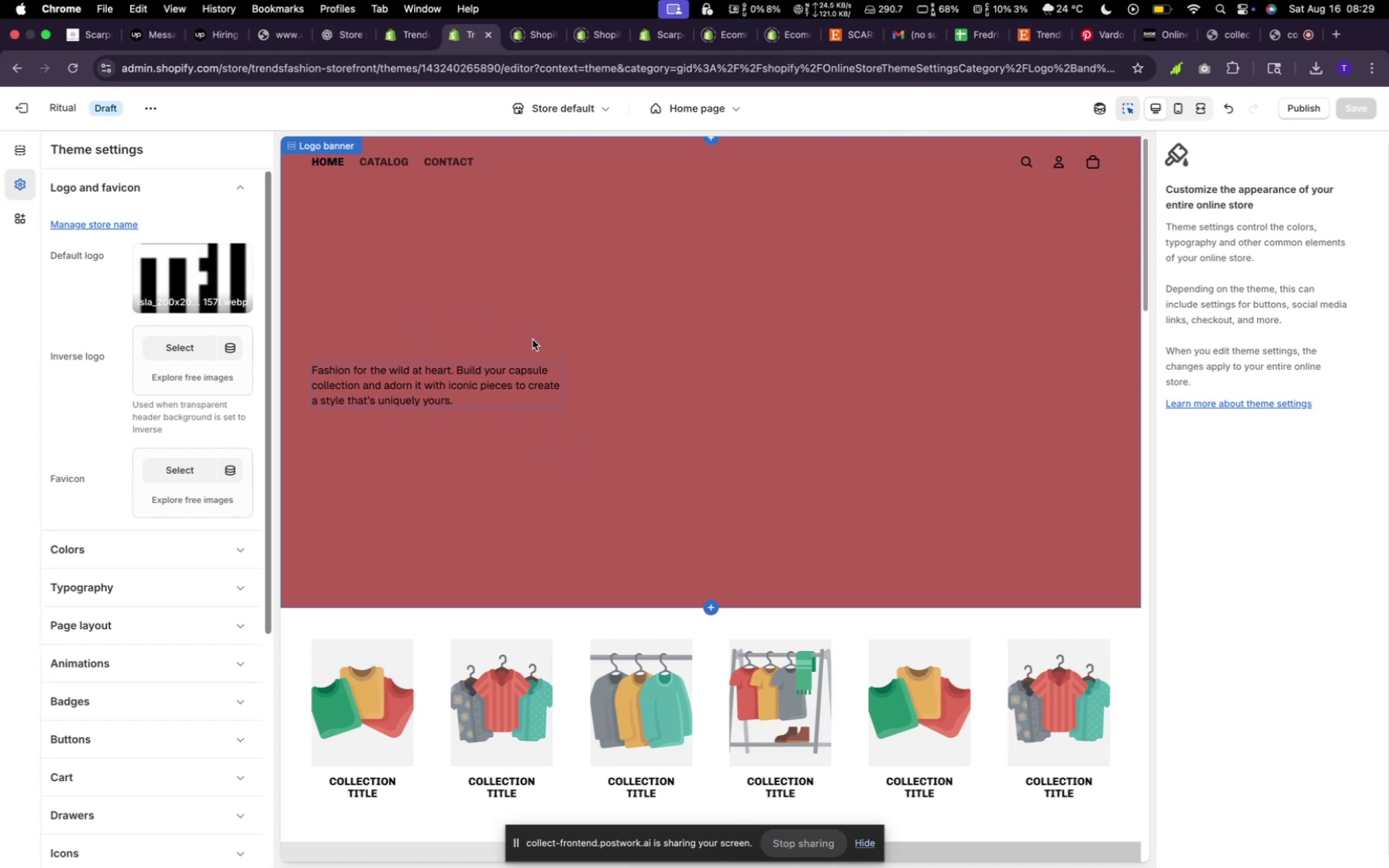 
left_click([427, 166])
 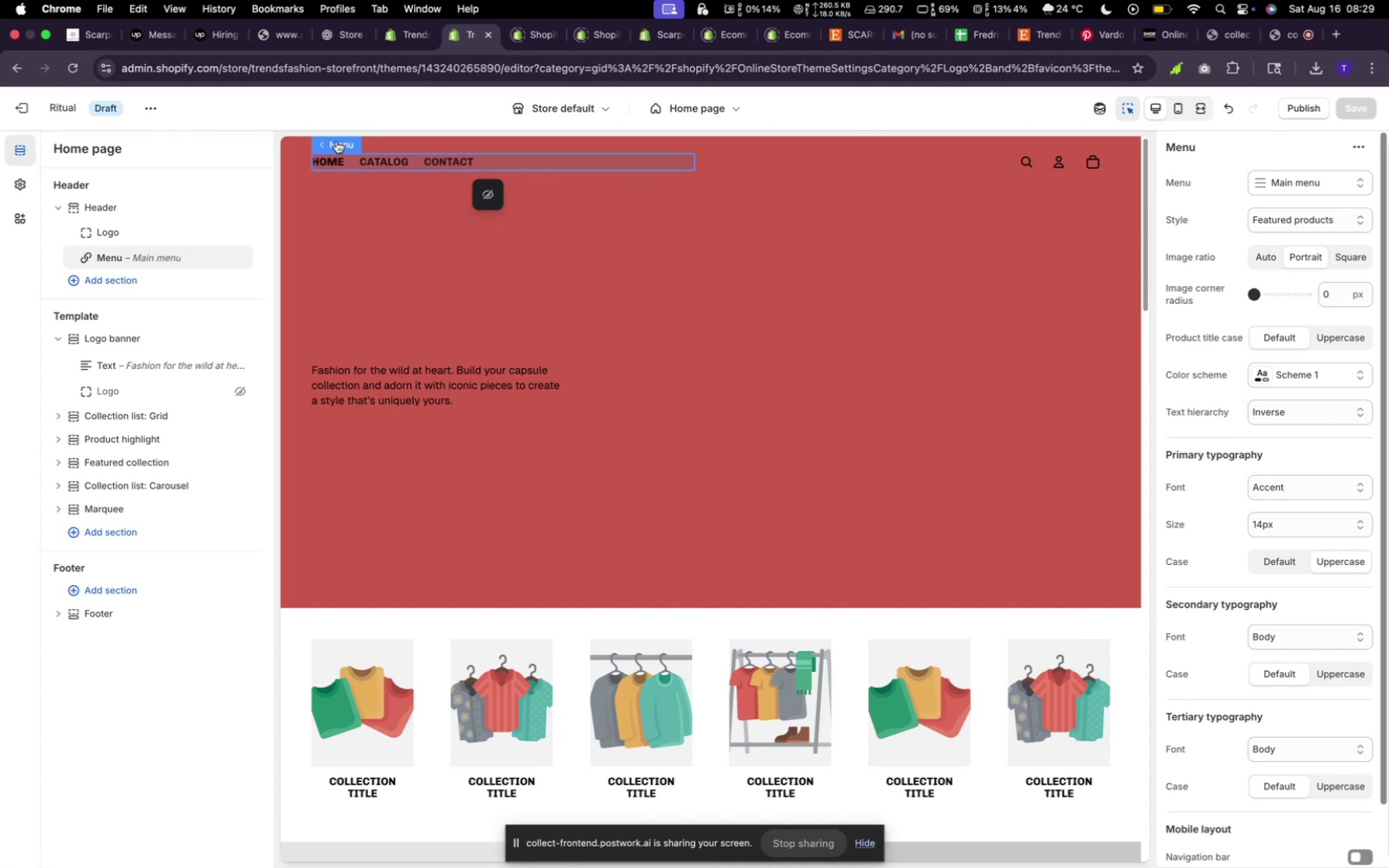 
left_click([324, 144])
 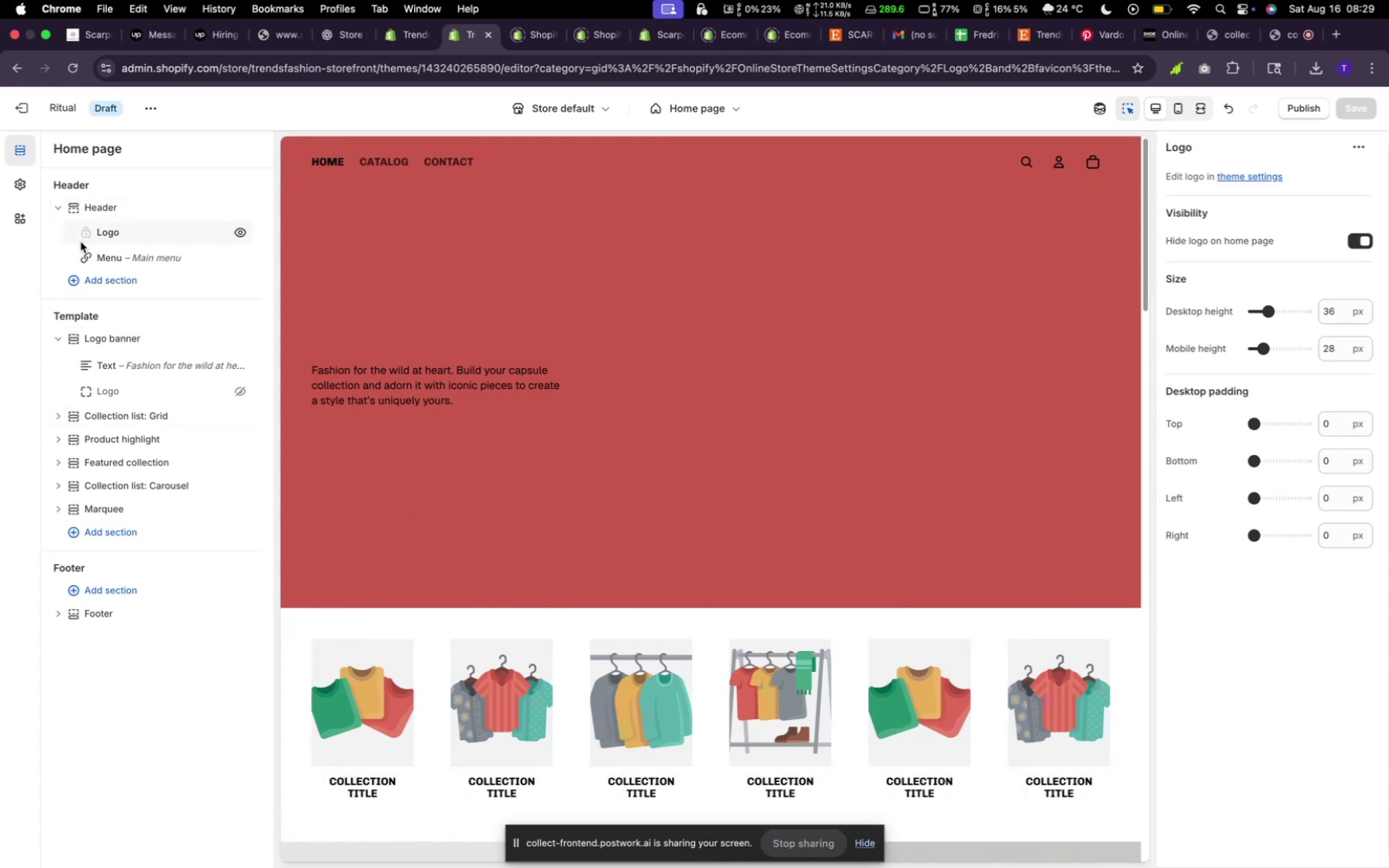 
wait(22.31)
 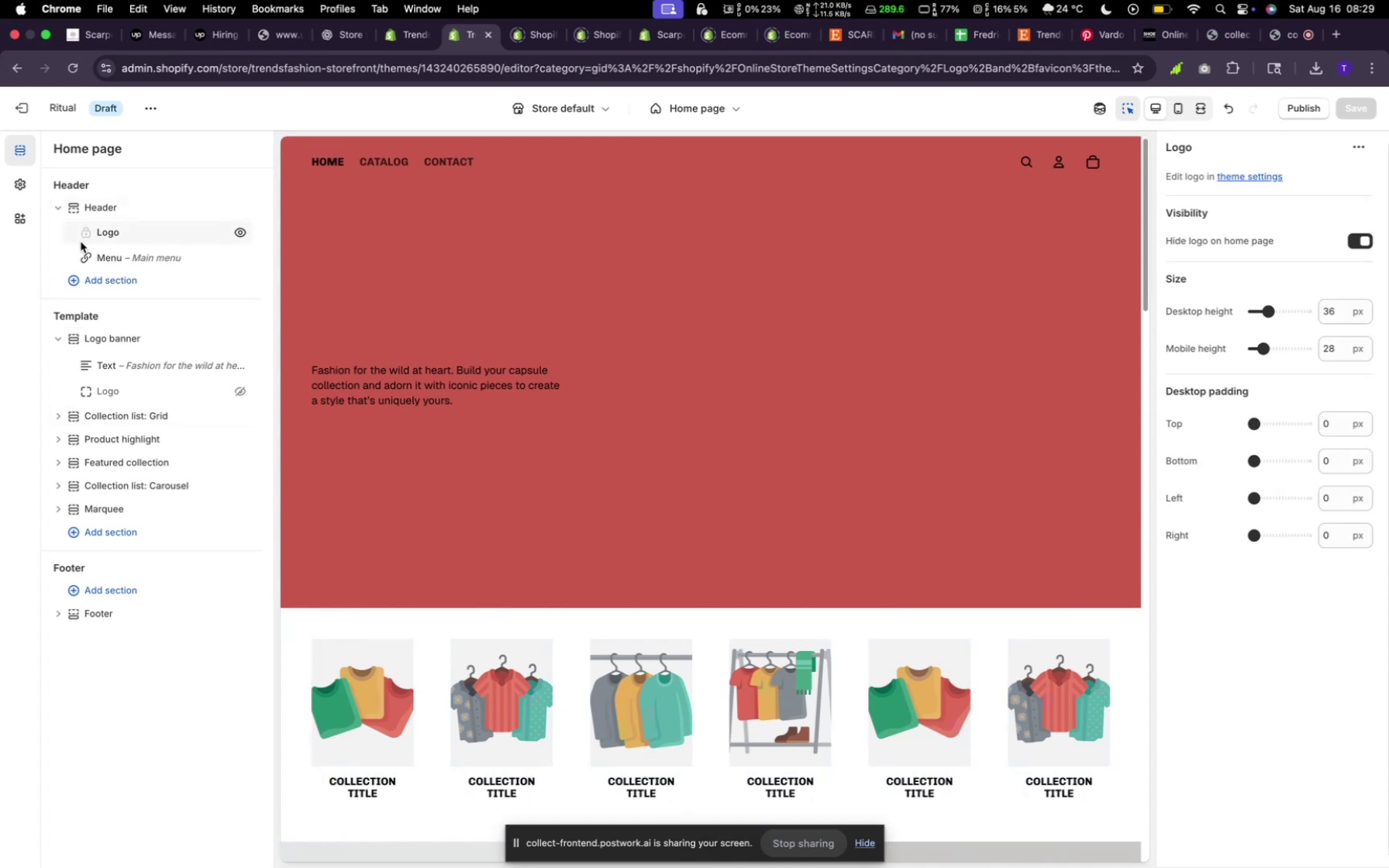 
left_click([85, 232])
 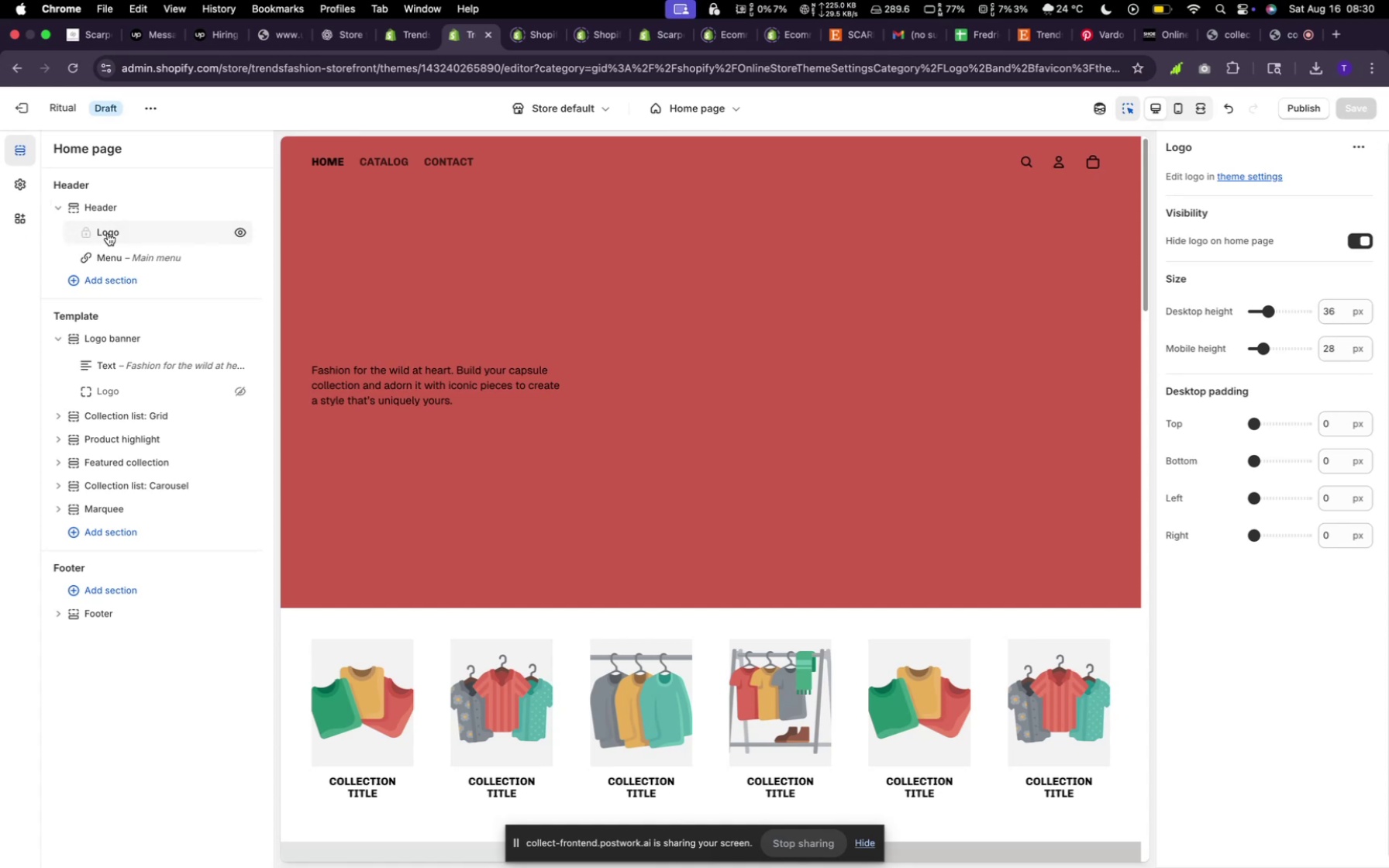 
left_click([148, 234])
 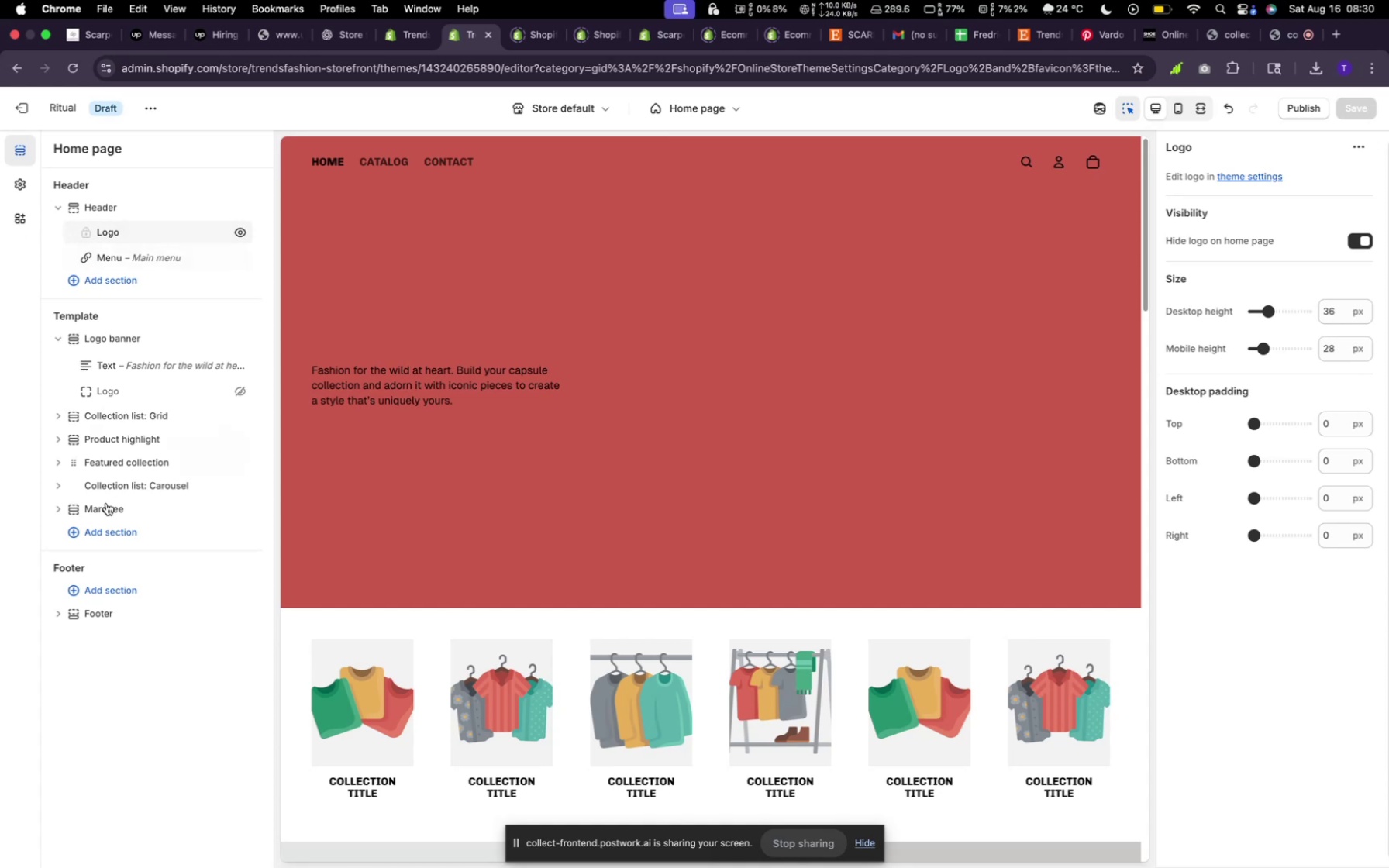 
wait(6.08)
 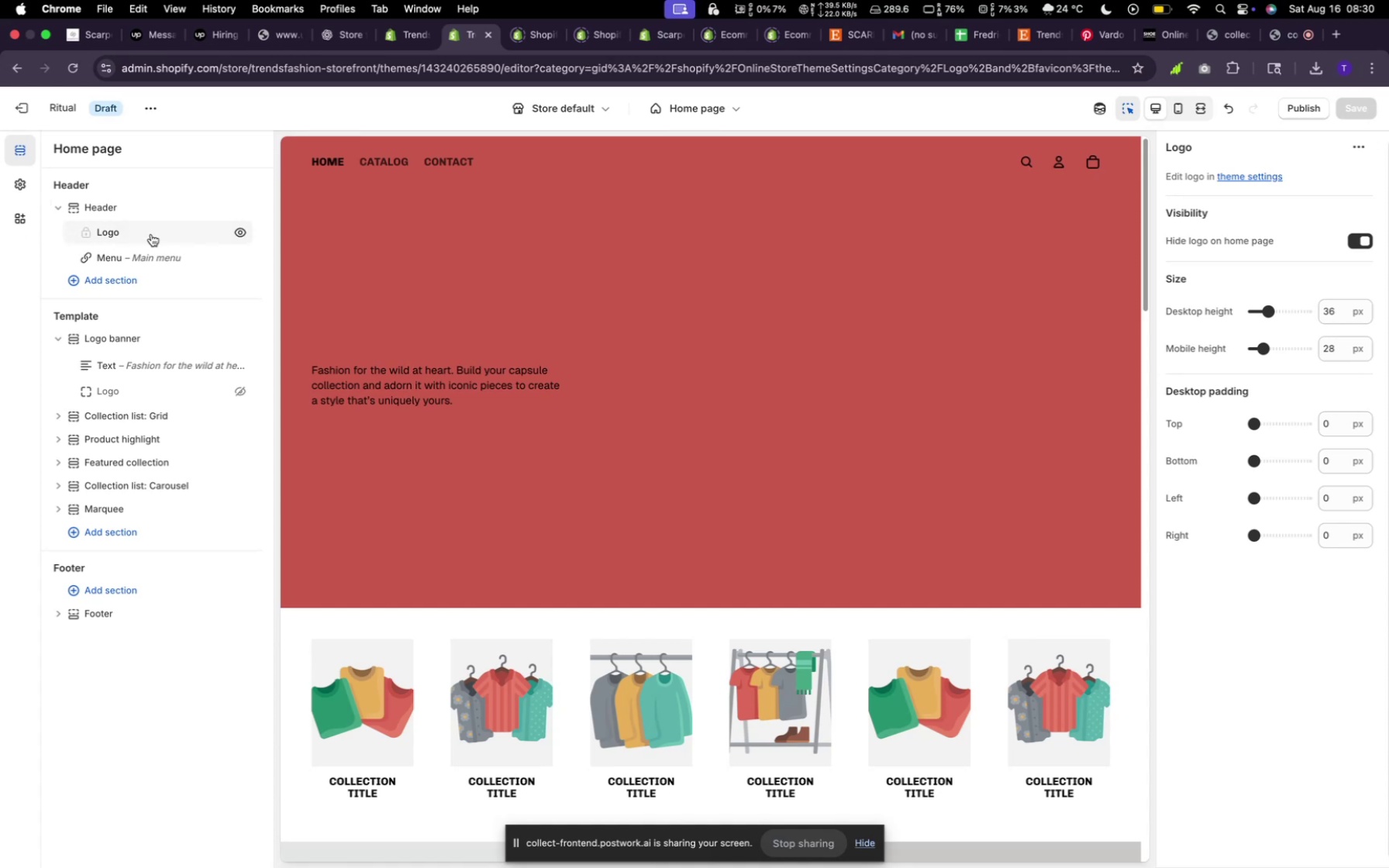 
left_click([421, 167])
 